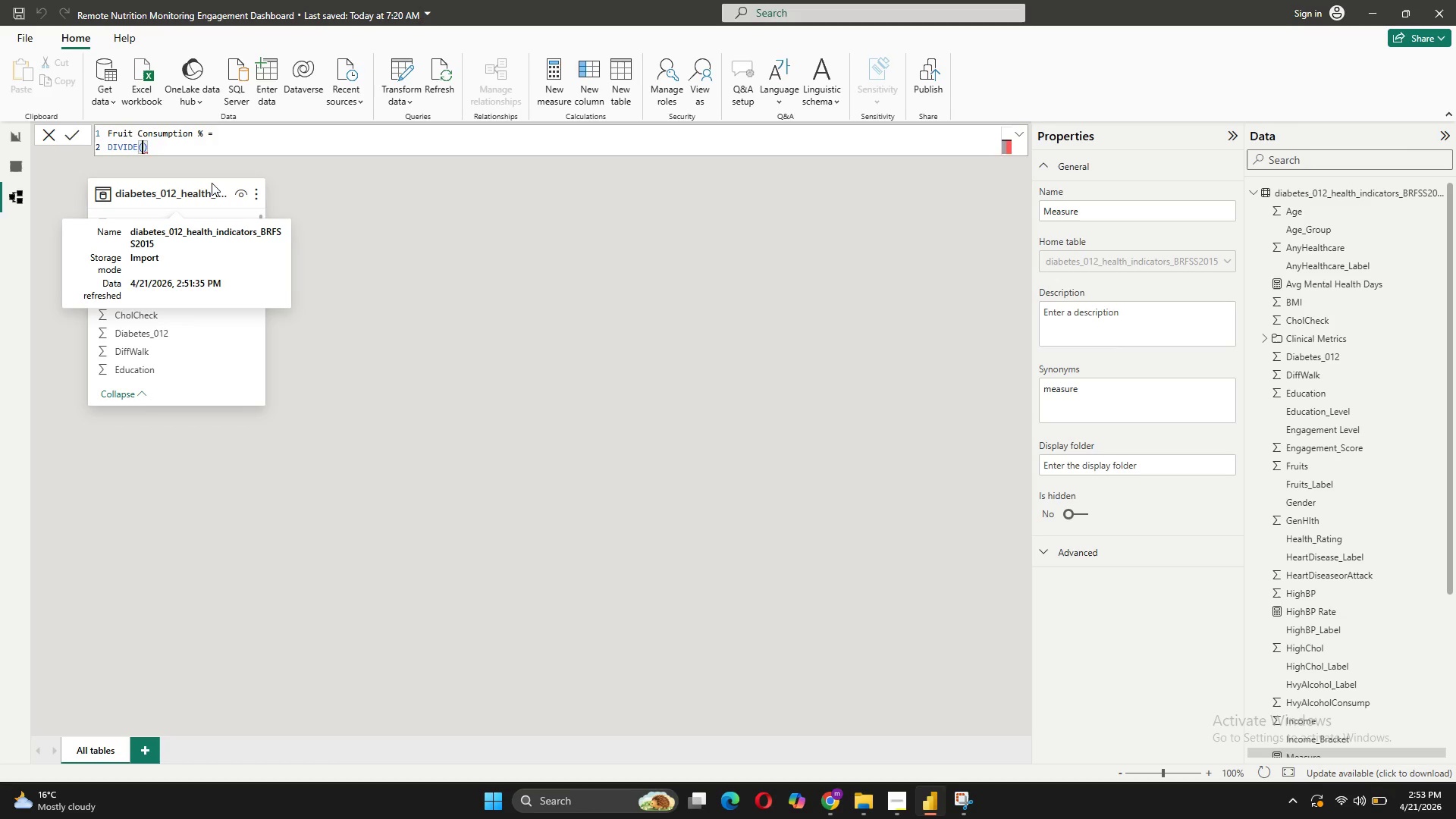 
key(Shift+Enter)
 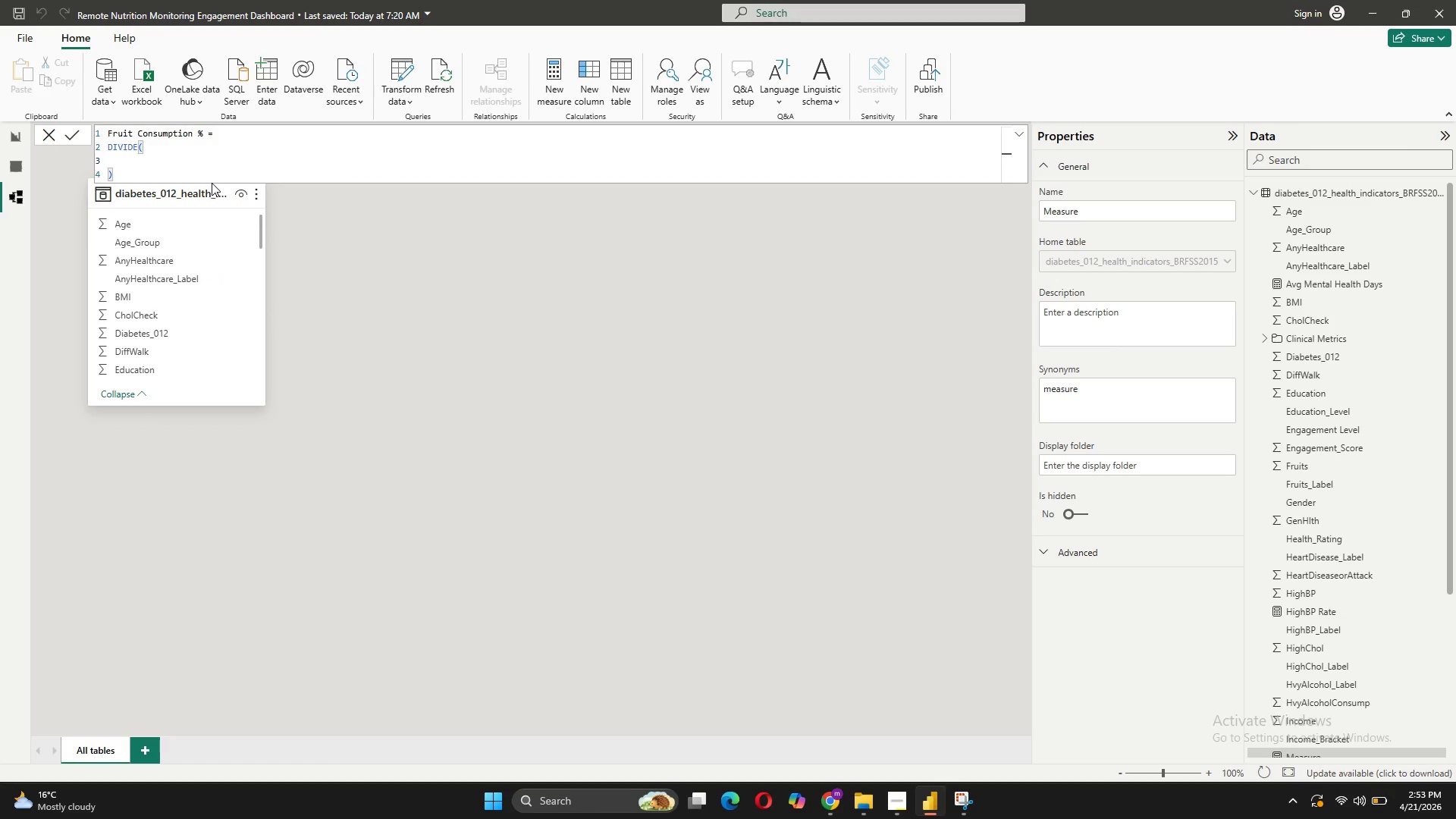 
type(CA)
 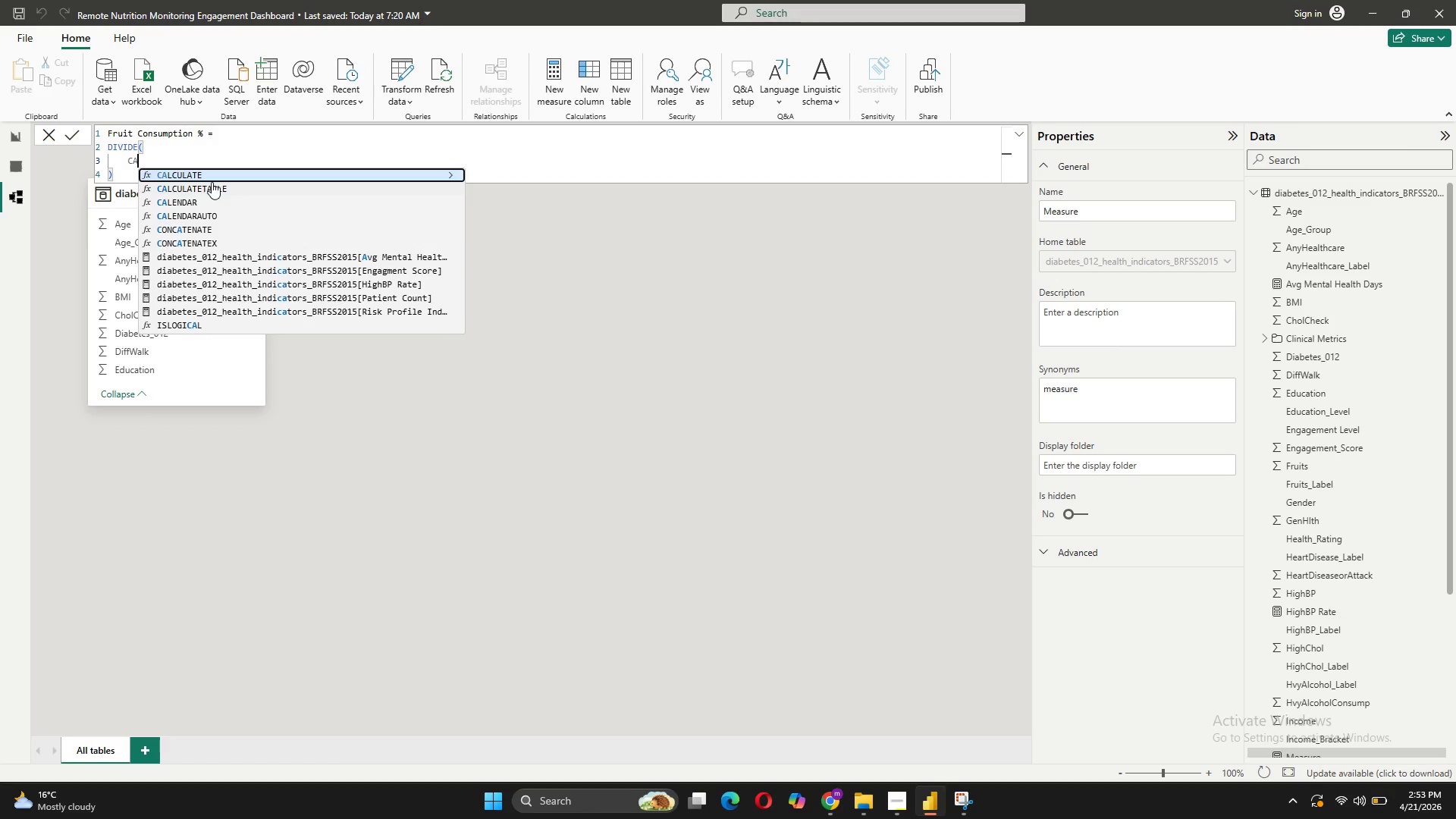 
left_click([213, 174])
 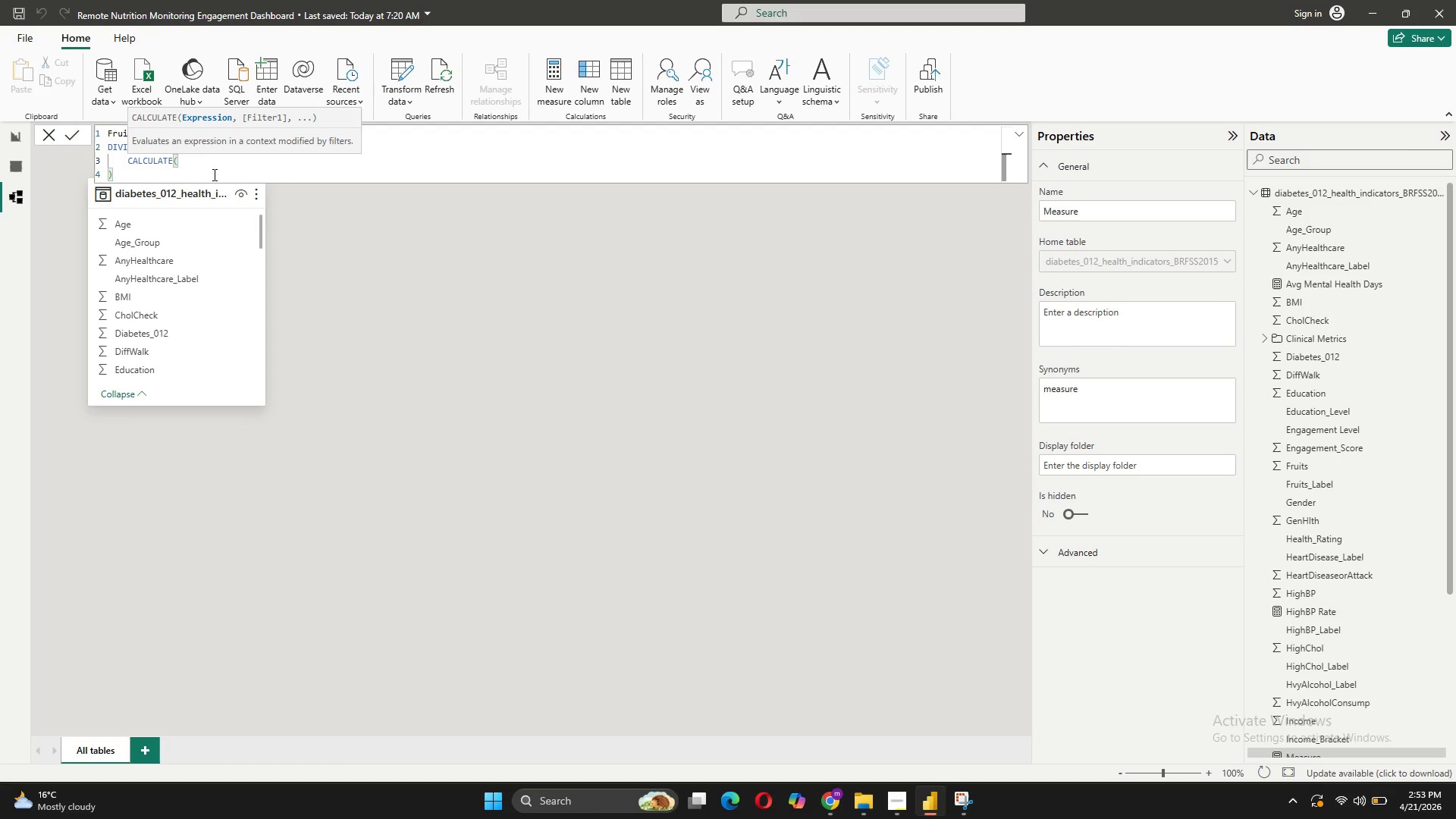 
key(BracketLeft)
 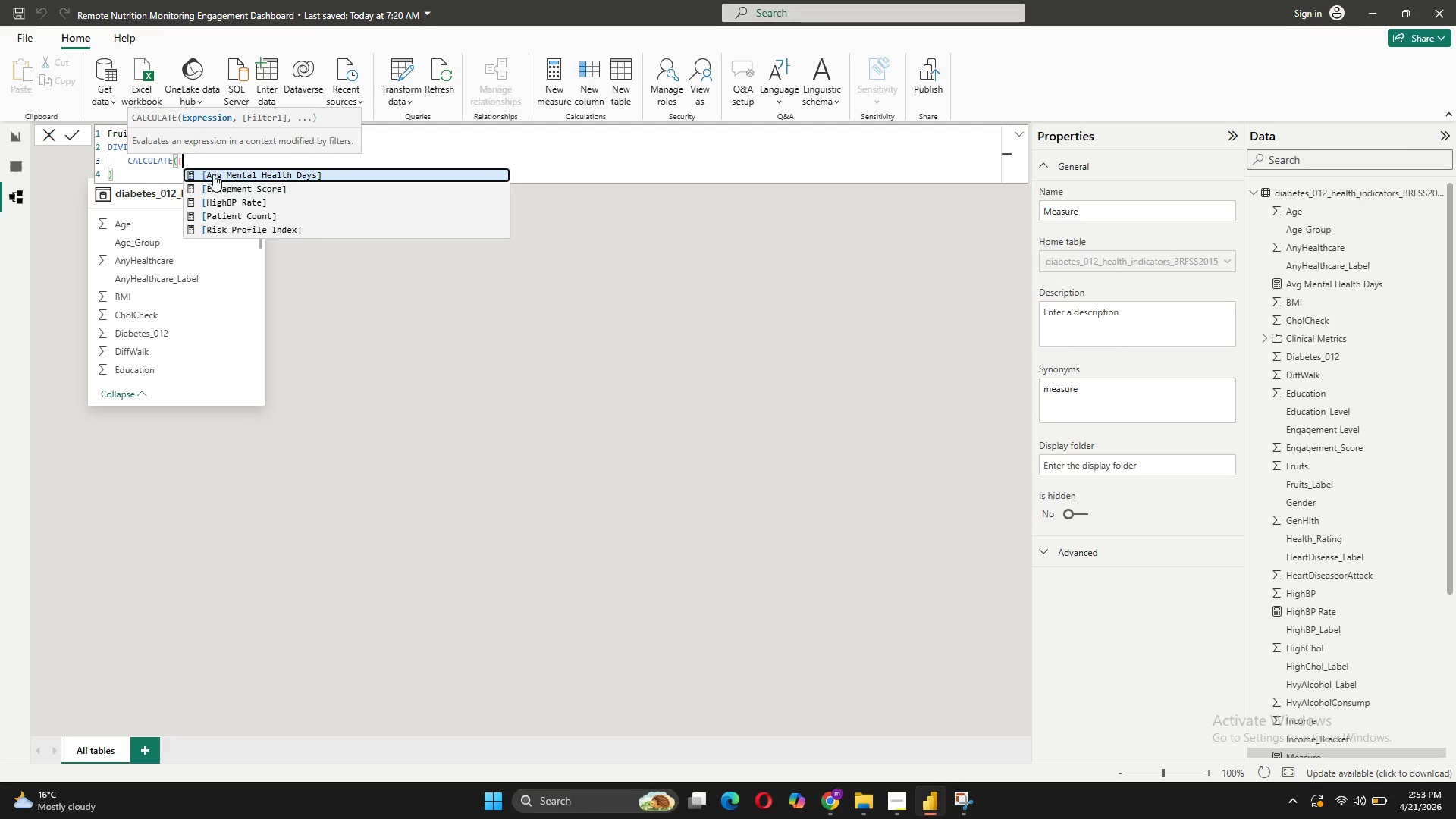 
key(P)
 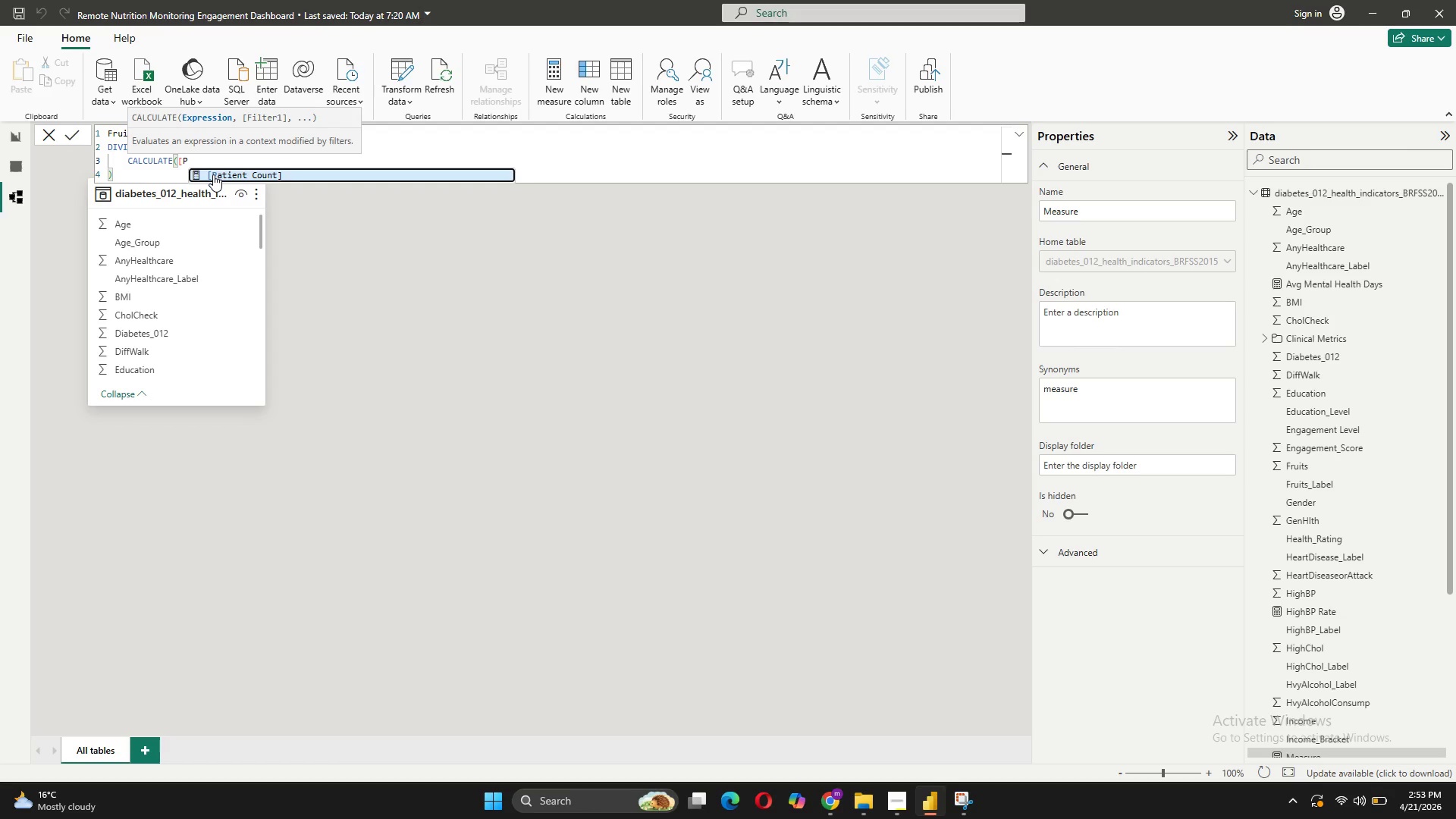 
left_click([213, 174])
 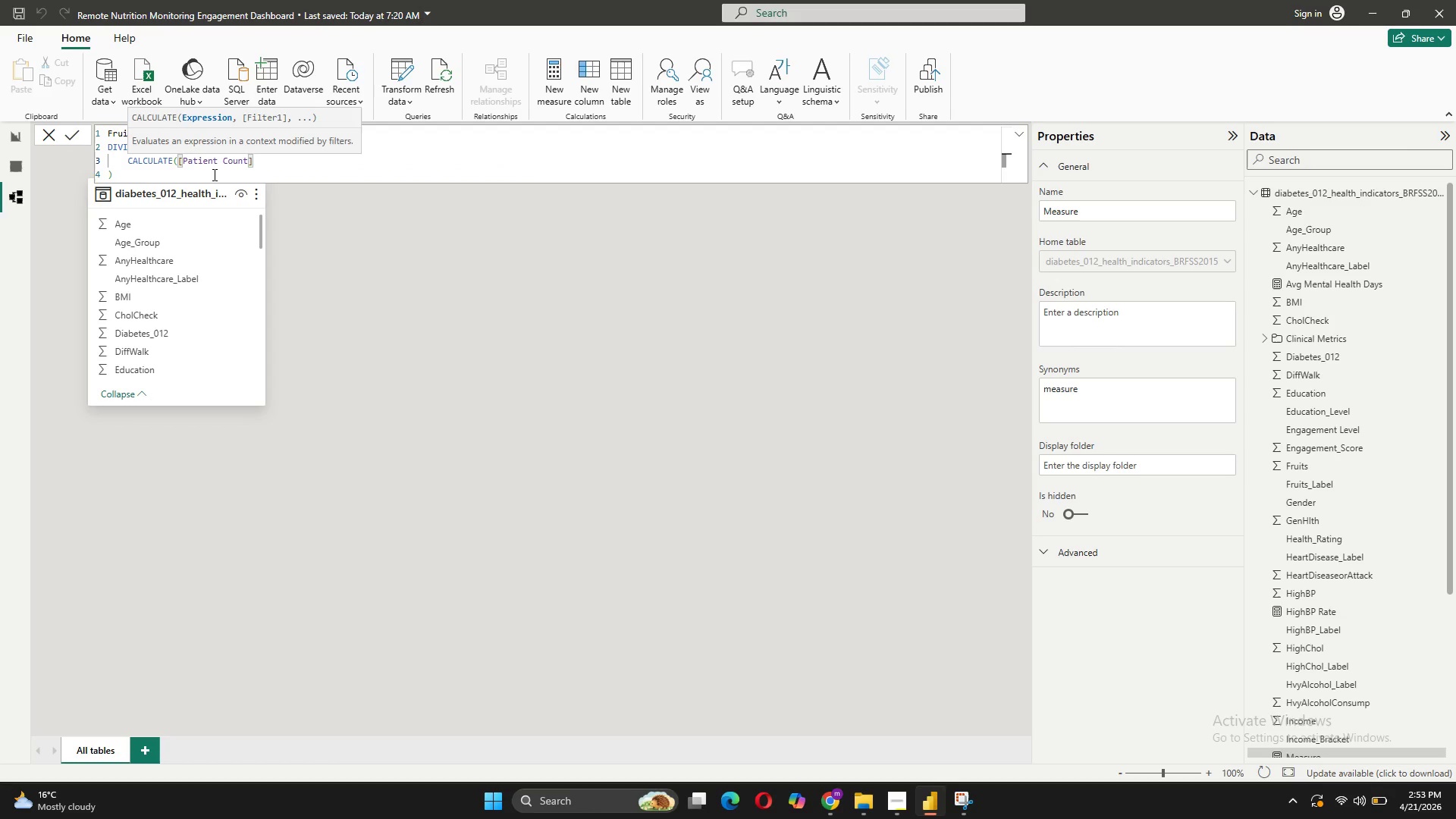 
key(Comma)
 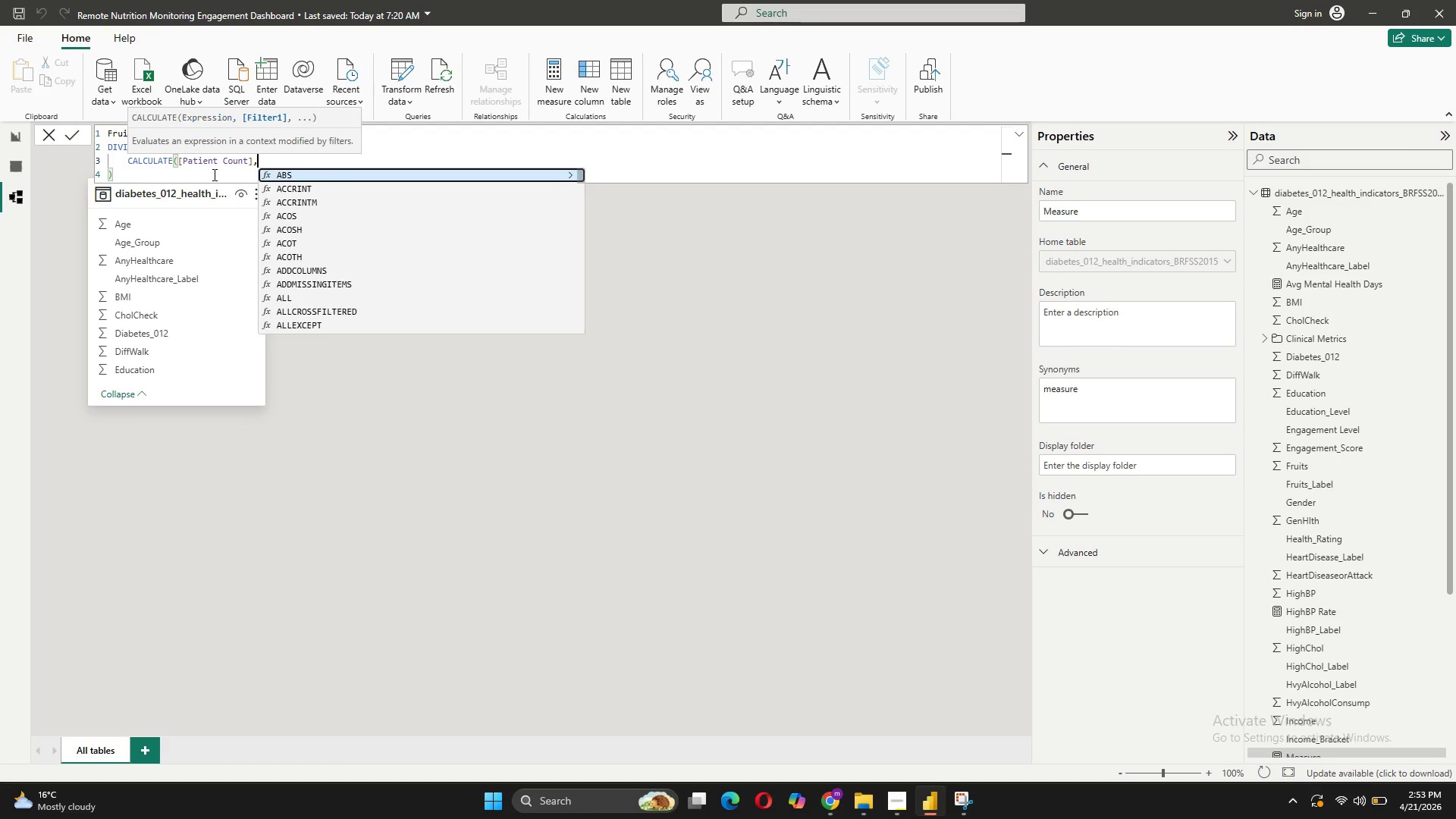 
key(Space)
 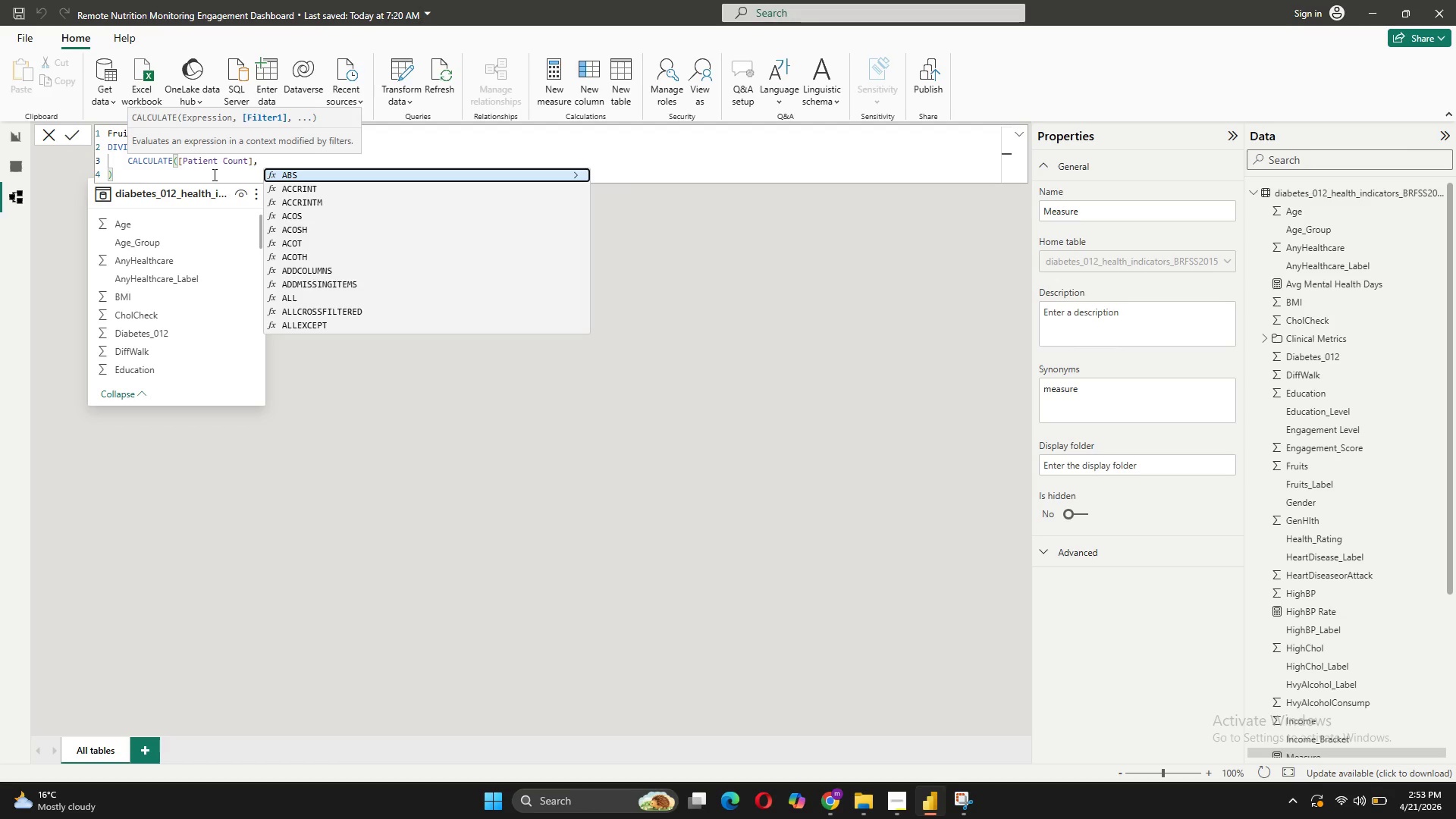 
key(Quote)
 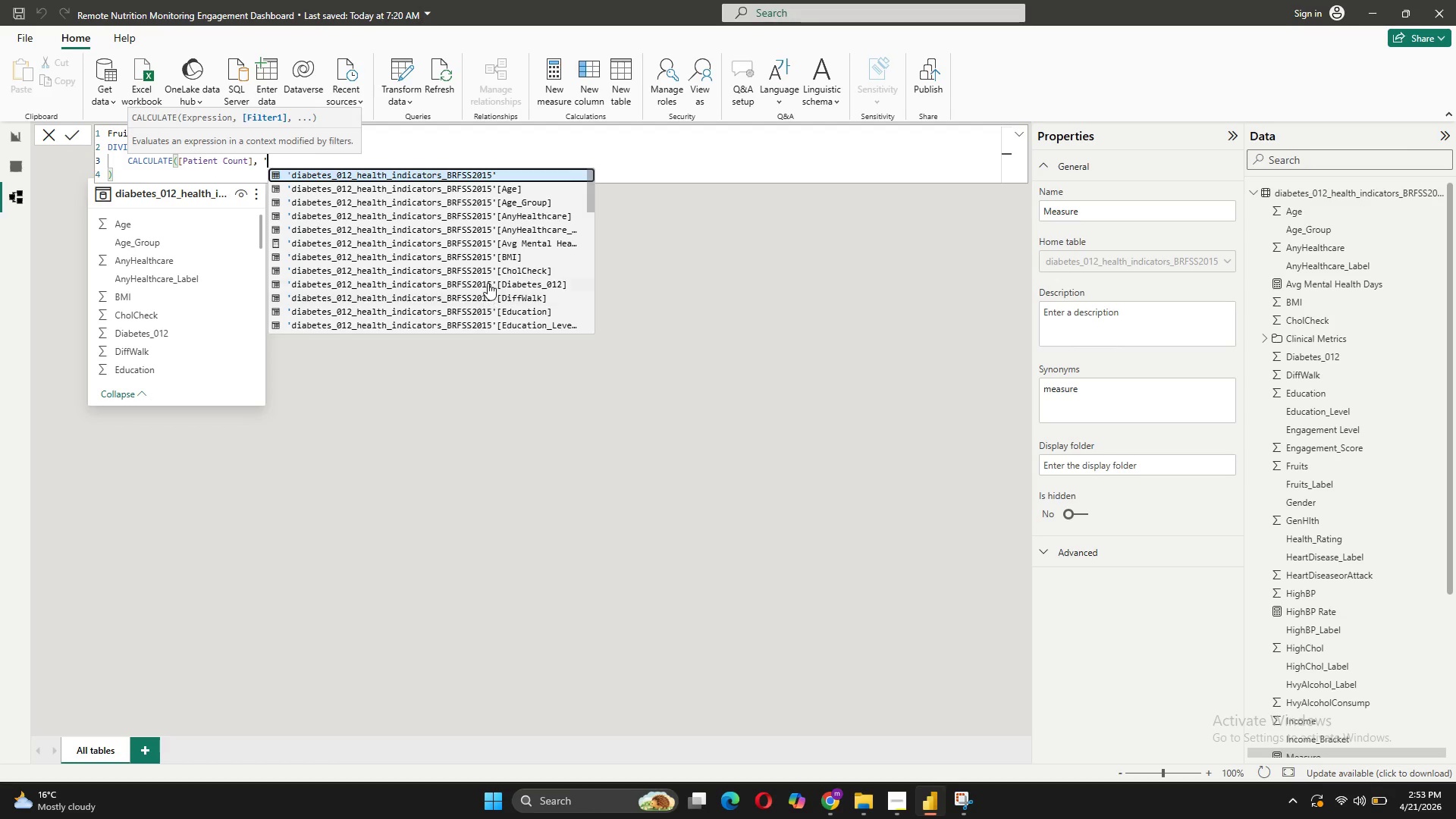 
scroll: coordinate [488, 282], scroll_direction: down, amount: 3.0
 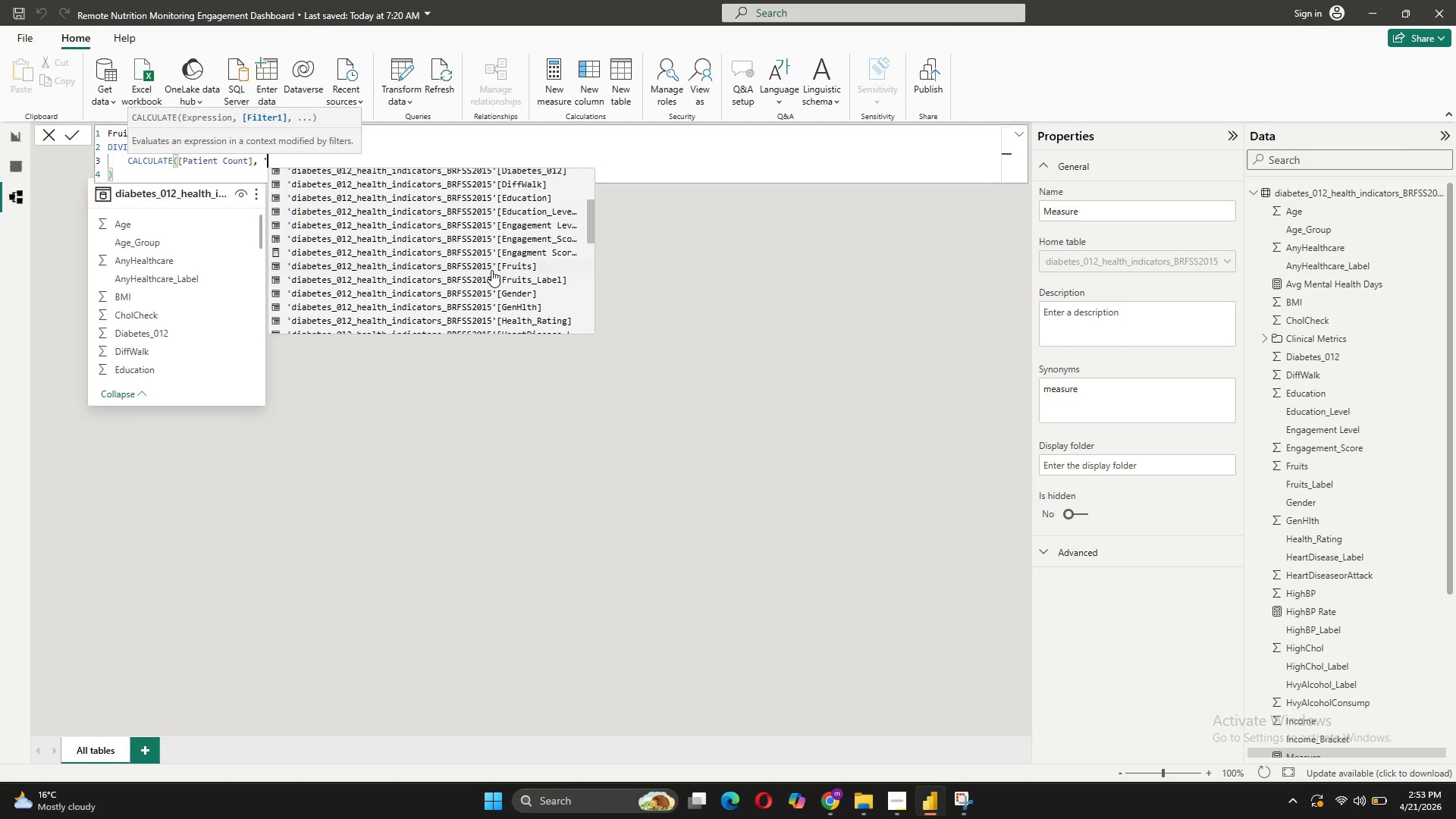 
left_click([492, 269])
 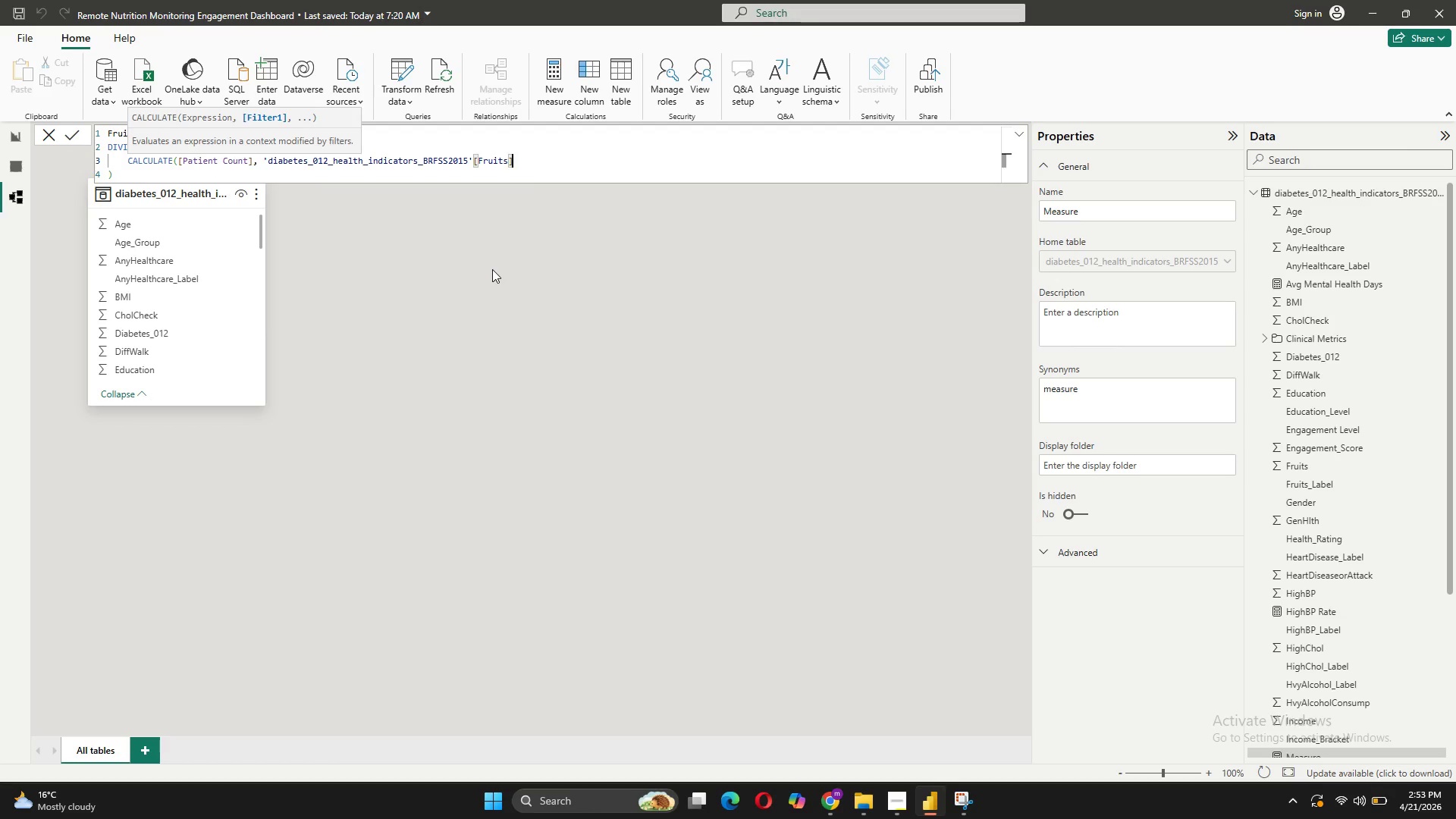 
type( = 1))
 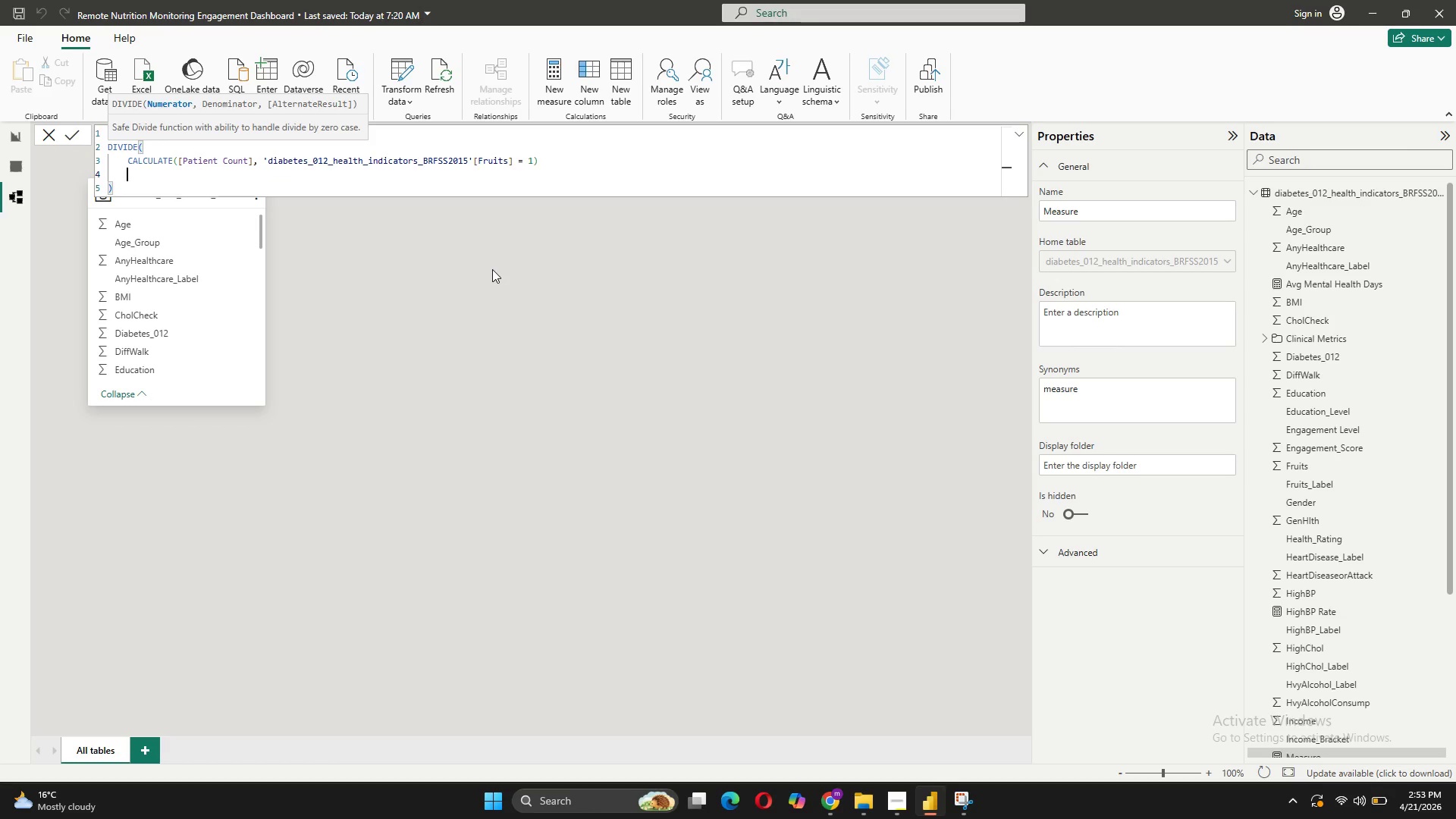 
 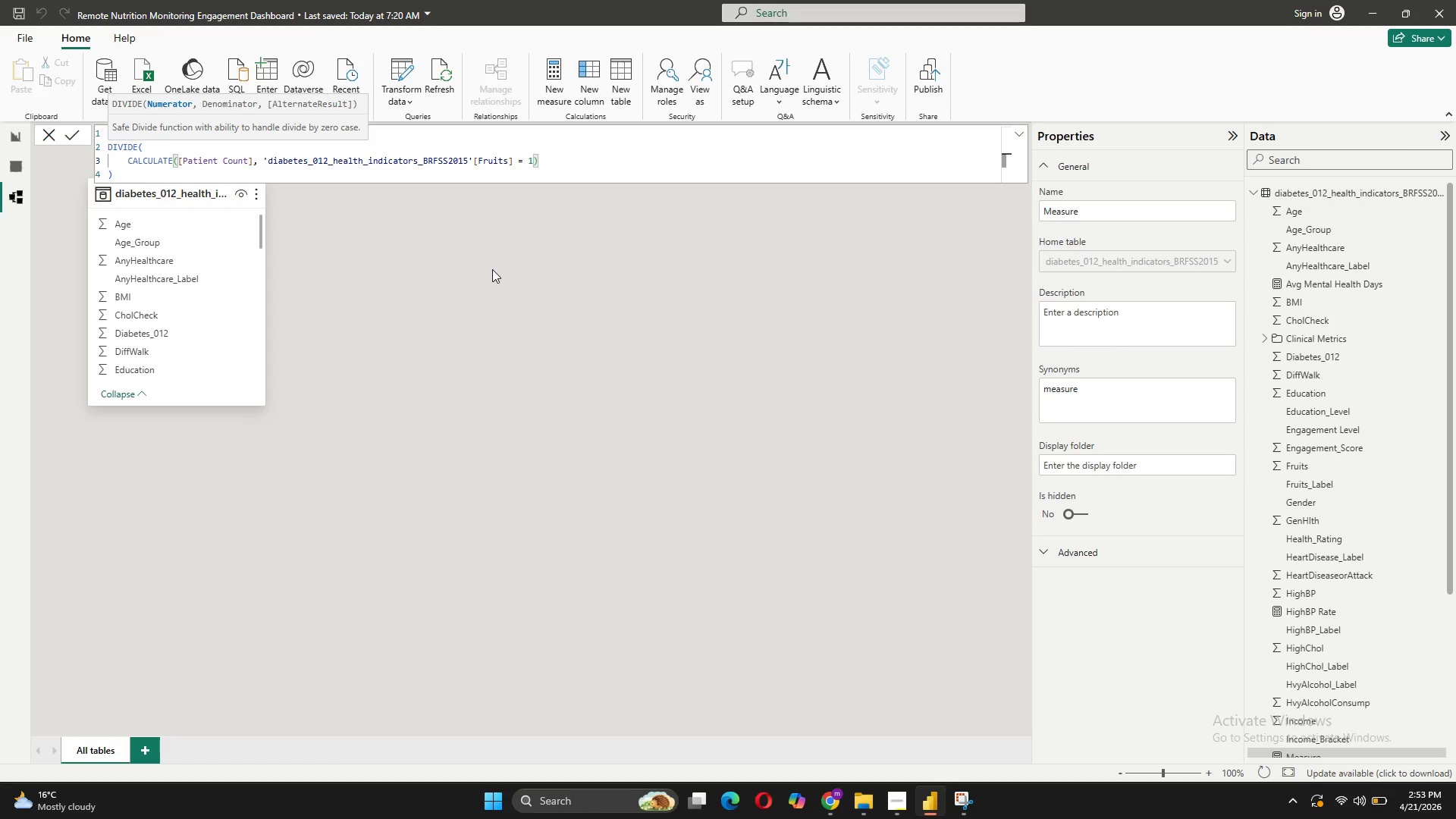 
key(Shift+Enter)
 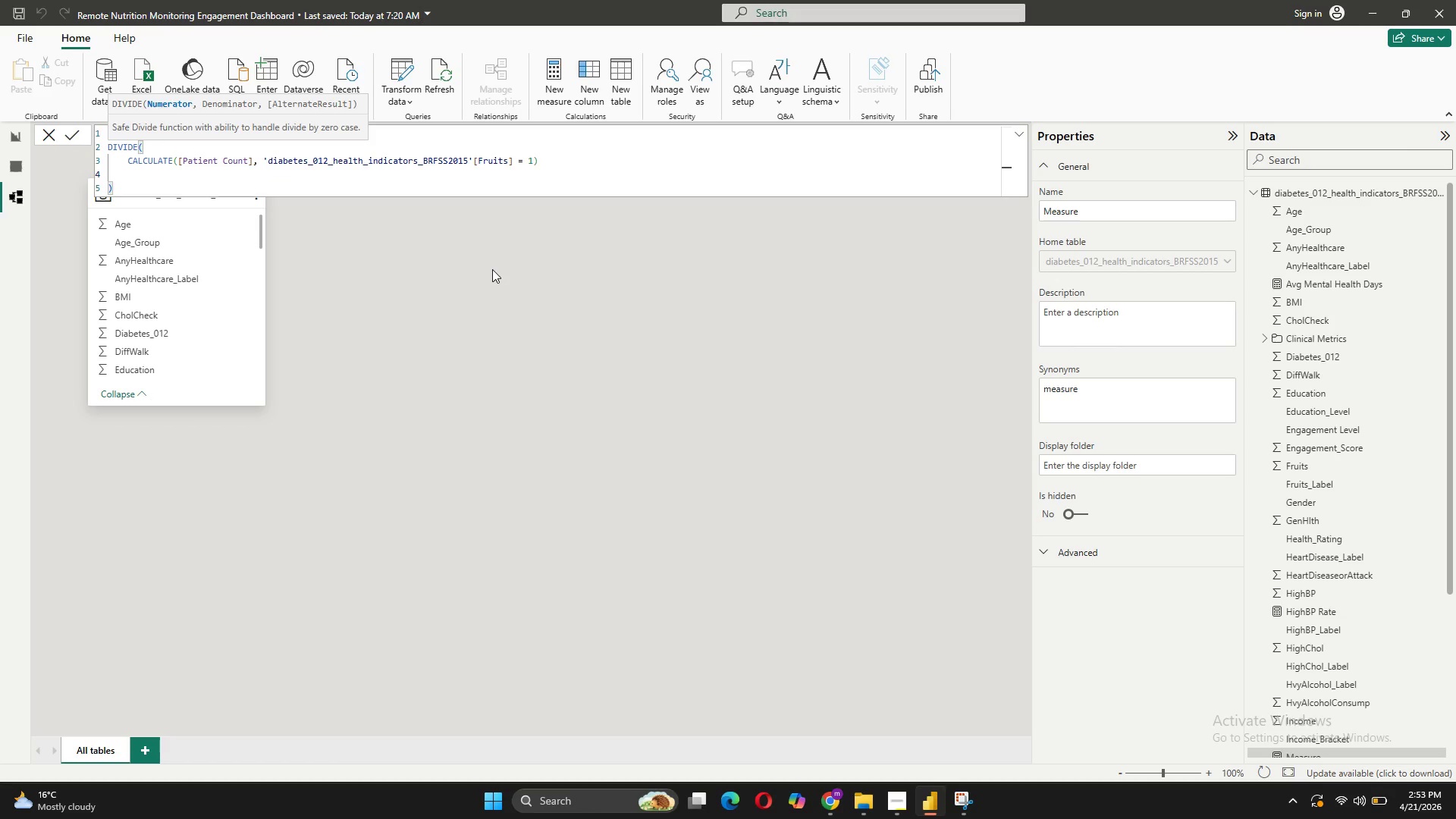 
type(CALCULATE([Patient)
 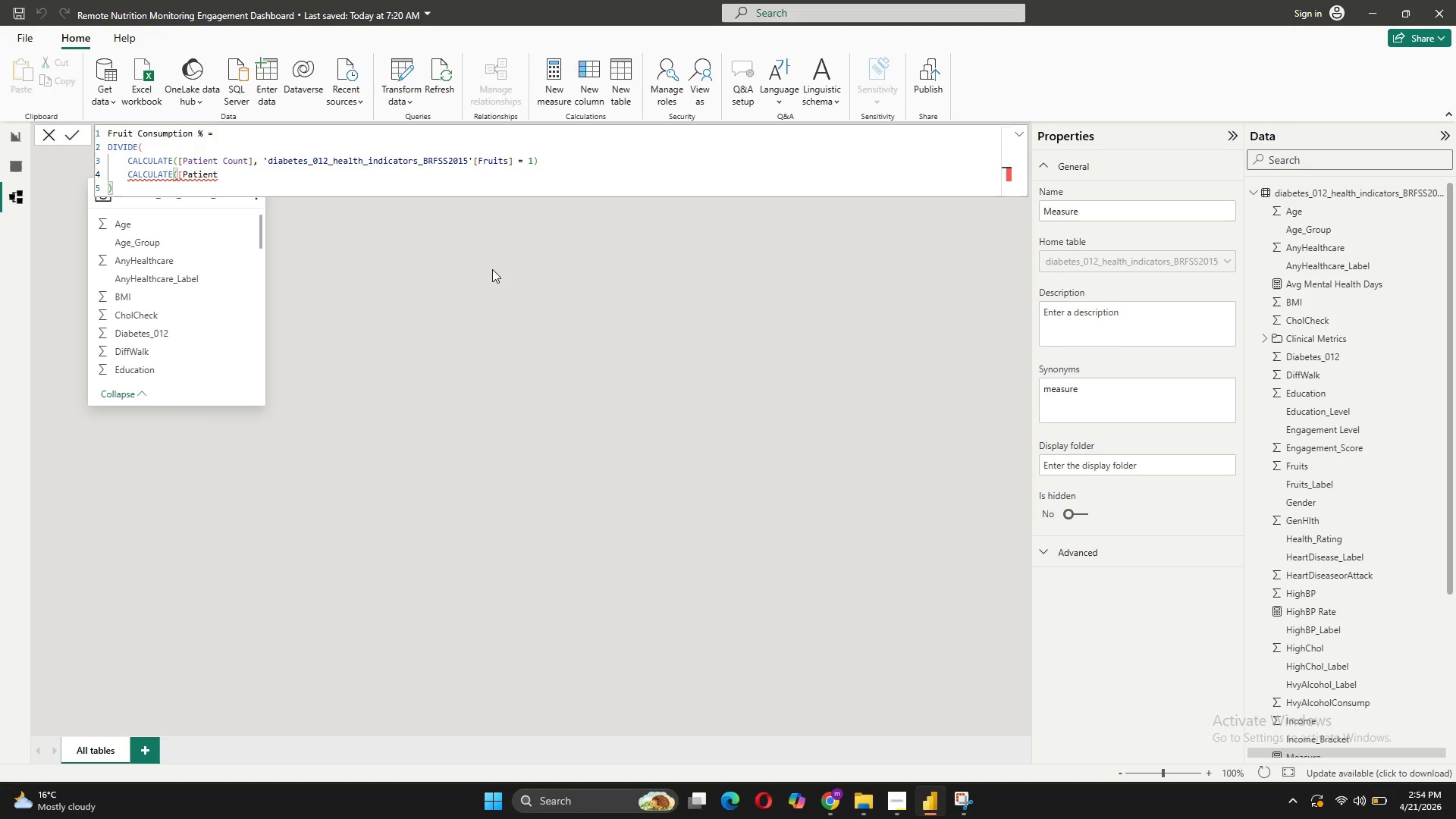 
left_click([560, 171])
 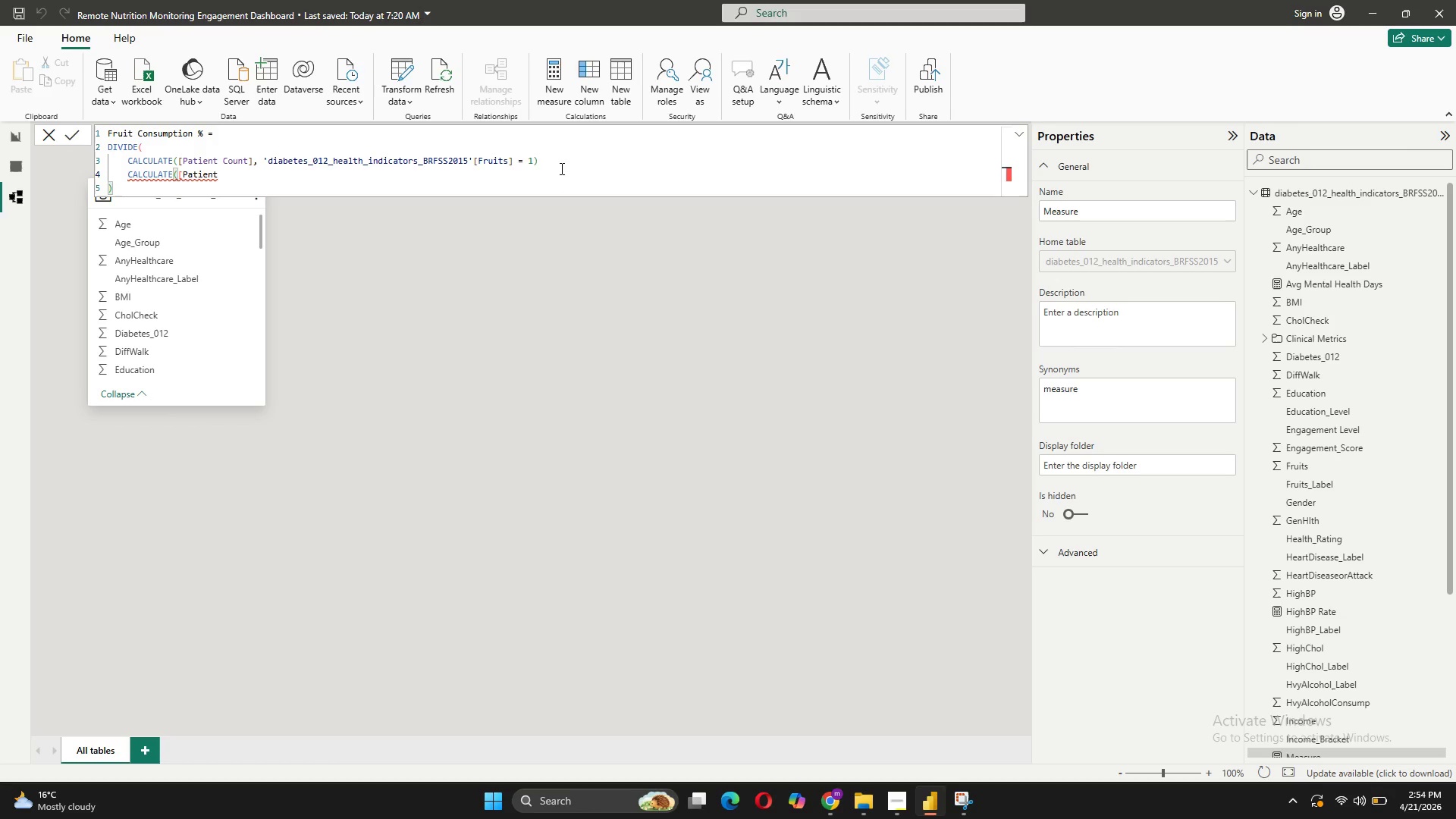 
left_click([560, 166])
 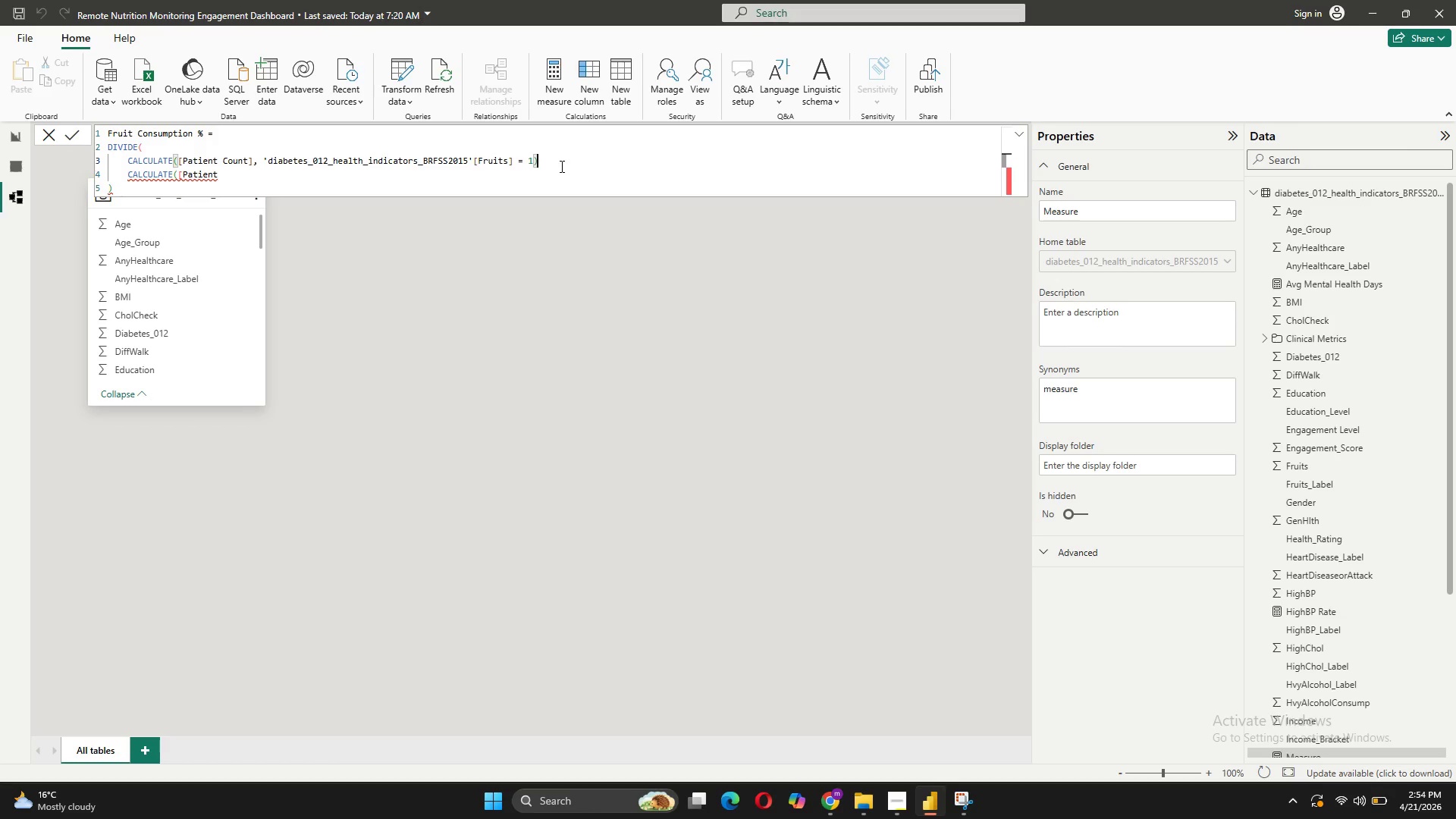 
key(Comma)
 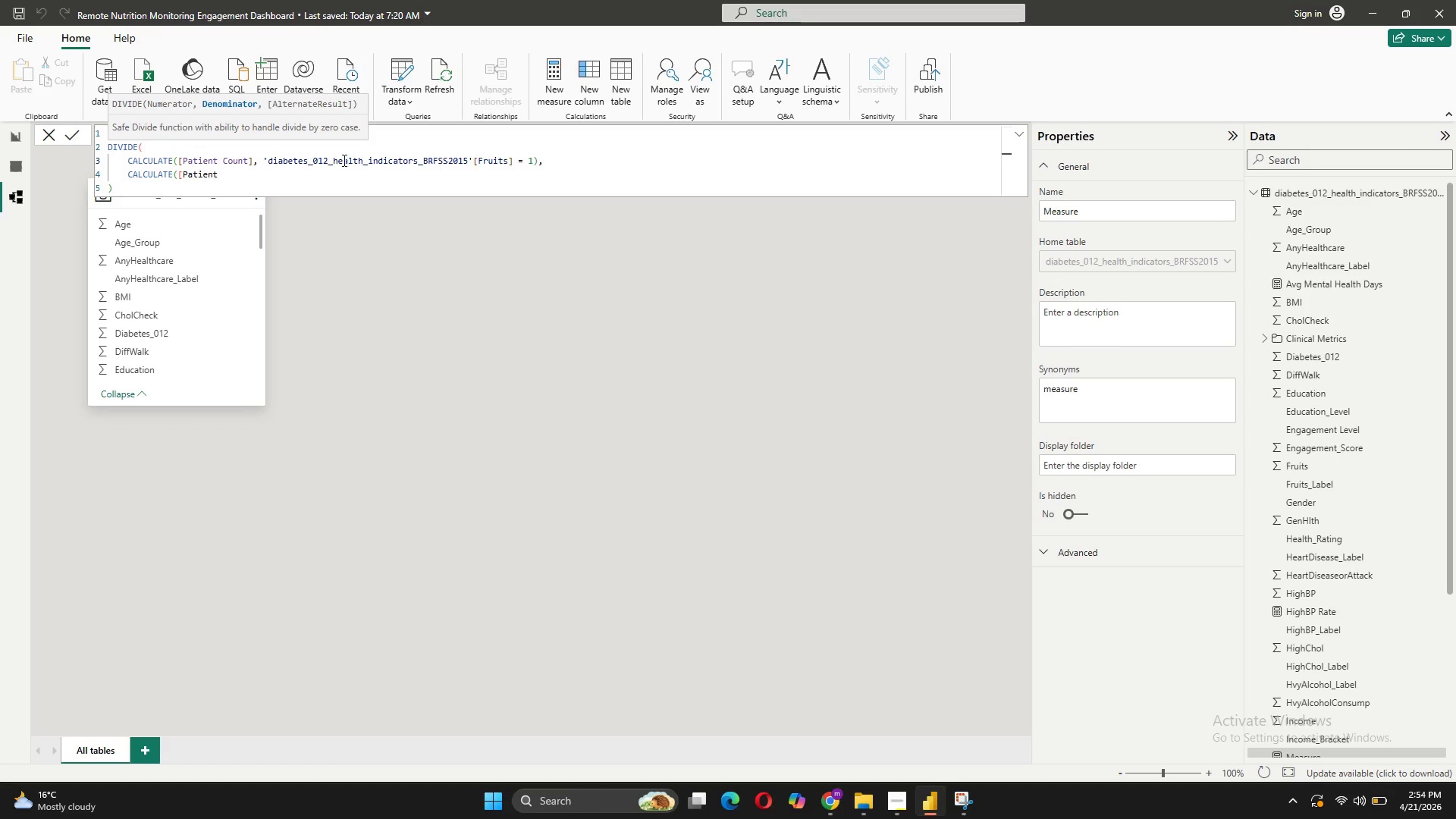 
left_click([218, 179])
 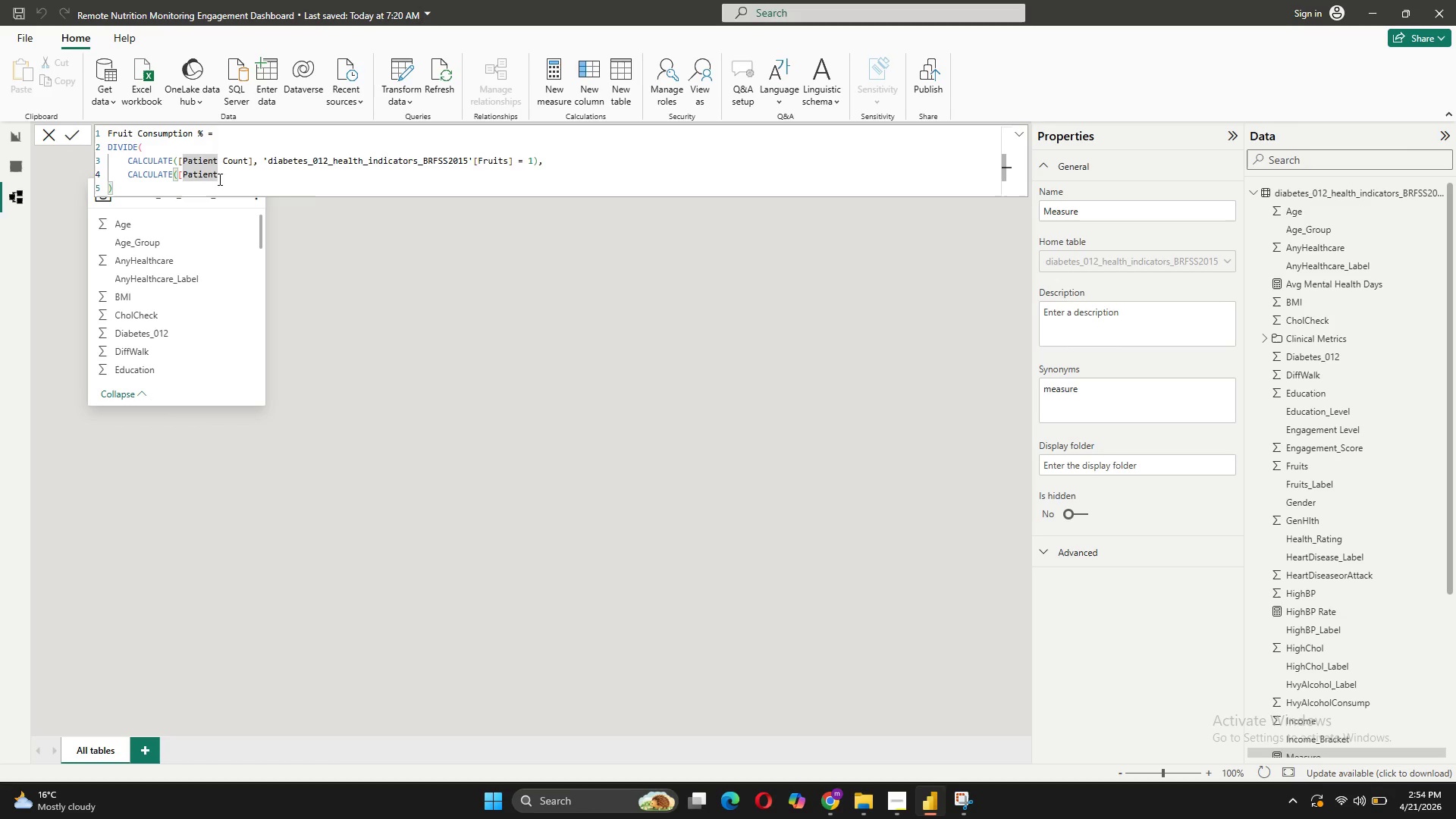 
type( Count])
 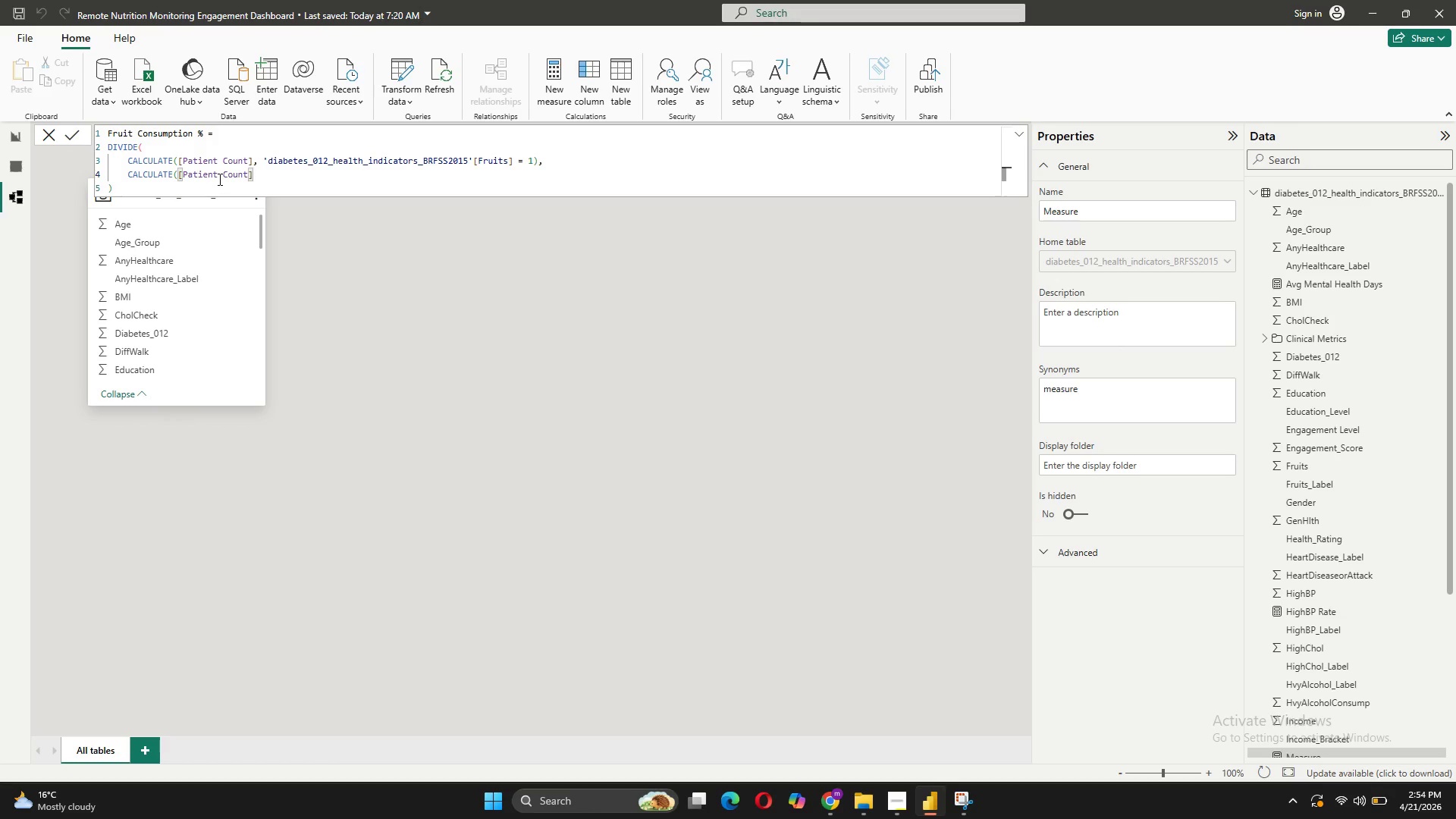 
hold_key(key=ShiftLeft, duration=0.5)
 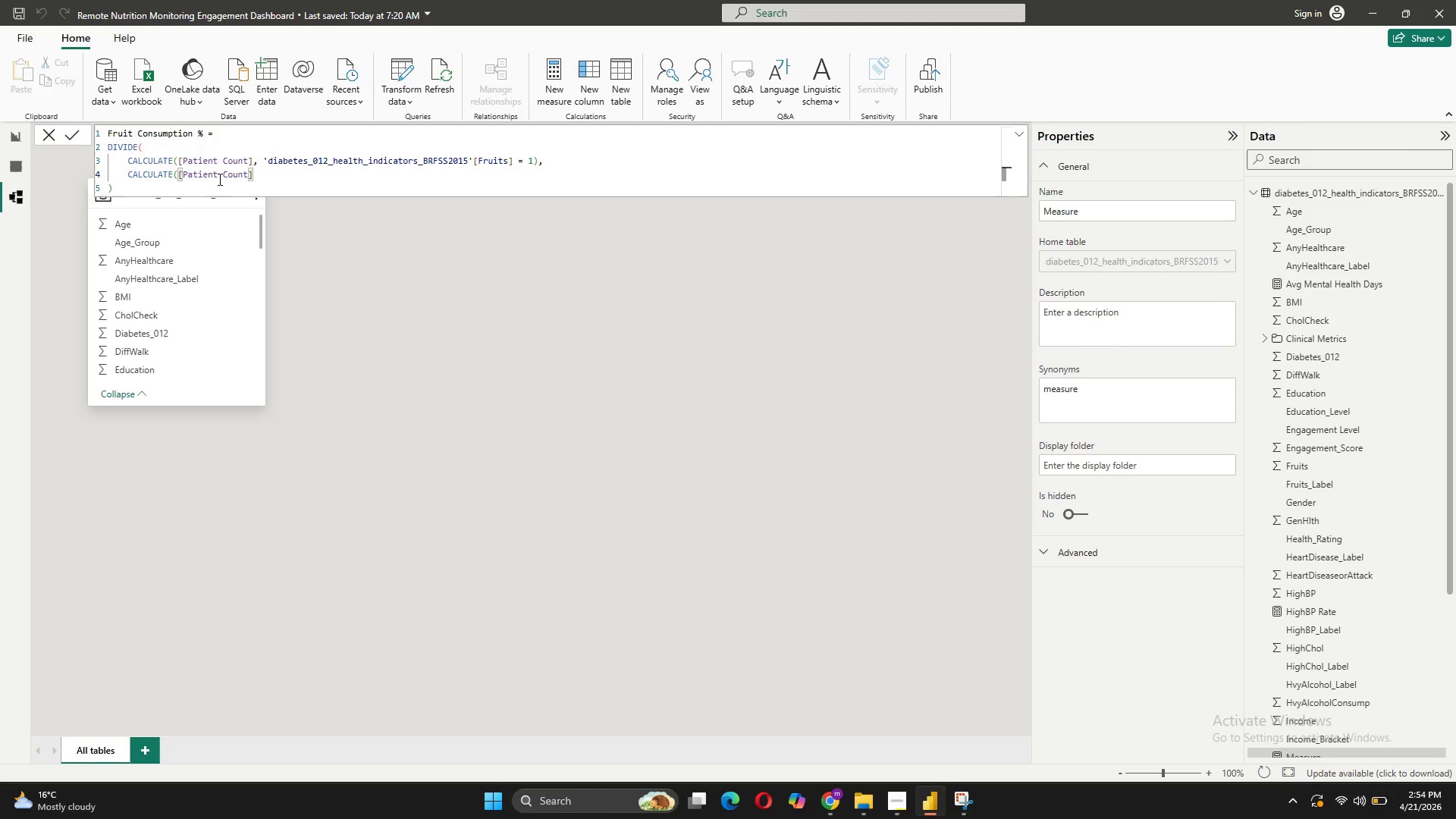 
type(, ALL)
 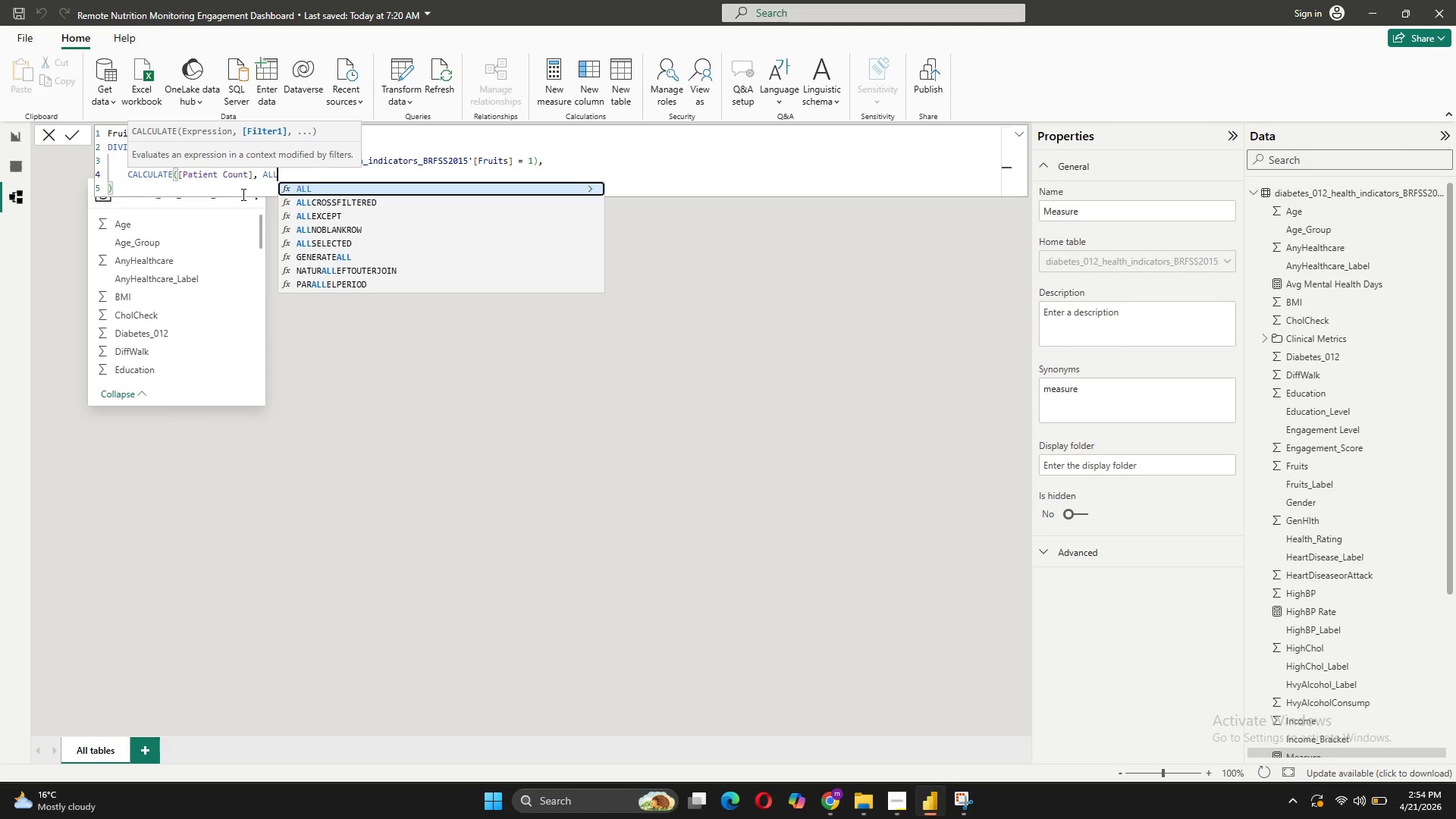 
left_click([307, 242])
 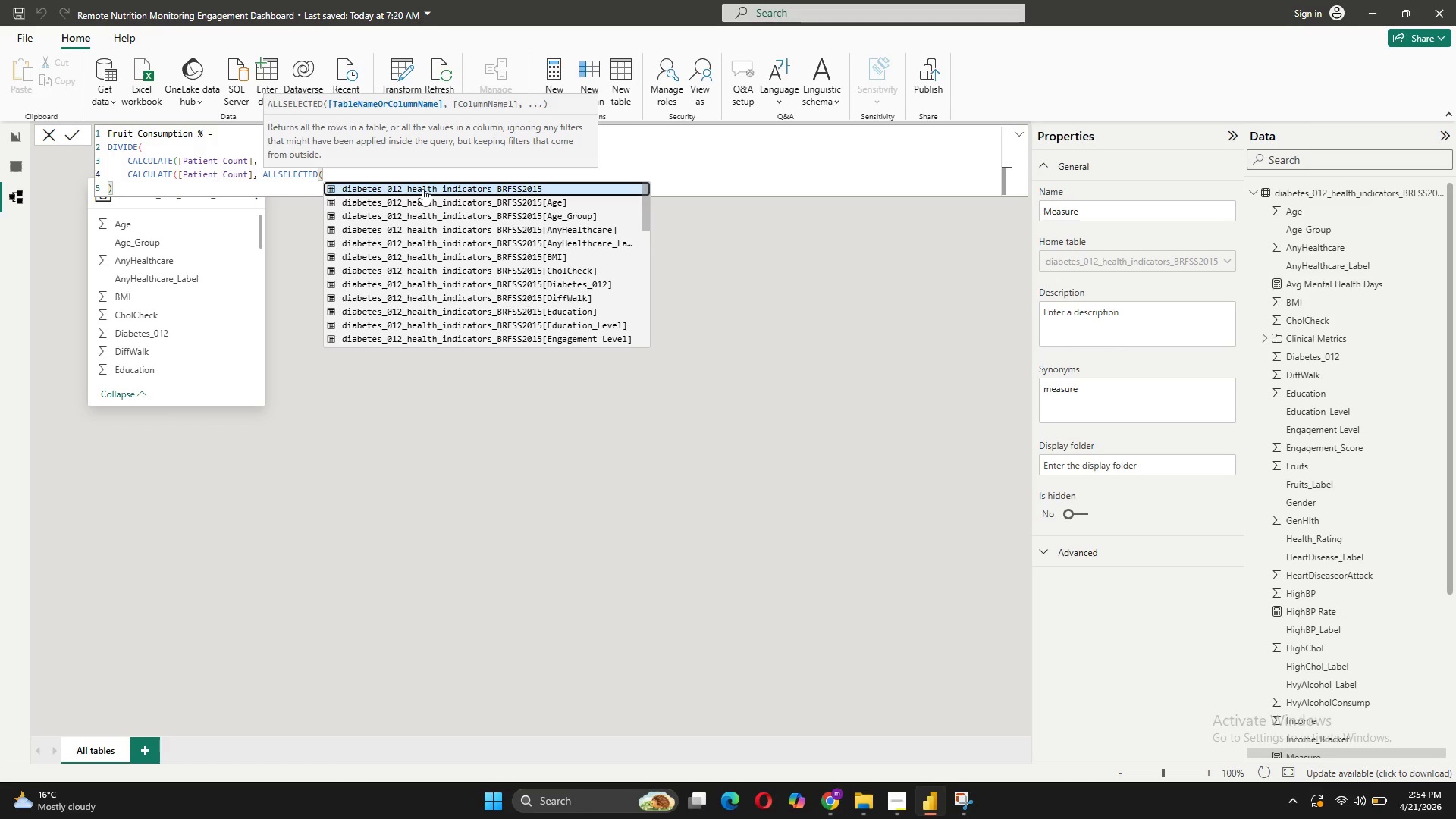 
wait(6.09)
 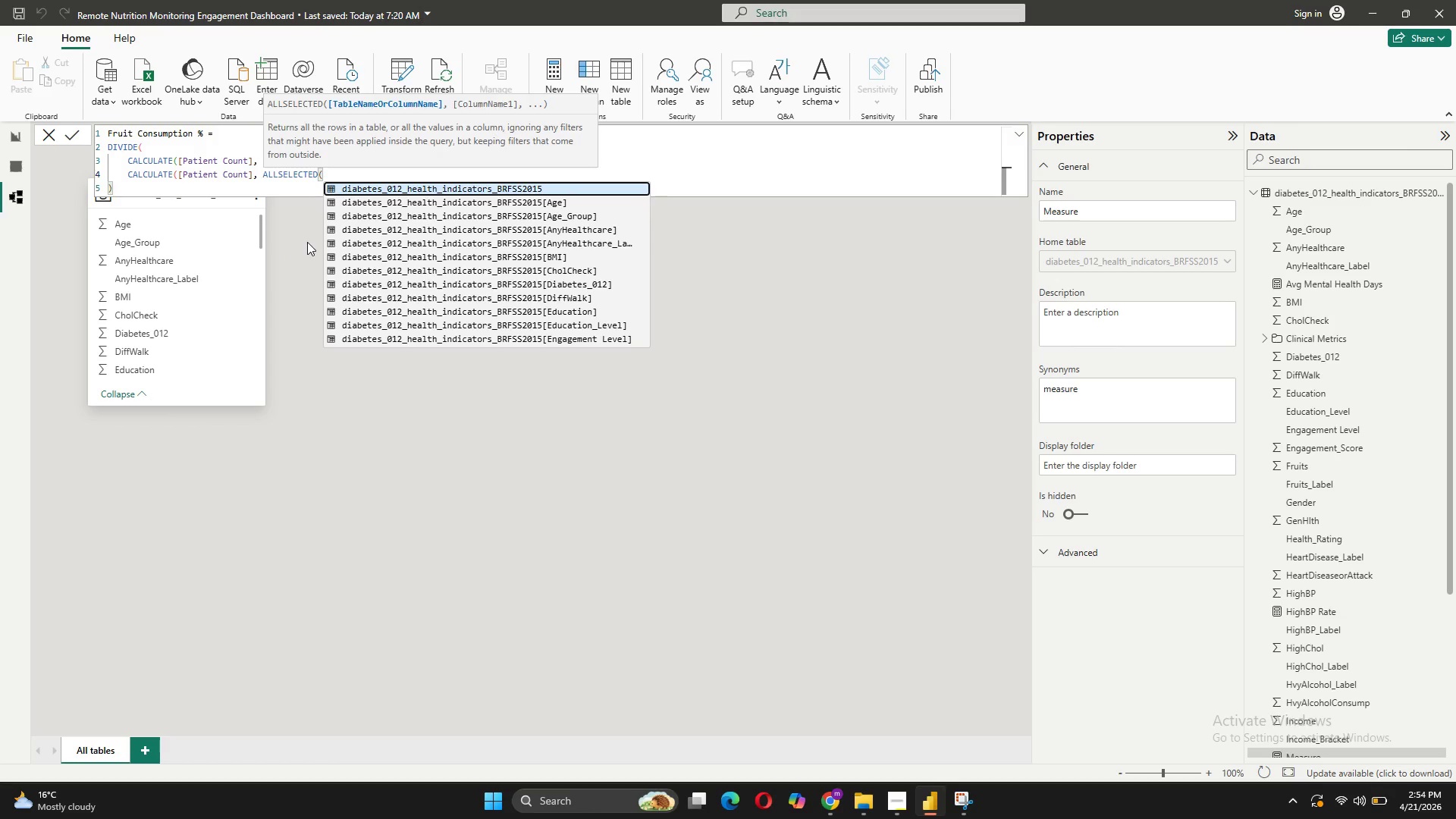 
scroll: coordinate [564, 265], scroll_direction: down, amount: 9.0
 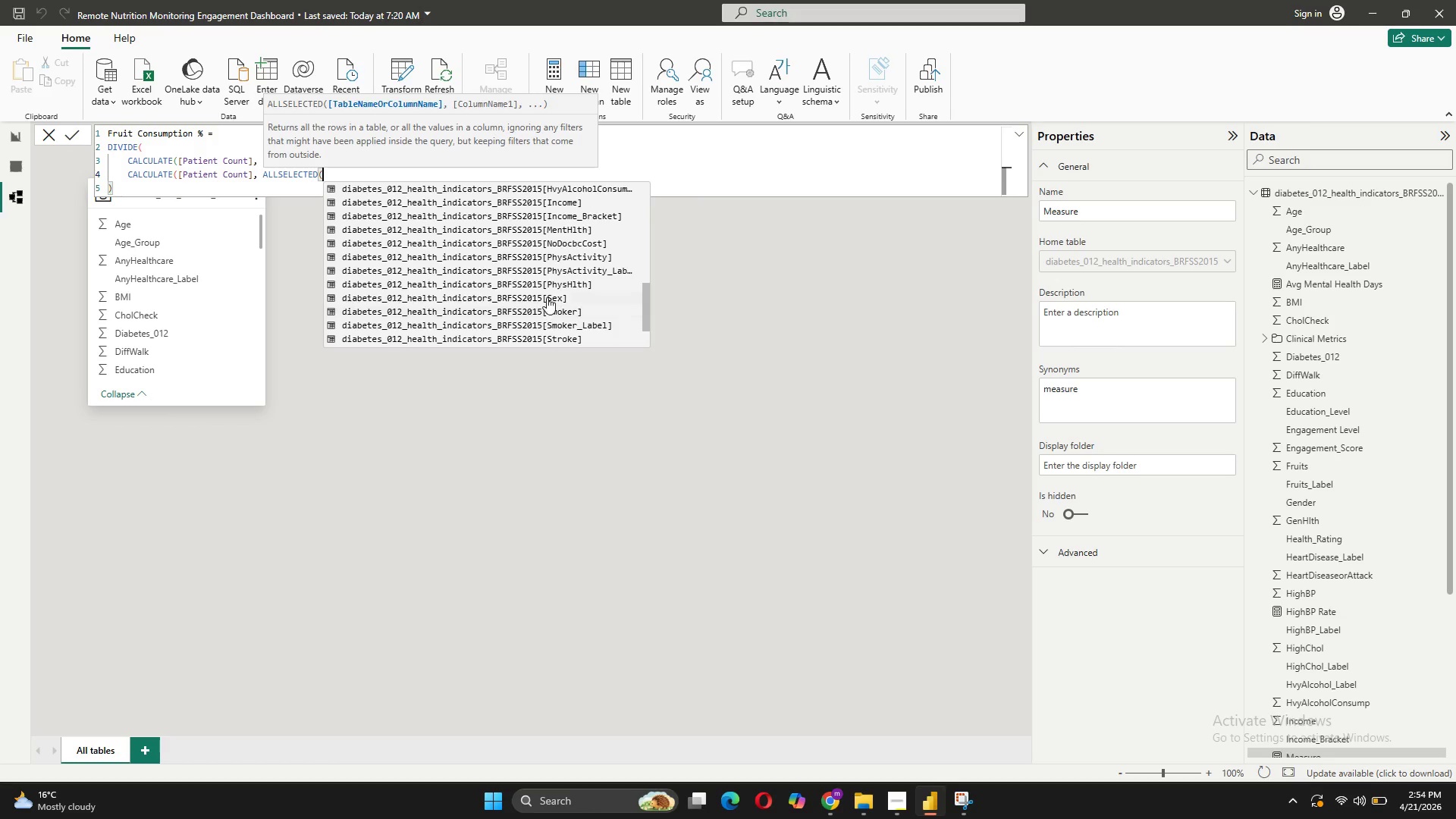 
scroll: coordinate [563, 243], scroll_direction: none, amount: 0.0
 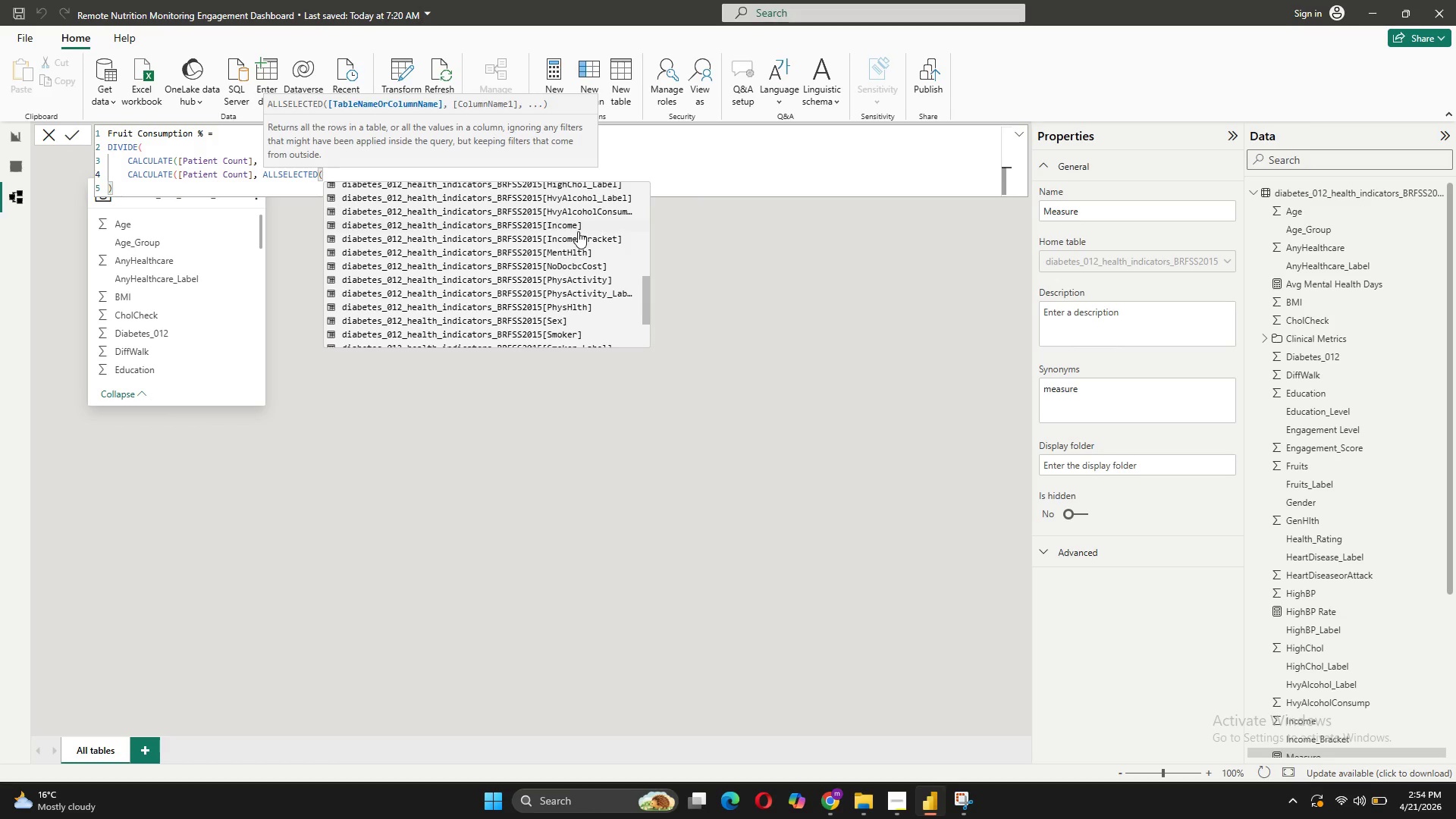 
left_click([578, 240])
 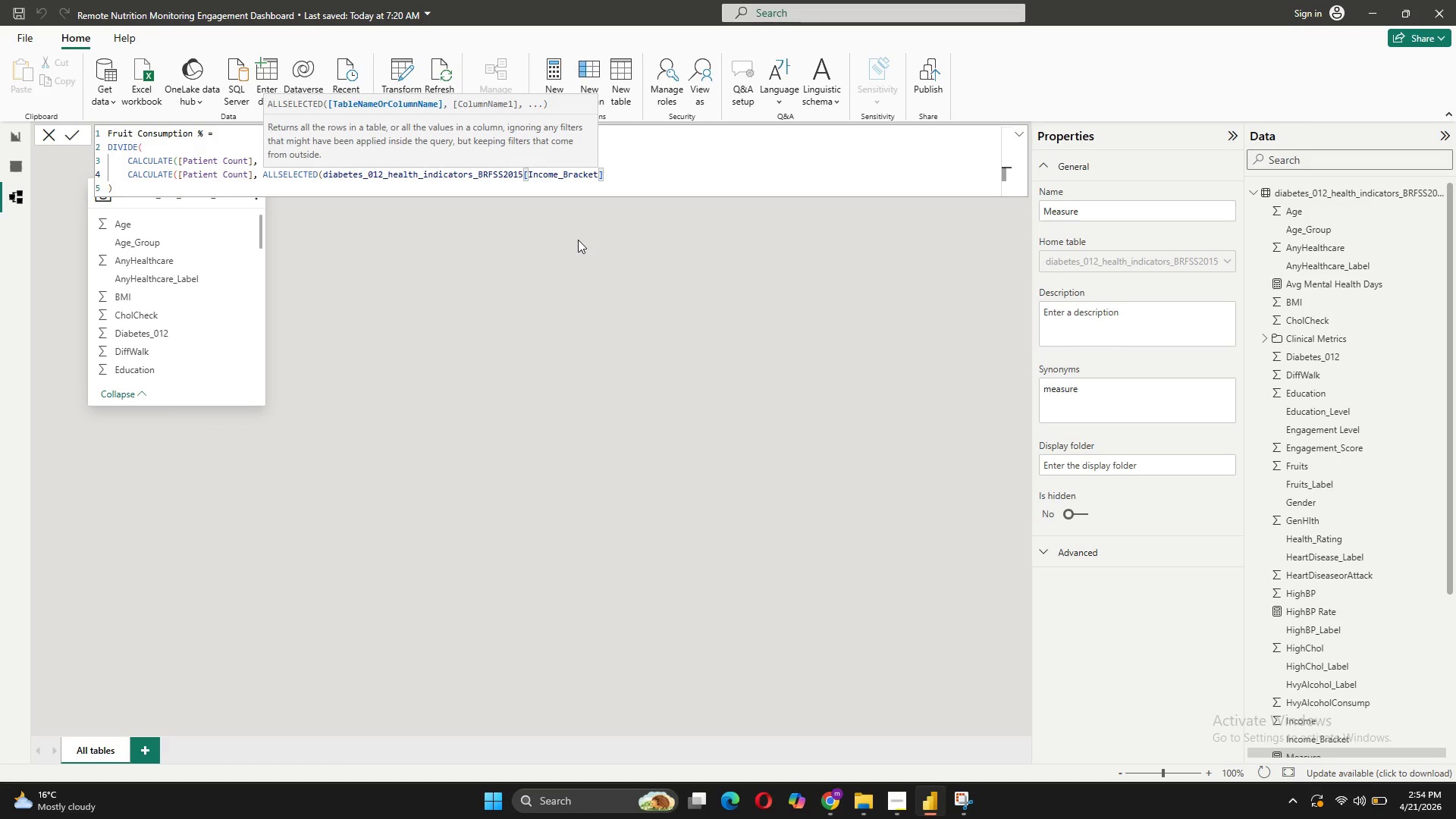 
type()),)
 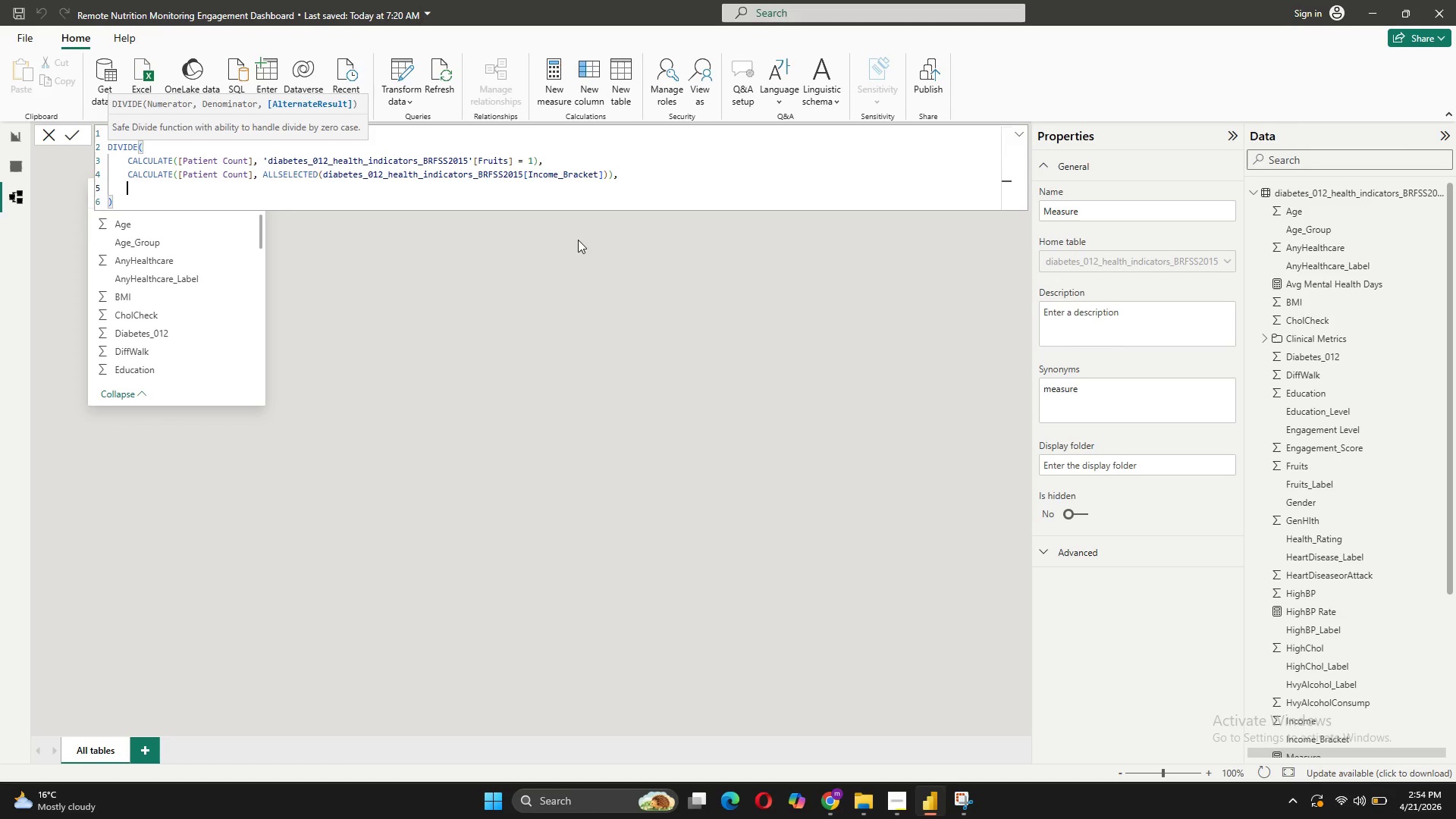 
key(Shift+Enter)
 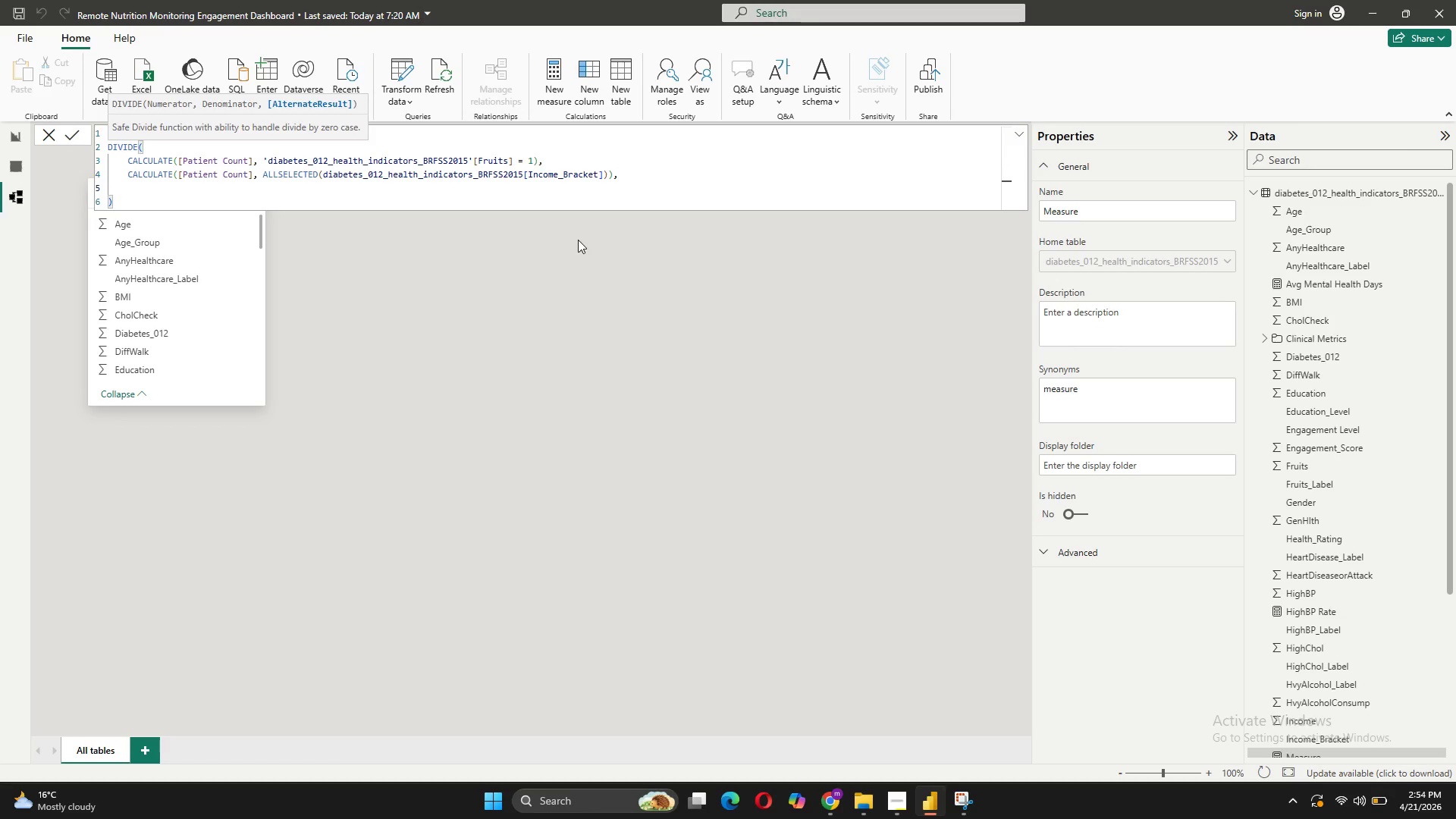 
key(0)
 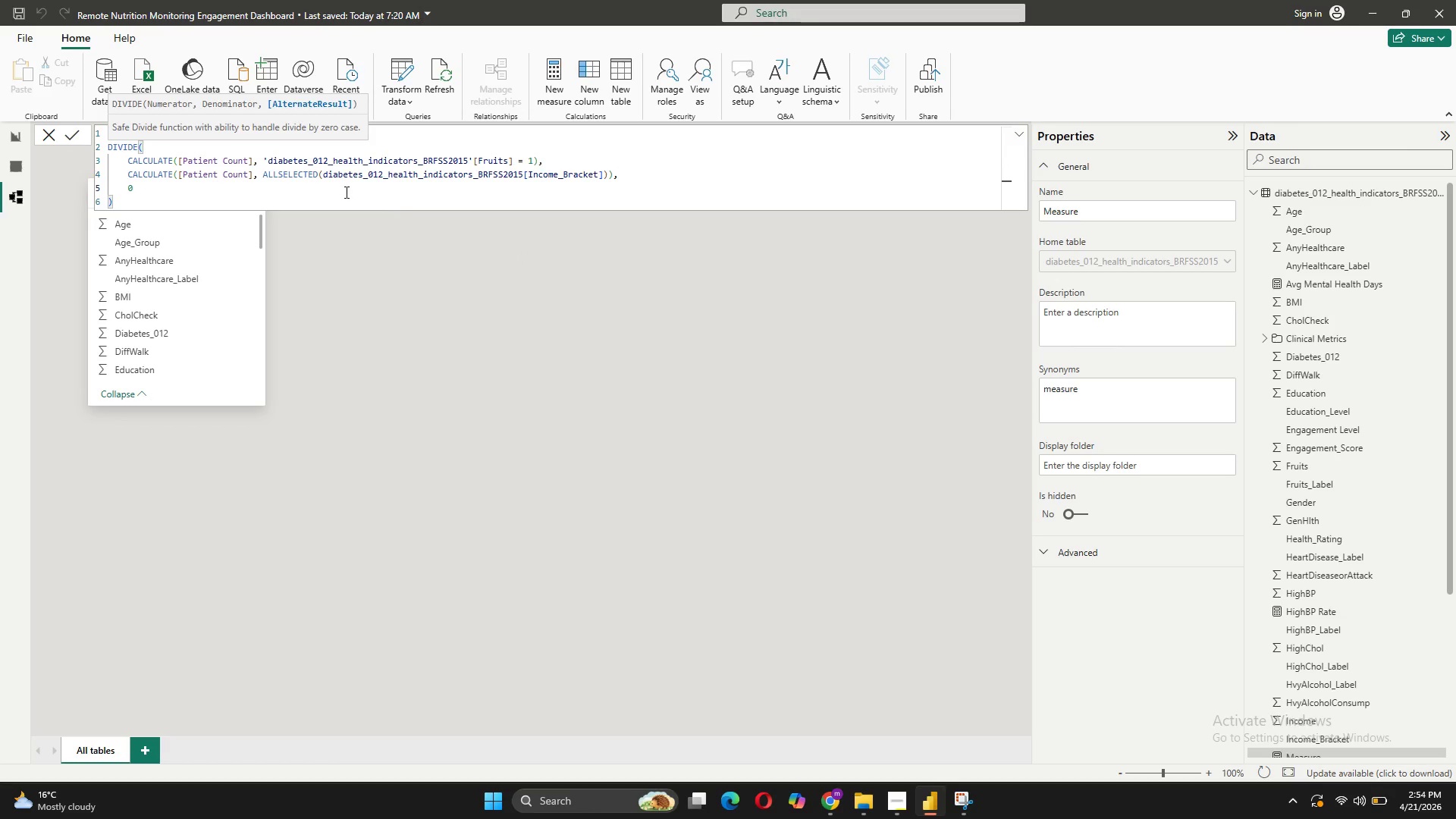 
left_click([342, 196])
 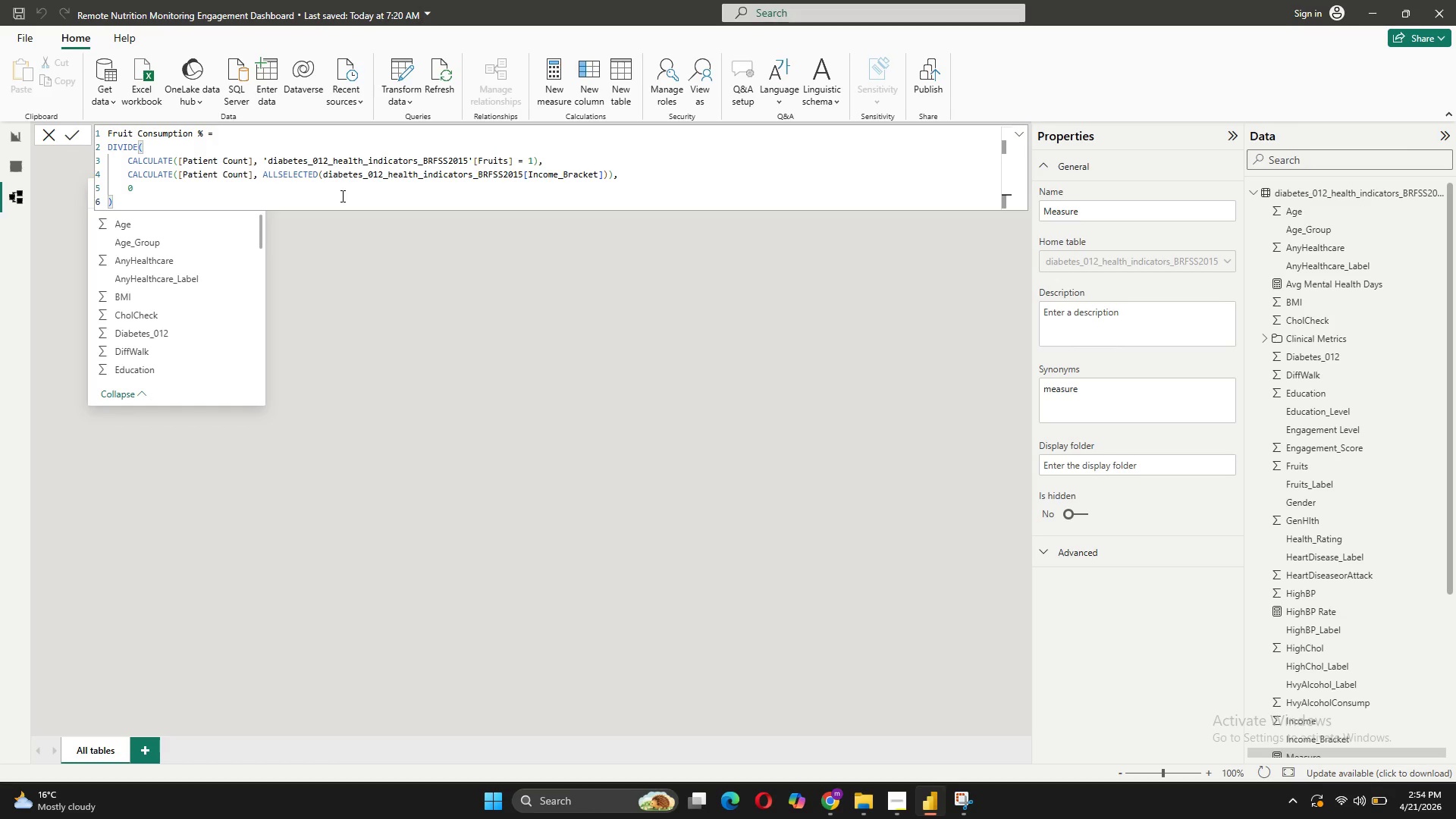 
type( * 100)
 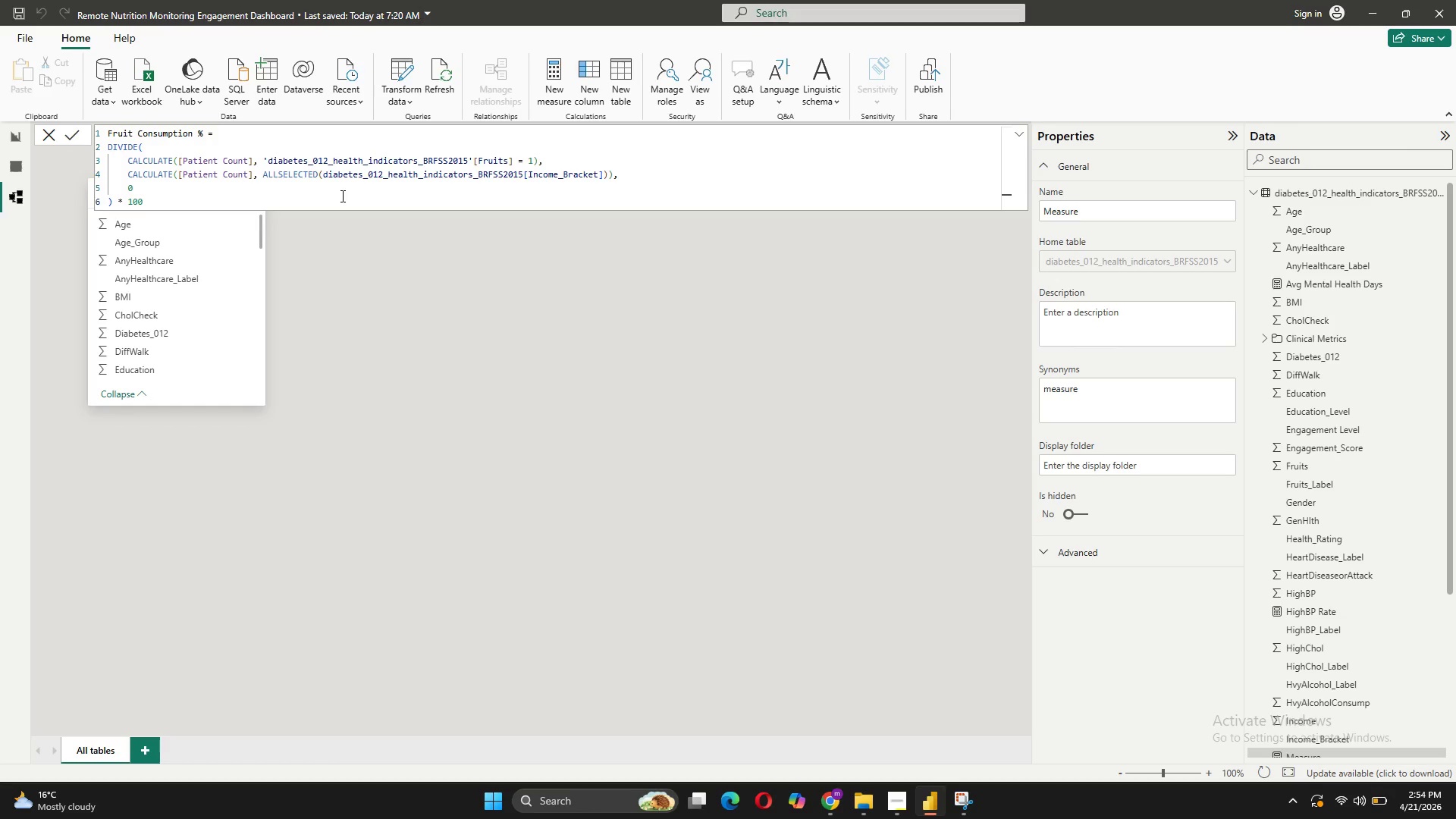 
left_click([73, 141])
 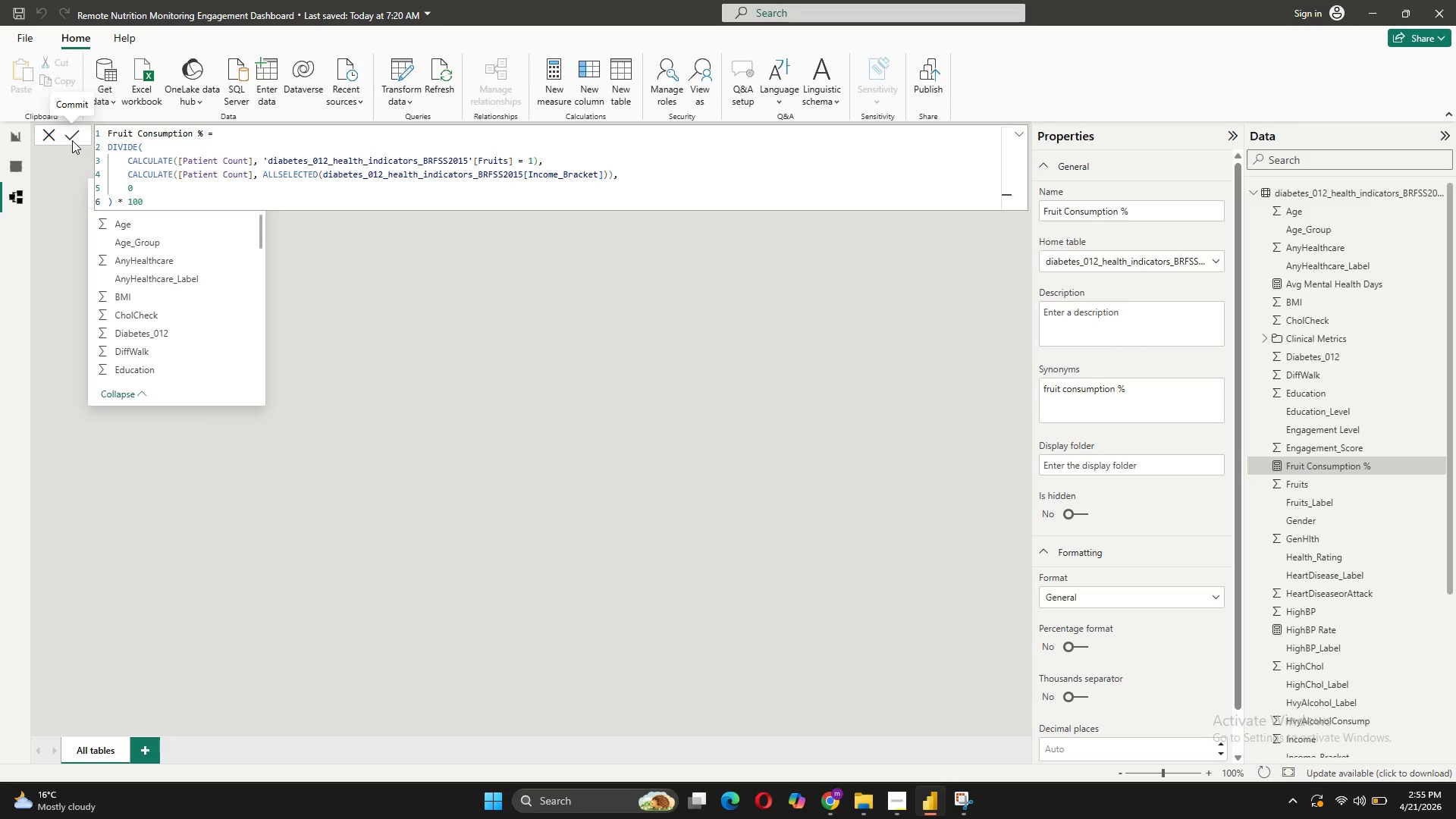 
wait(13.74)
 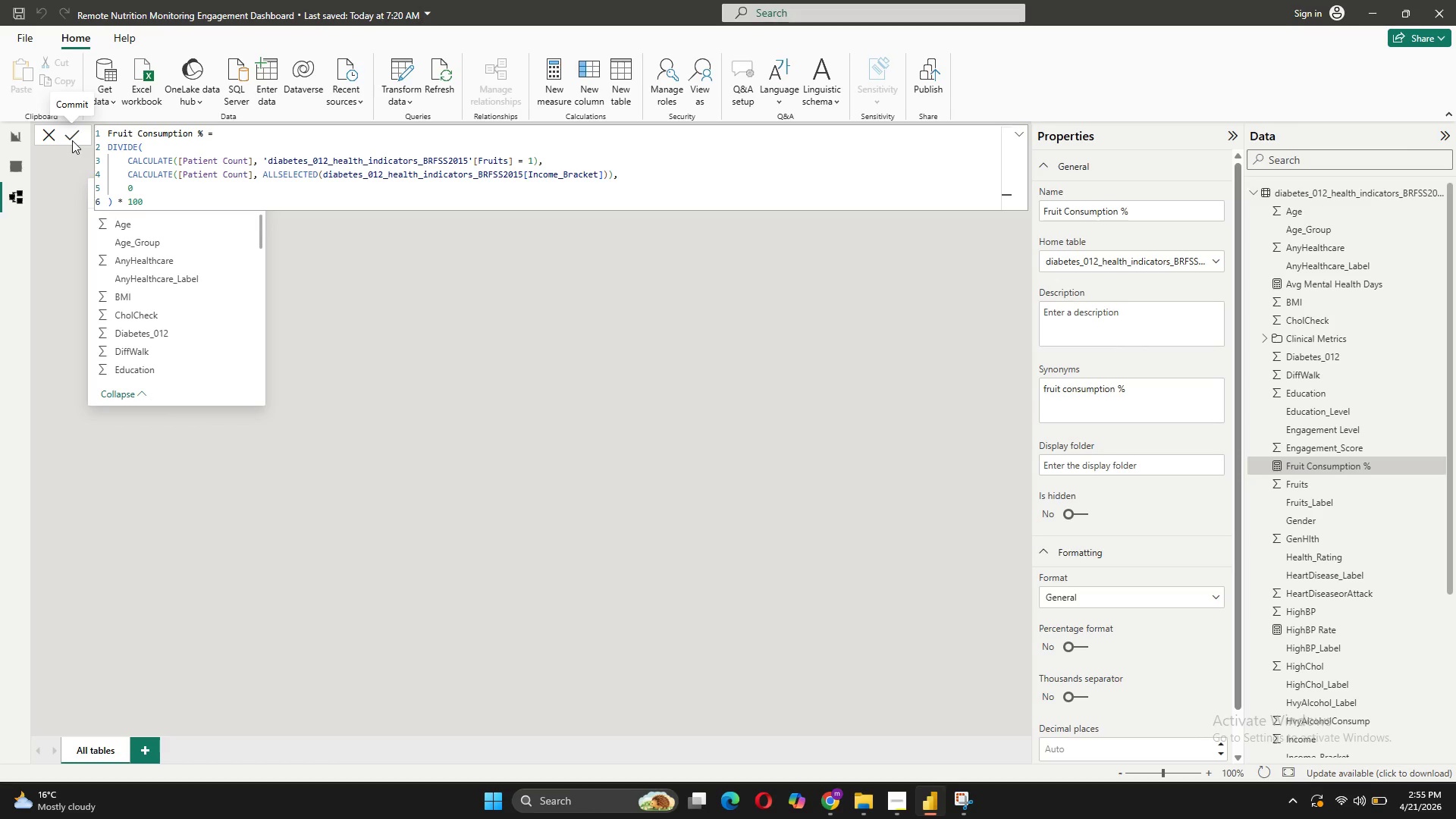 
left_click_drag(start_coordinate=[165, 204], to_coordinate=[99, 130])
 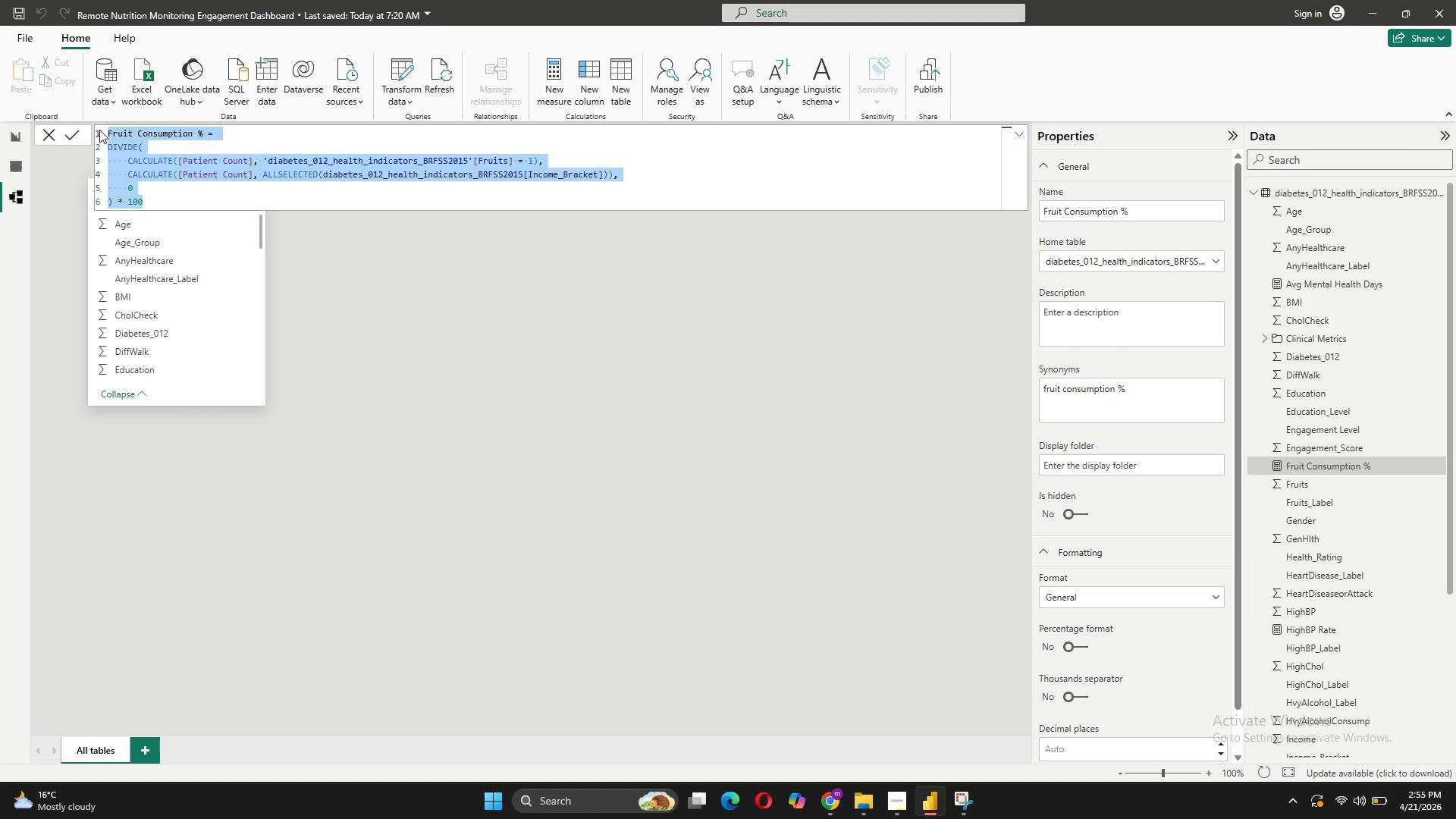 
key(Control+C)
 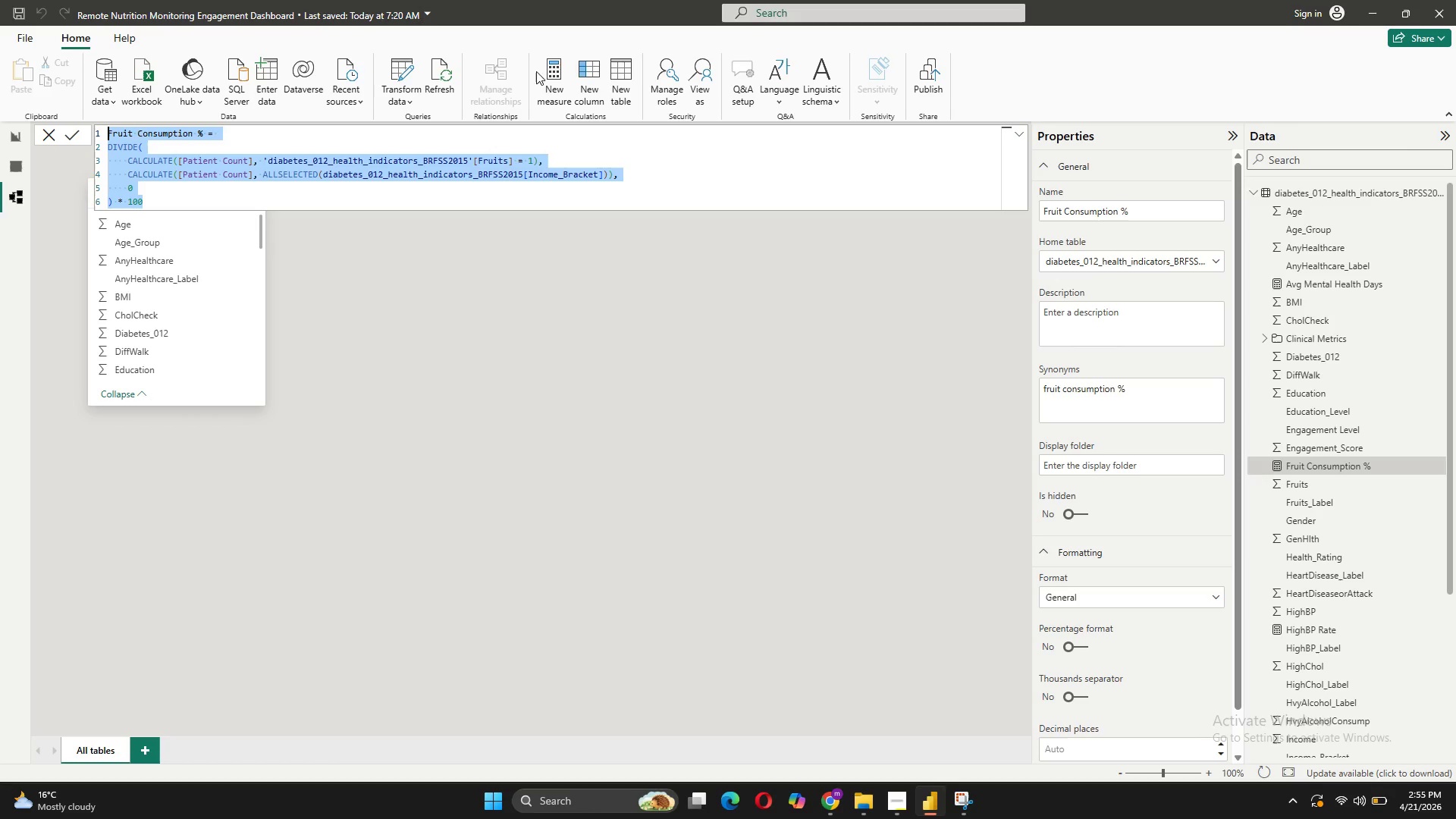 
left_click([545, 86])
 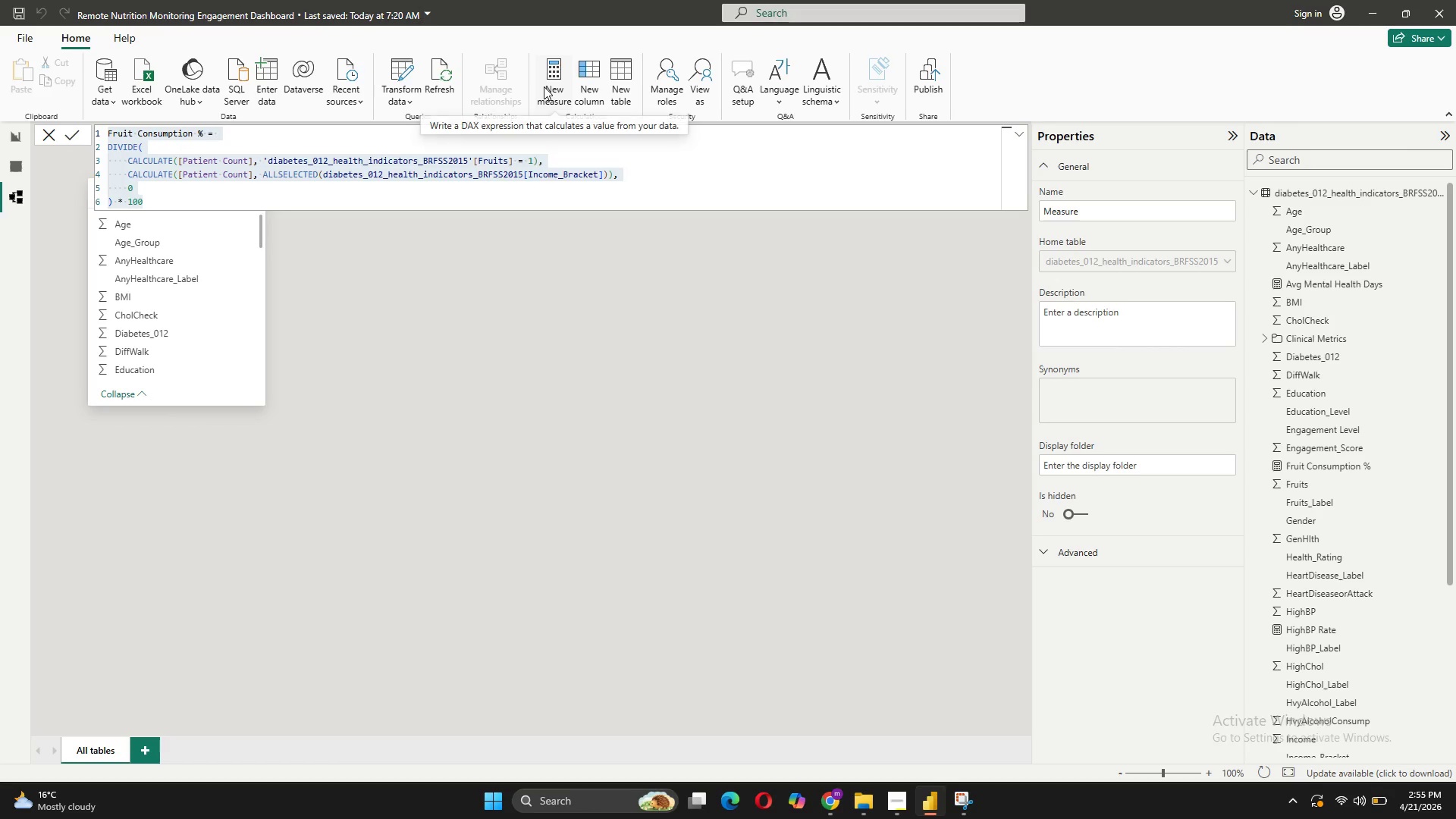 
key(Control+V)
 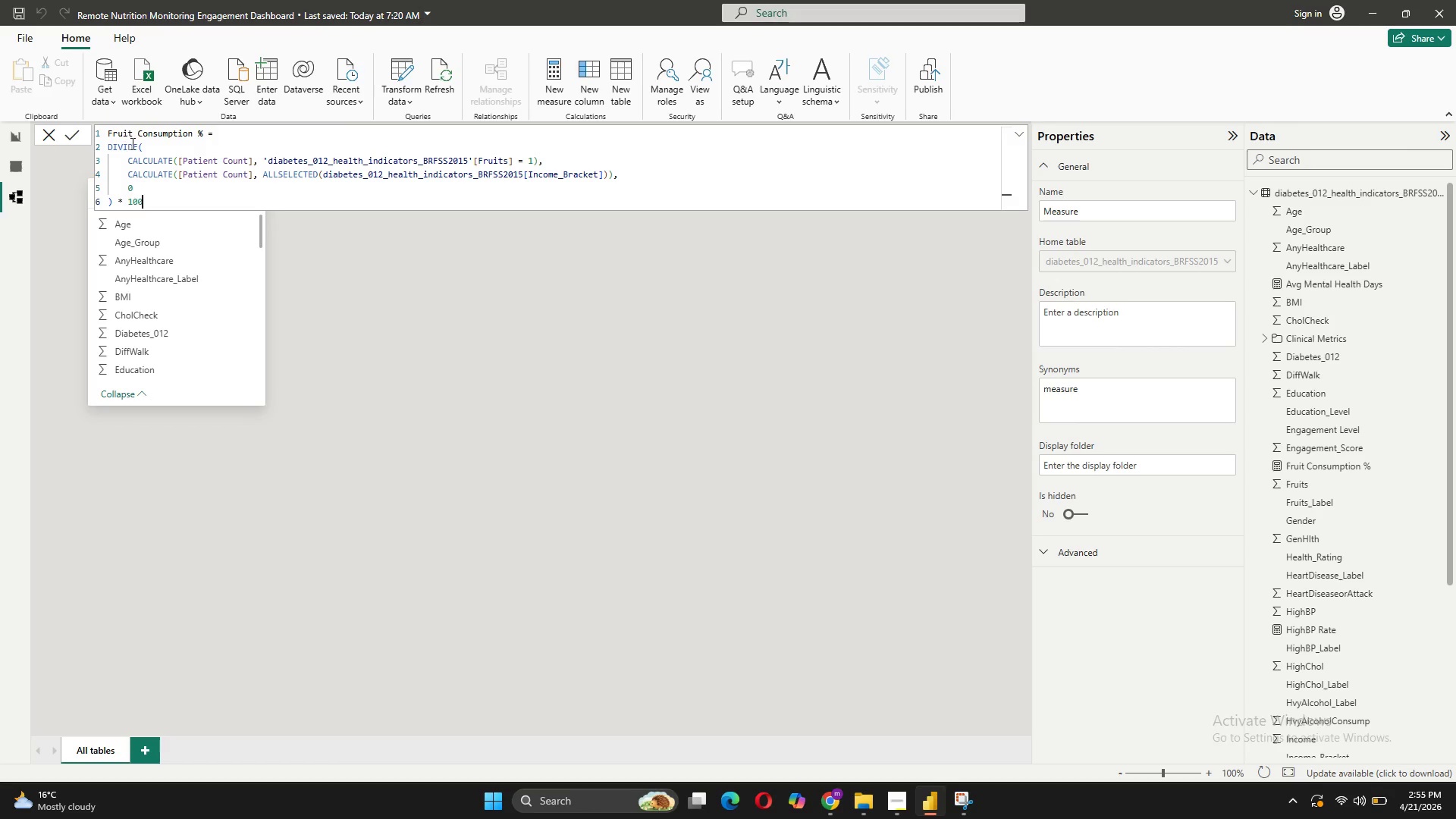 
left_click_drag(start_coordinate=[134, 135], to_coordinate=[107, 130])
 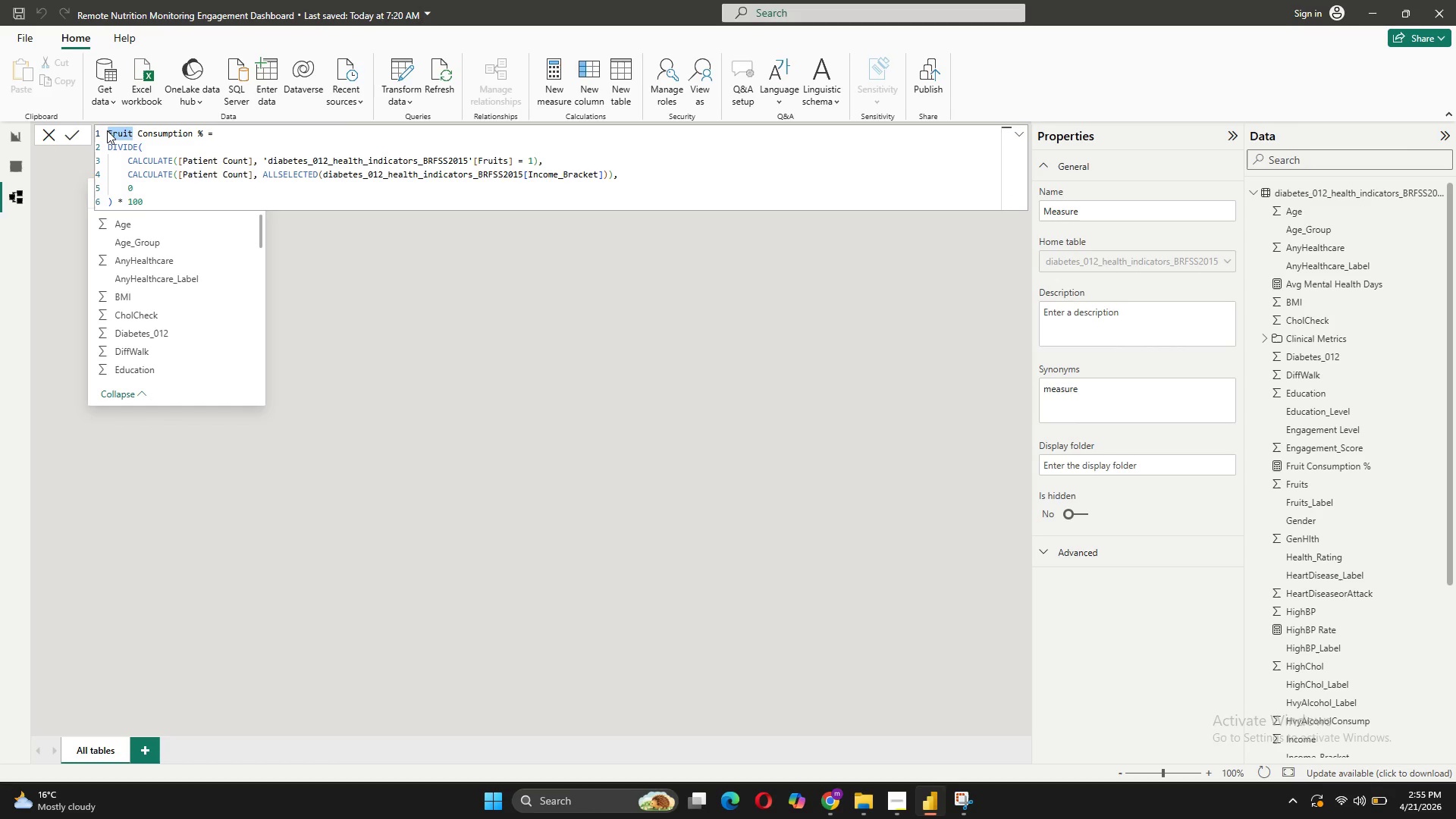 
type(Veggie)
 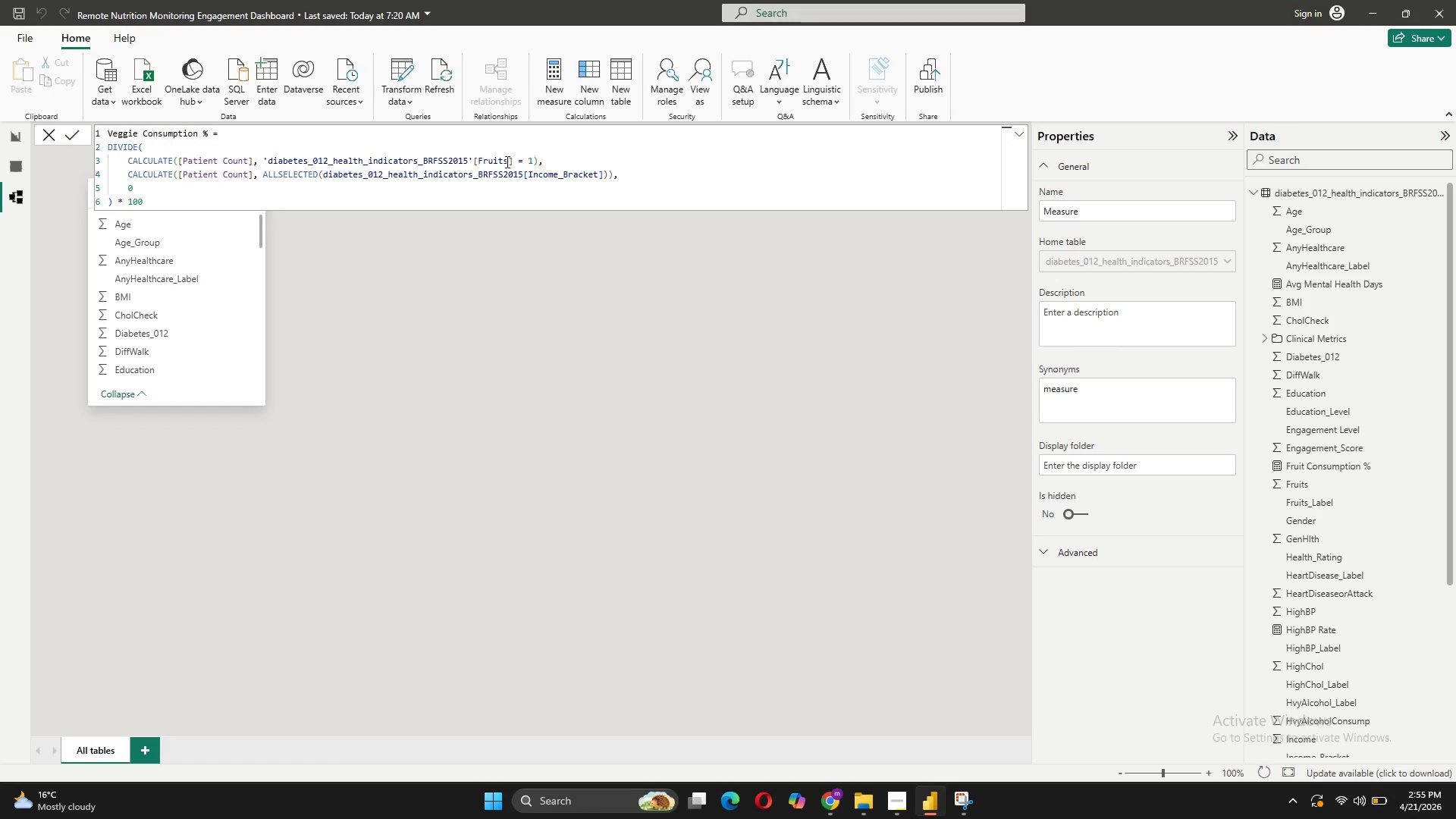 
wait(6.45)
 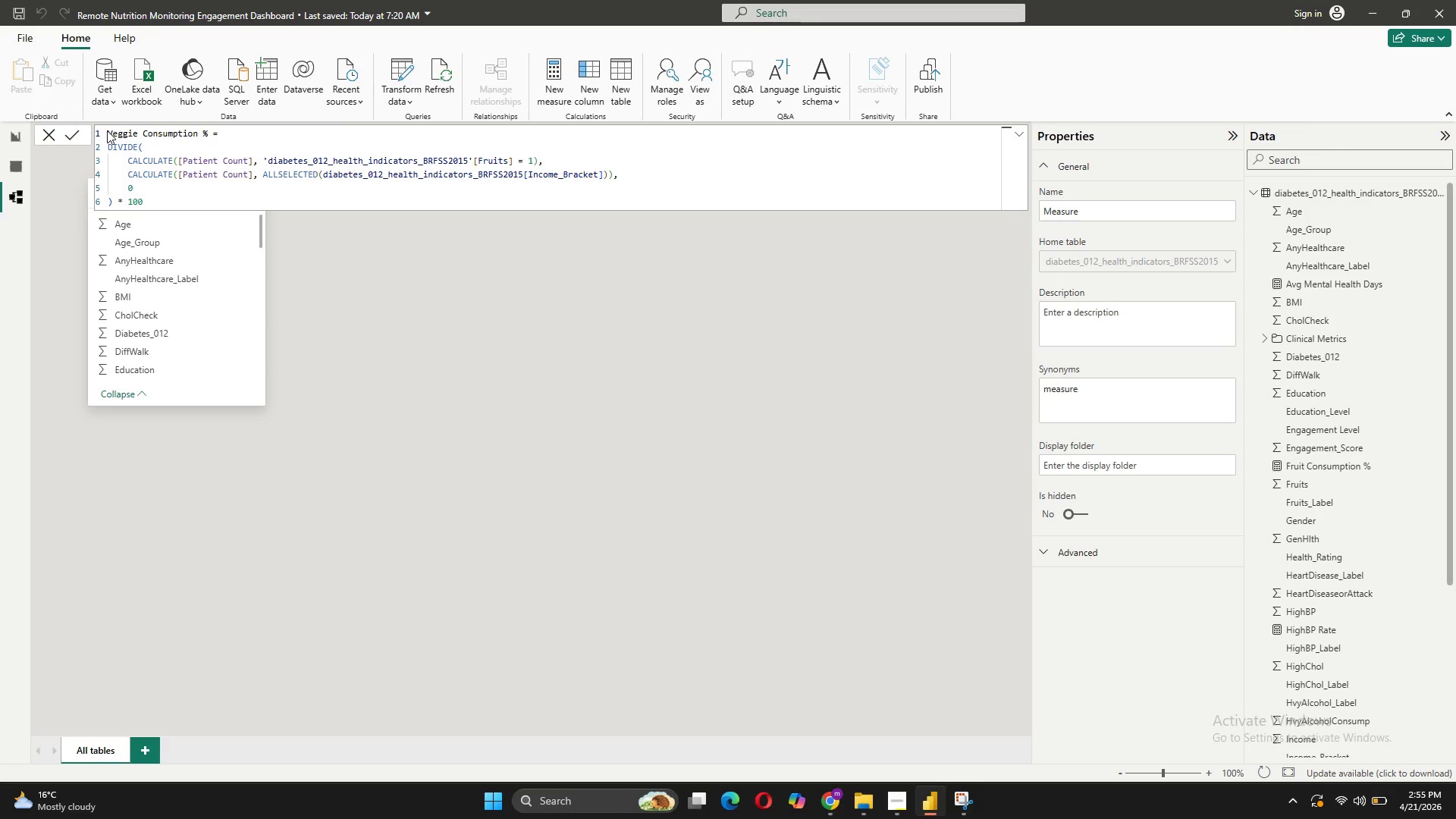 
left_click([506, 162])
 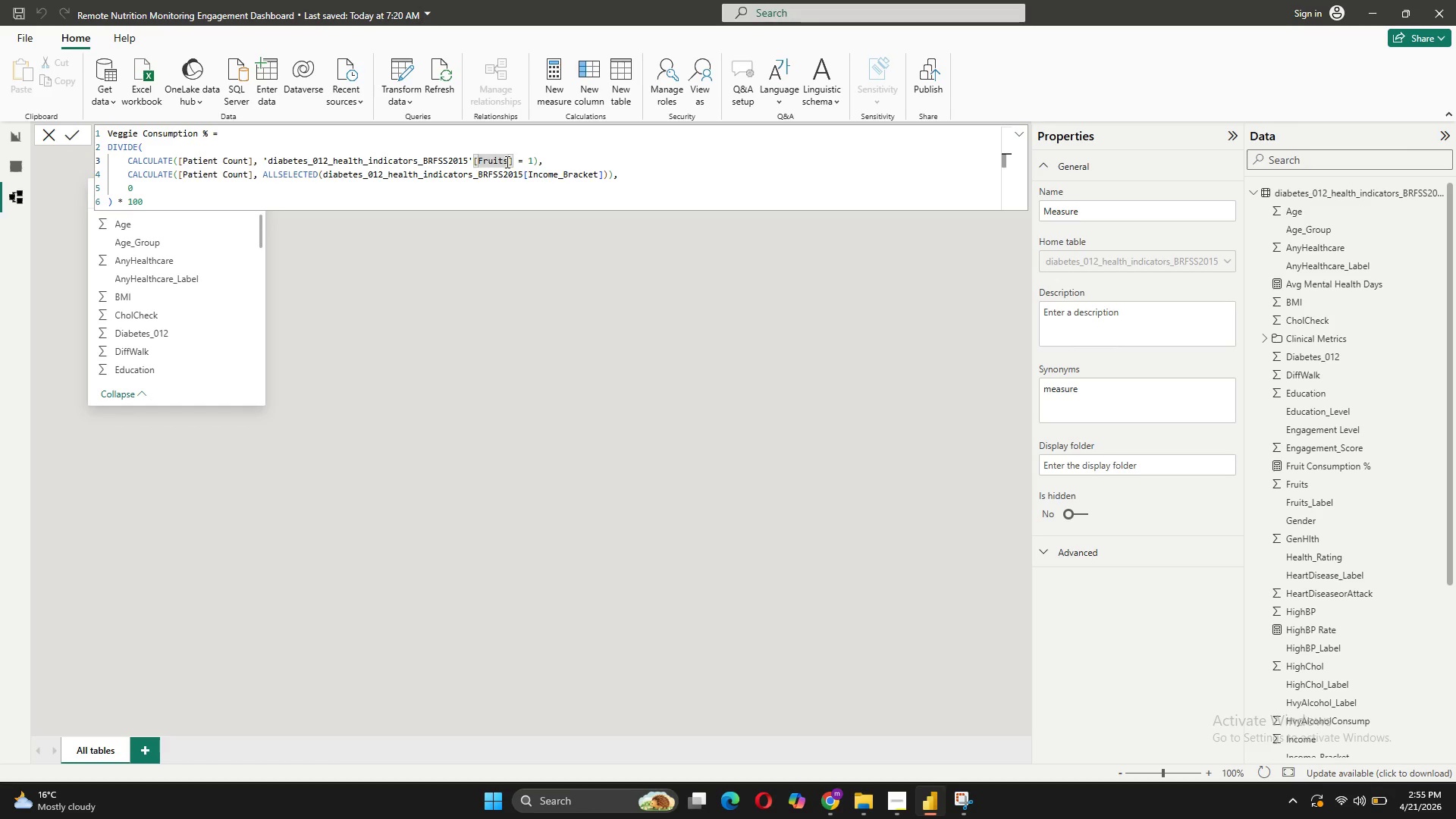 
key(Backspace)
 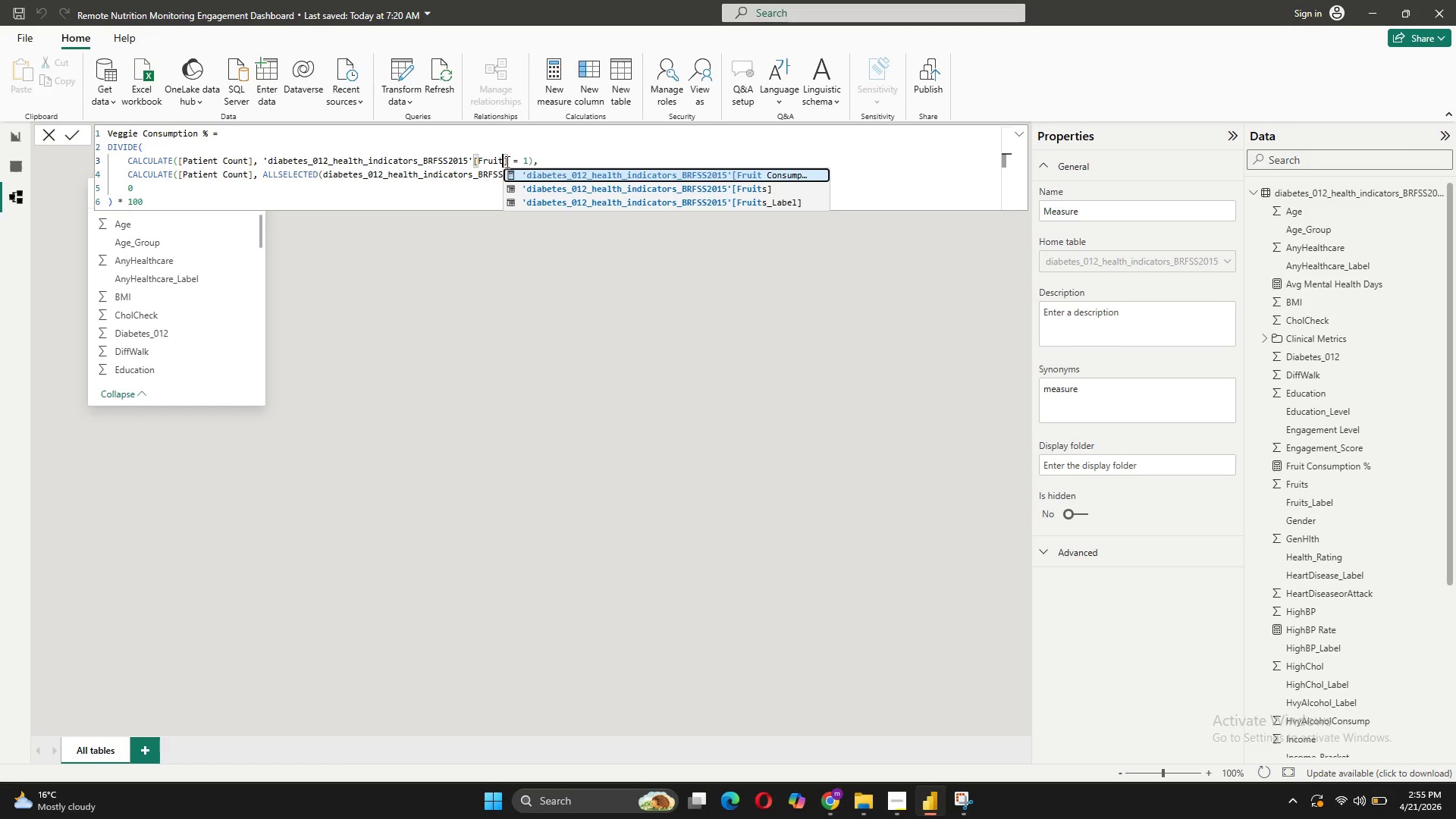 
key(Backspace)
 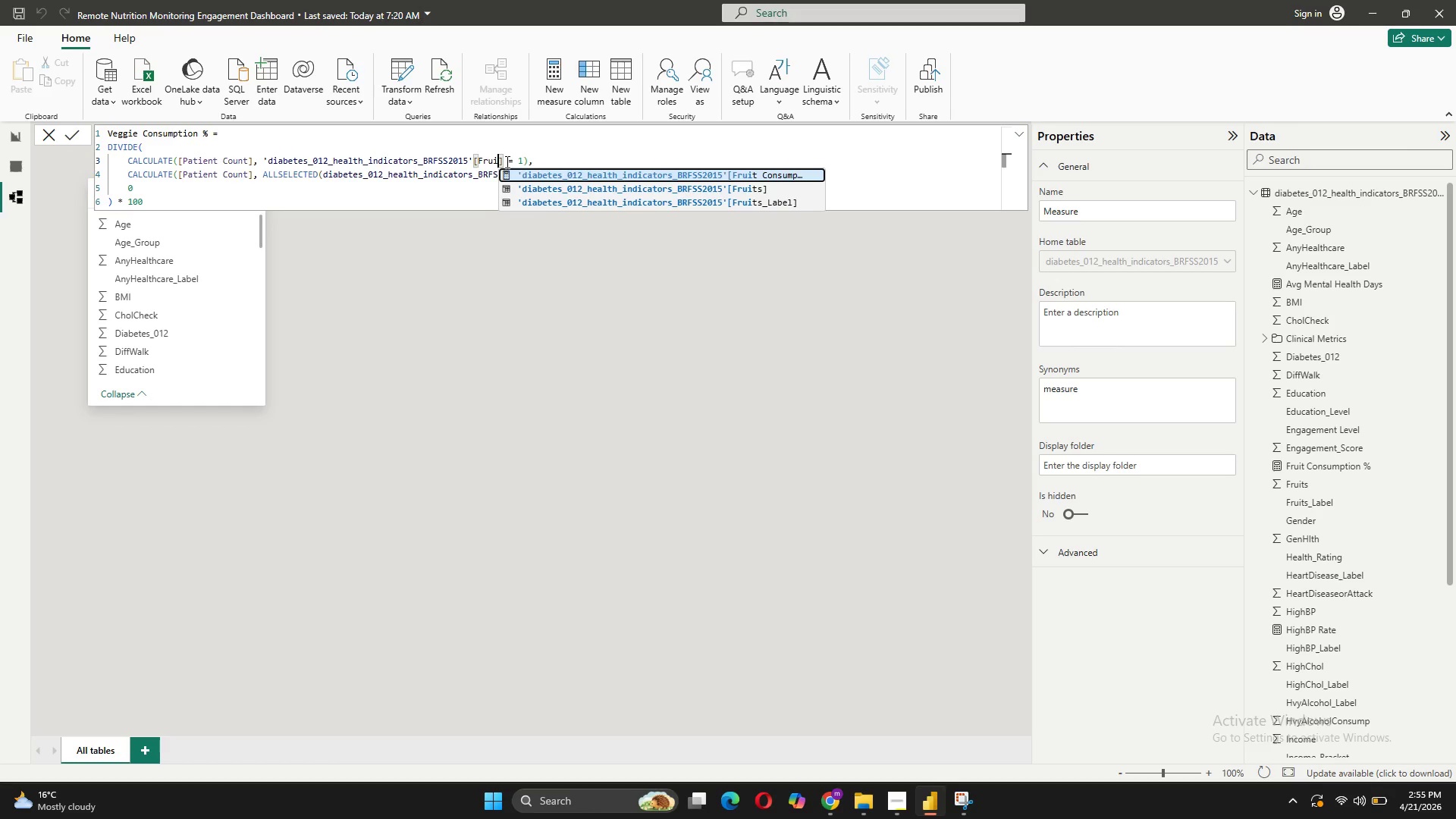 
key(Backspace)
 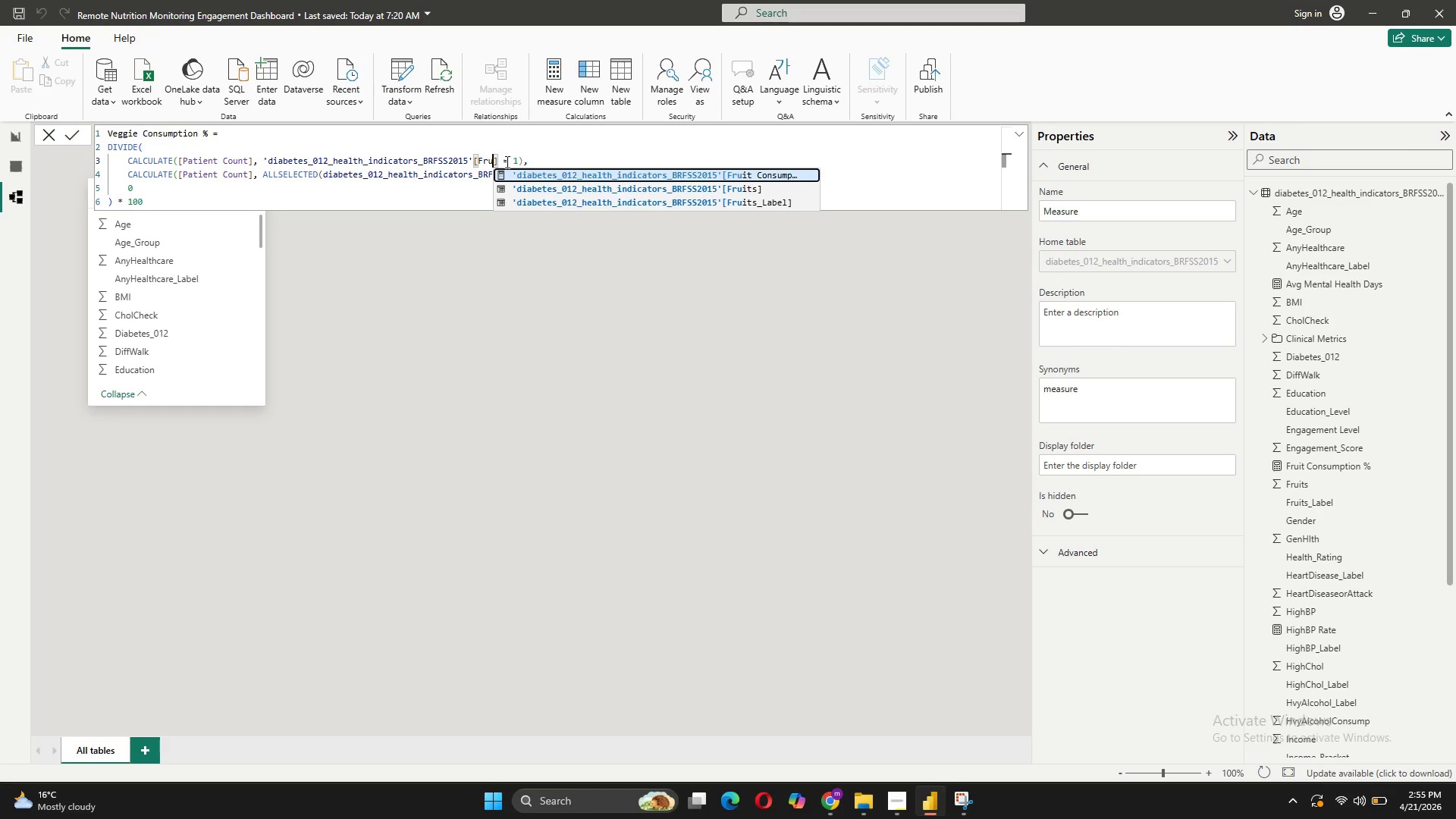 
key(Backspace)
 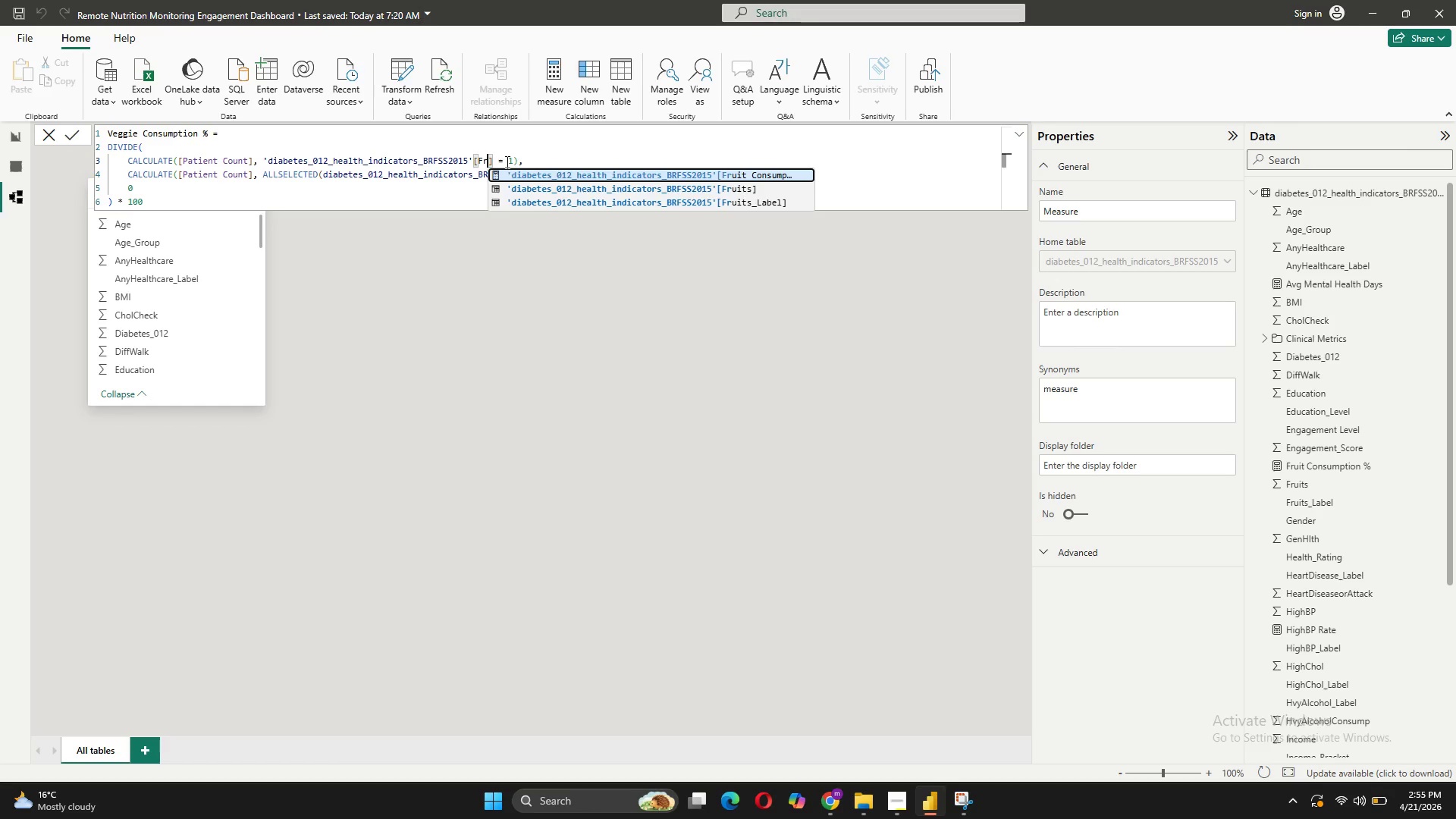 
key(Backspace)
 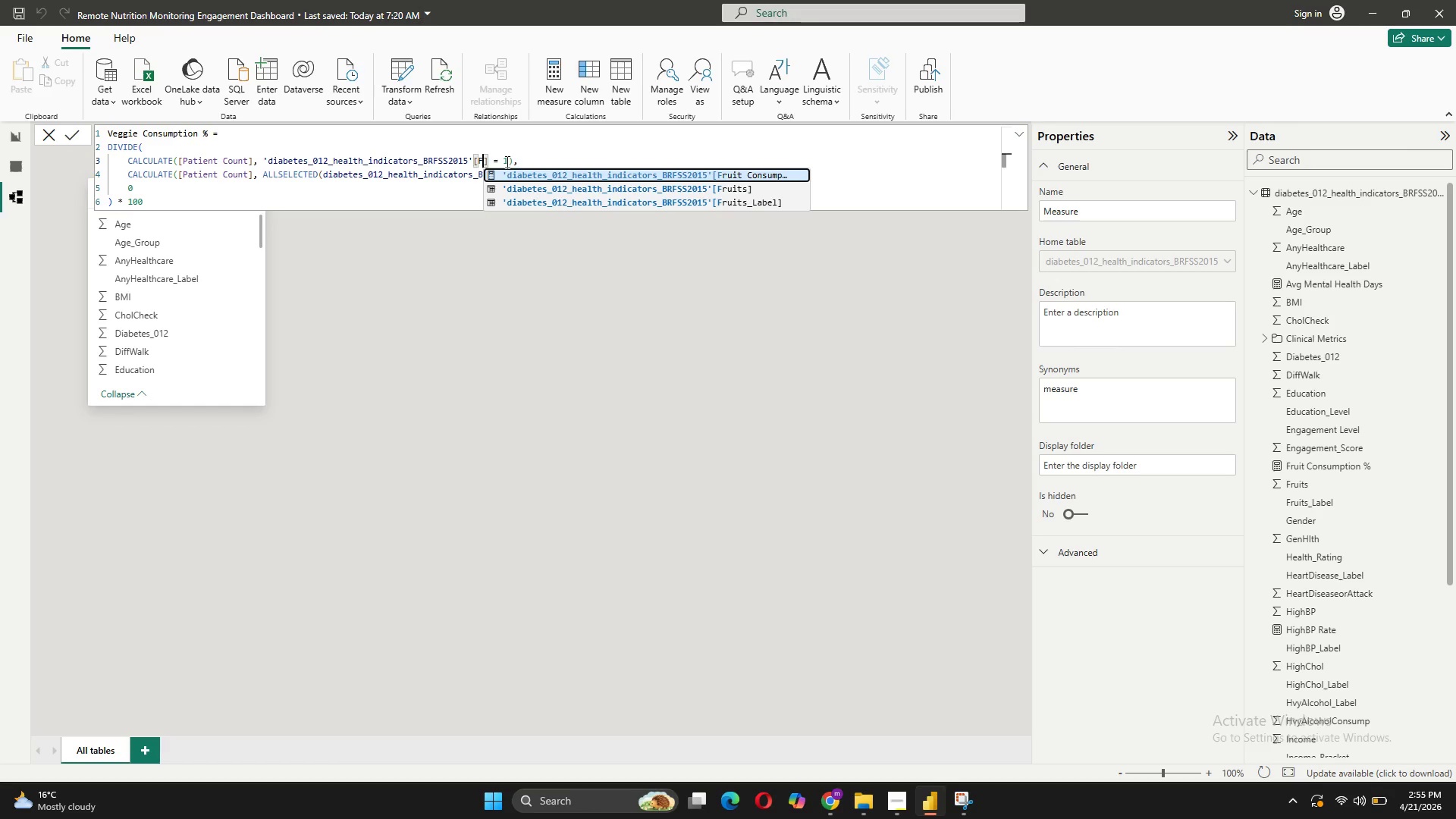 
key(Backspace)
 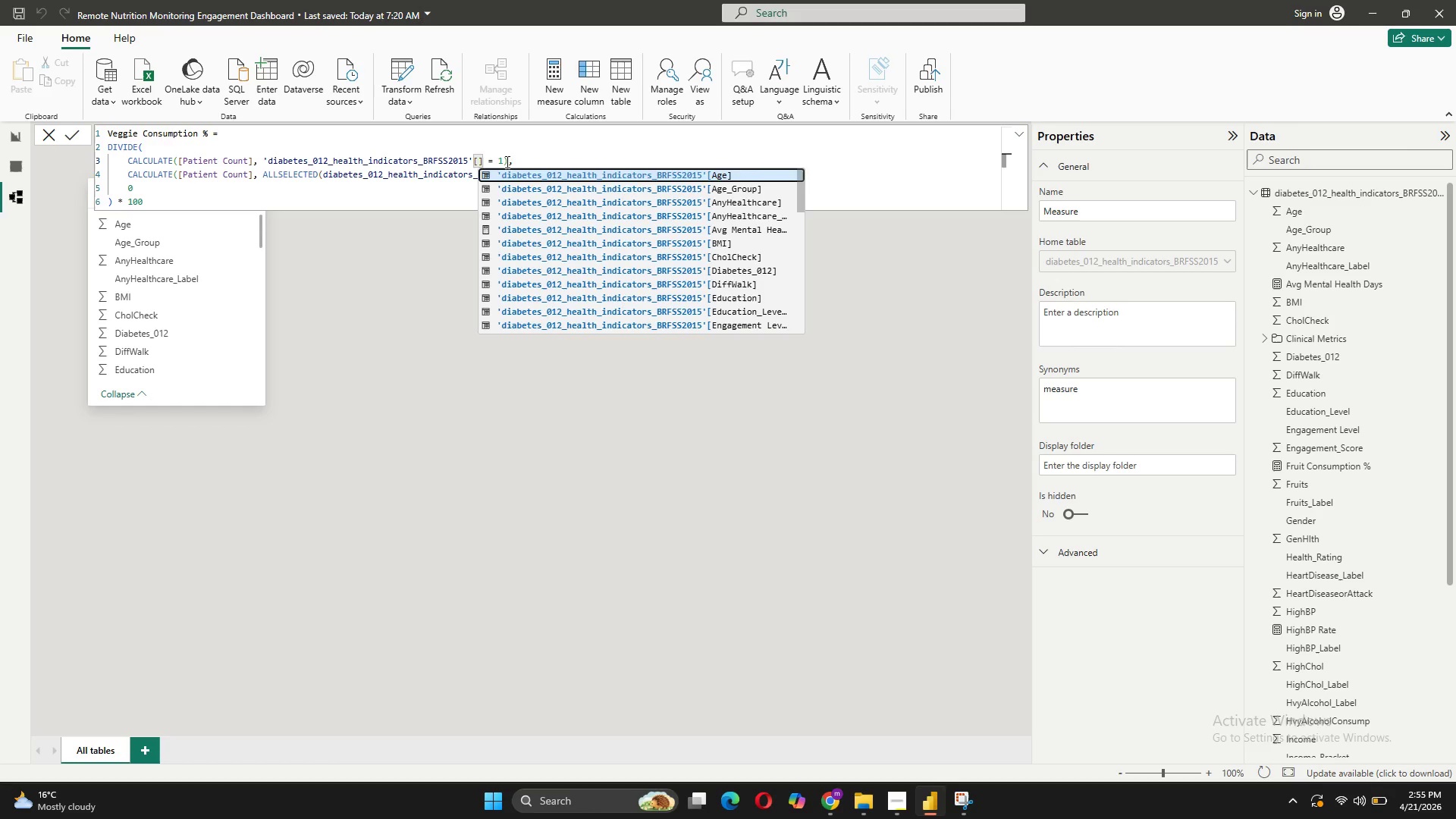 
key(V)
 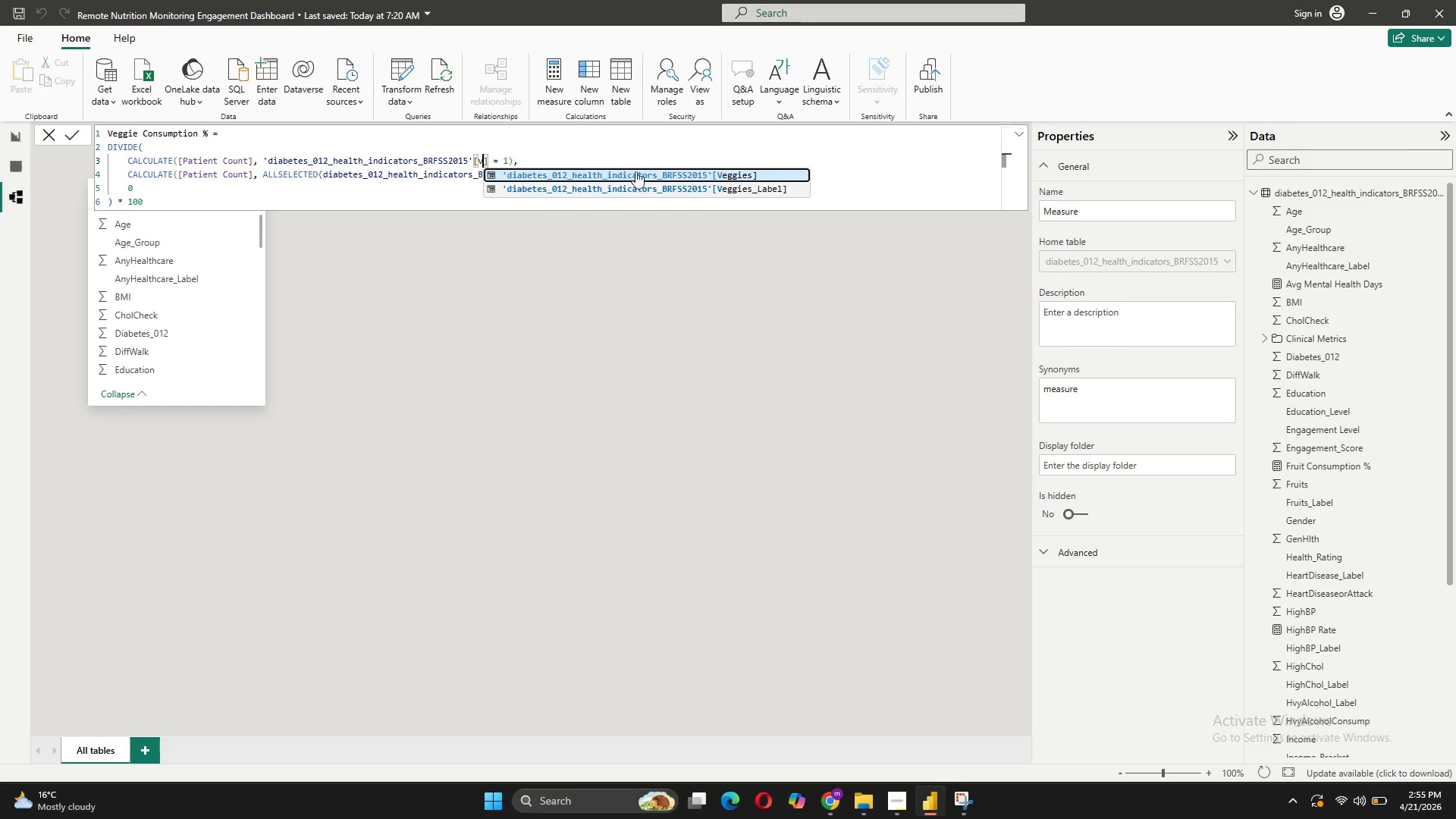 
left_click([661, 174])
 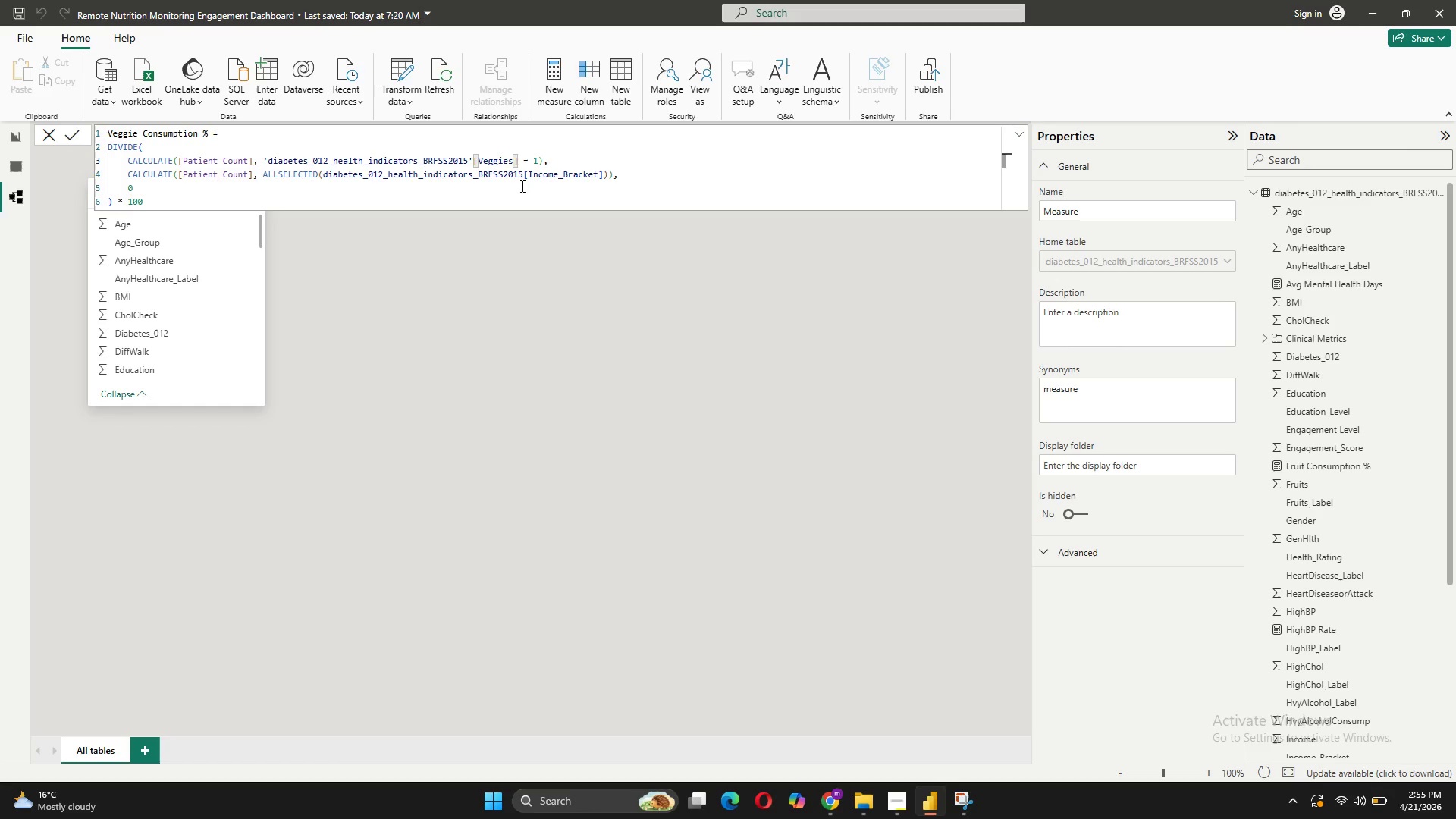 
left_click([70, 131])
 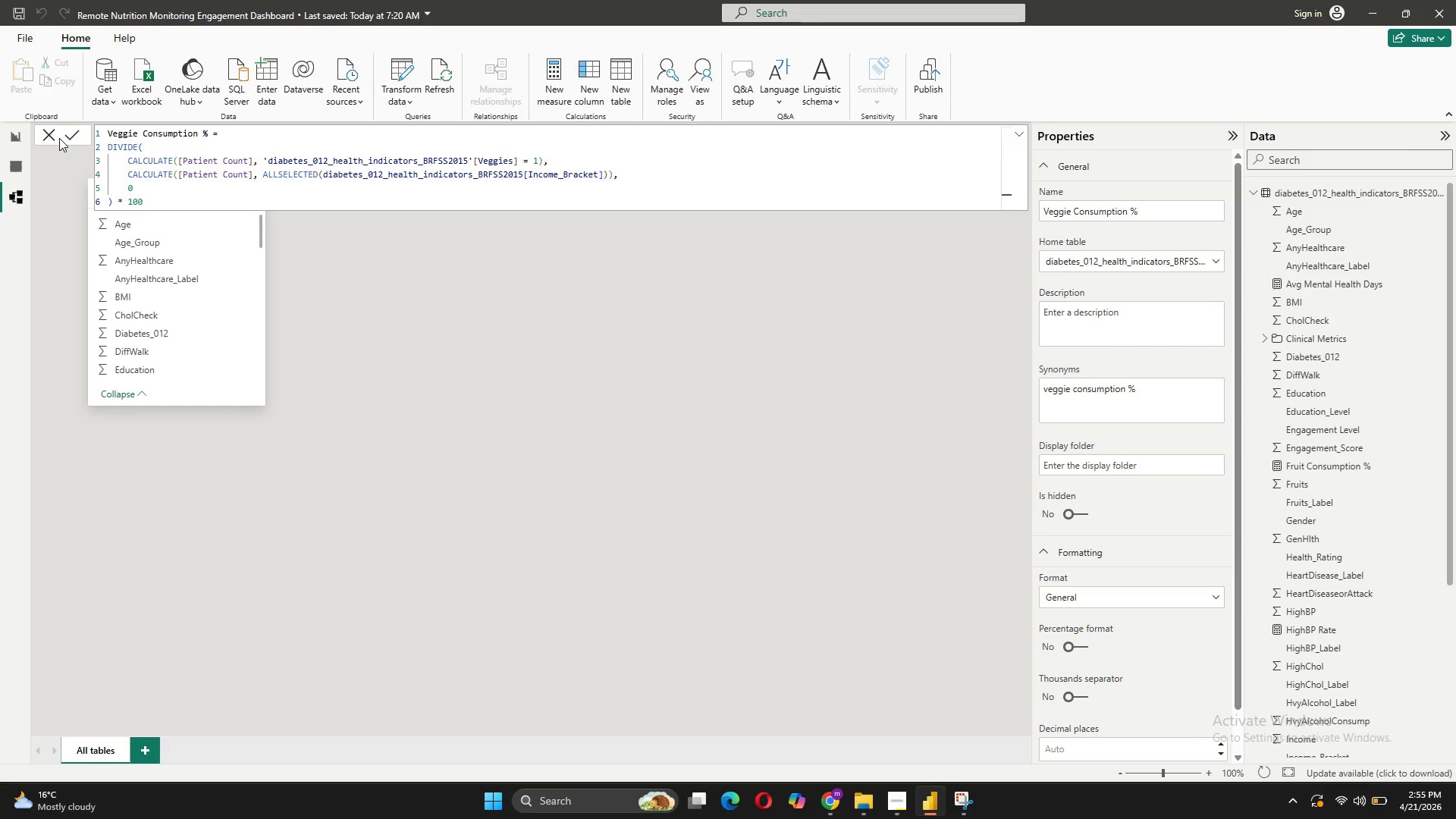 
wait(11.89)
 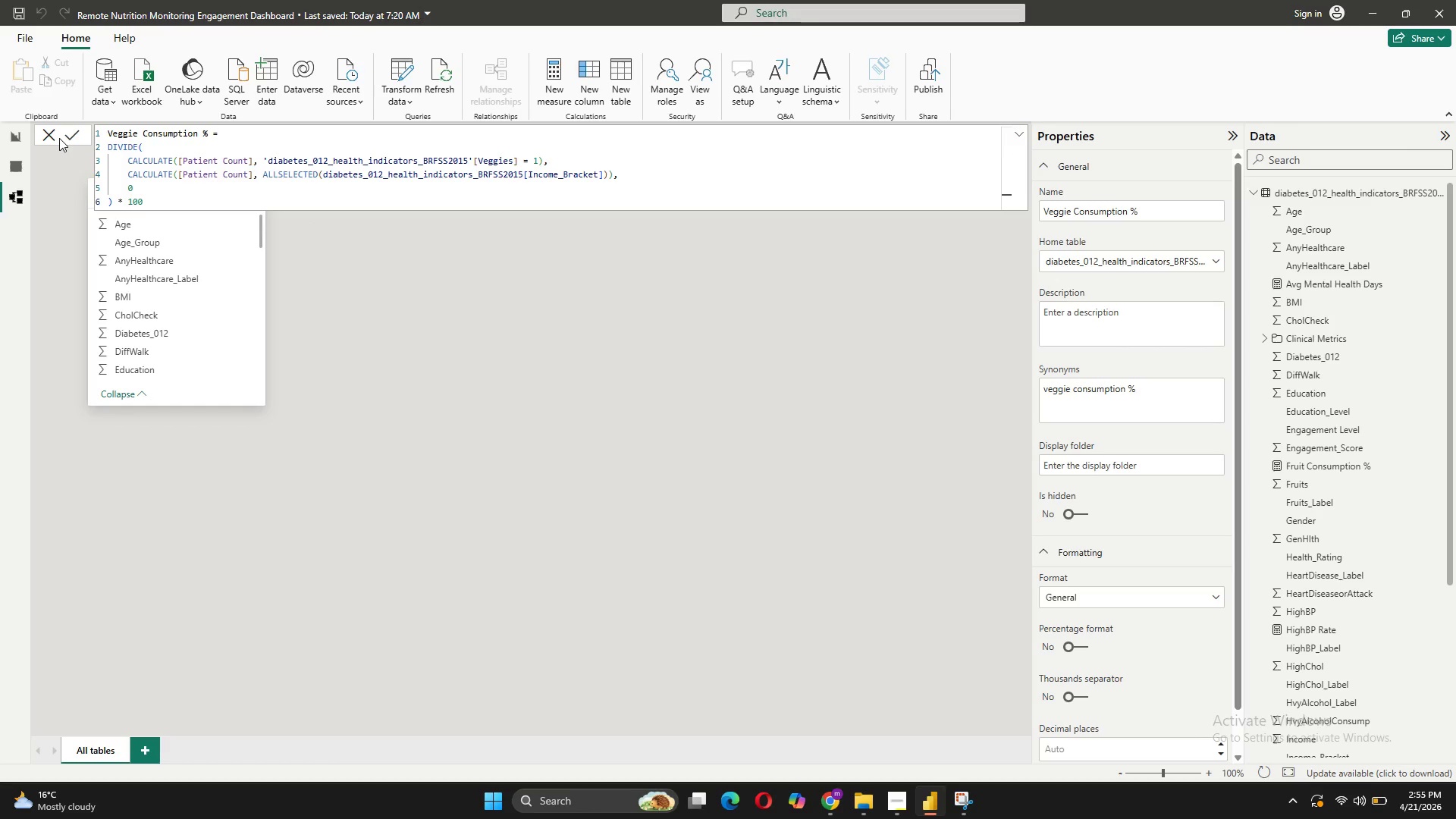 
left_click([19, 134])
 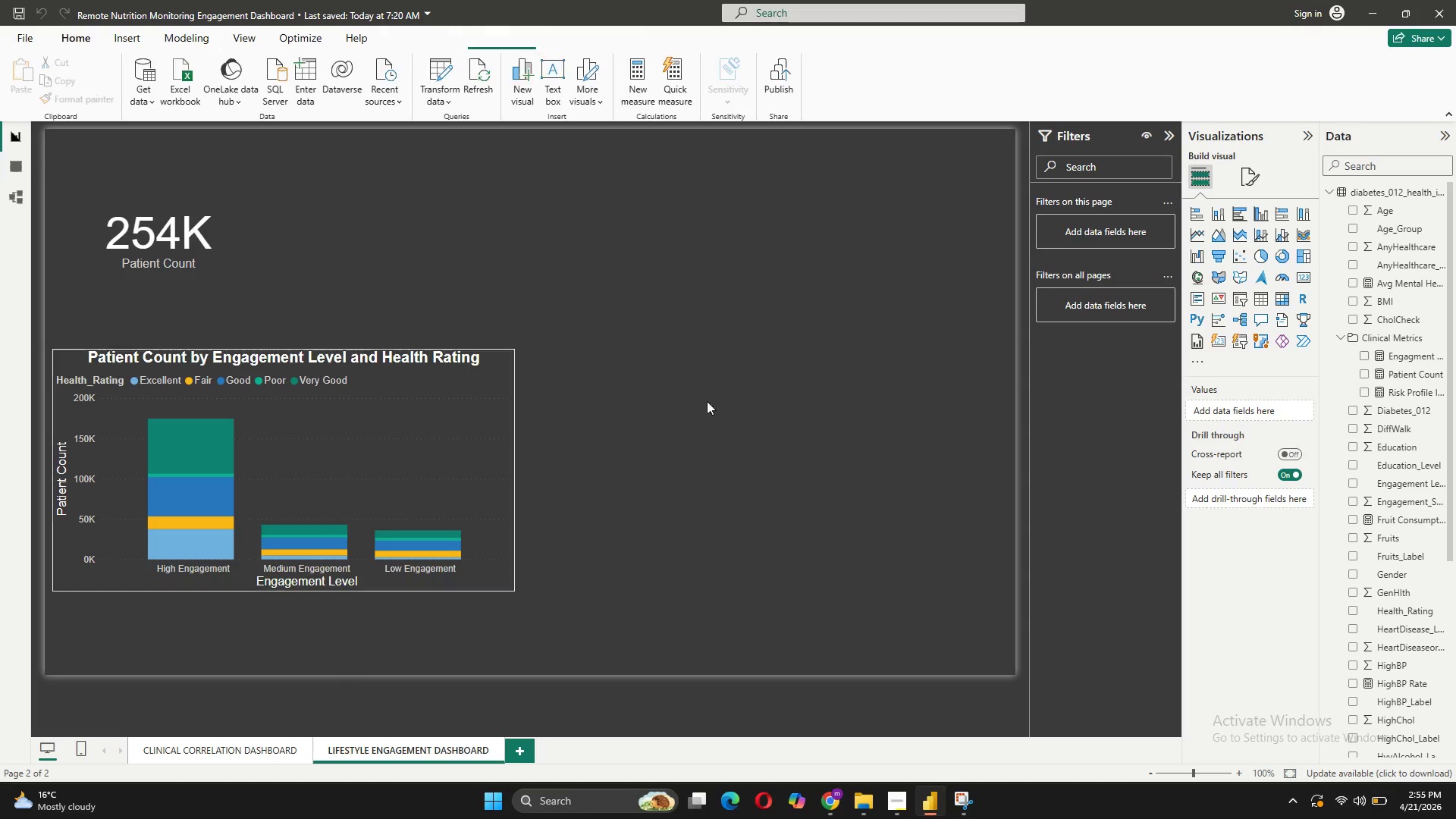 
left_click([708, 243])
 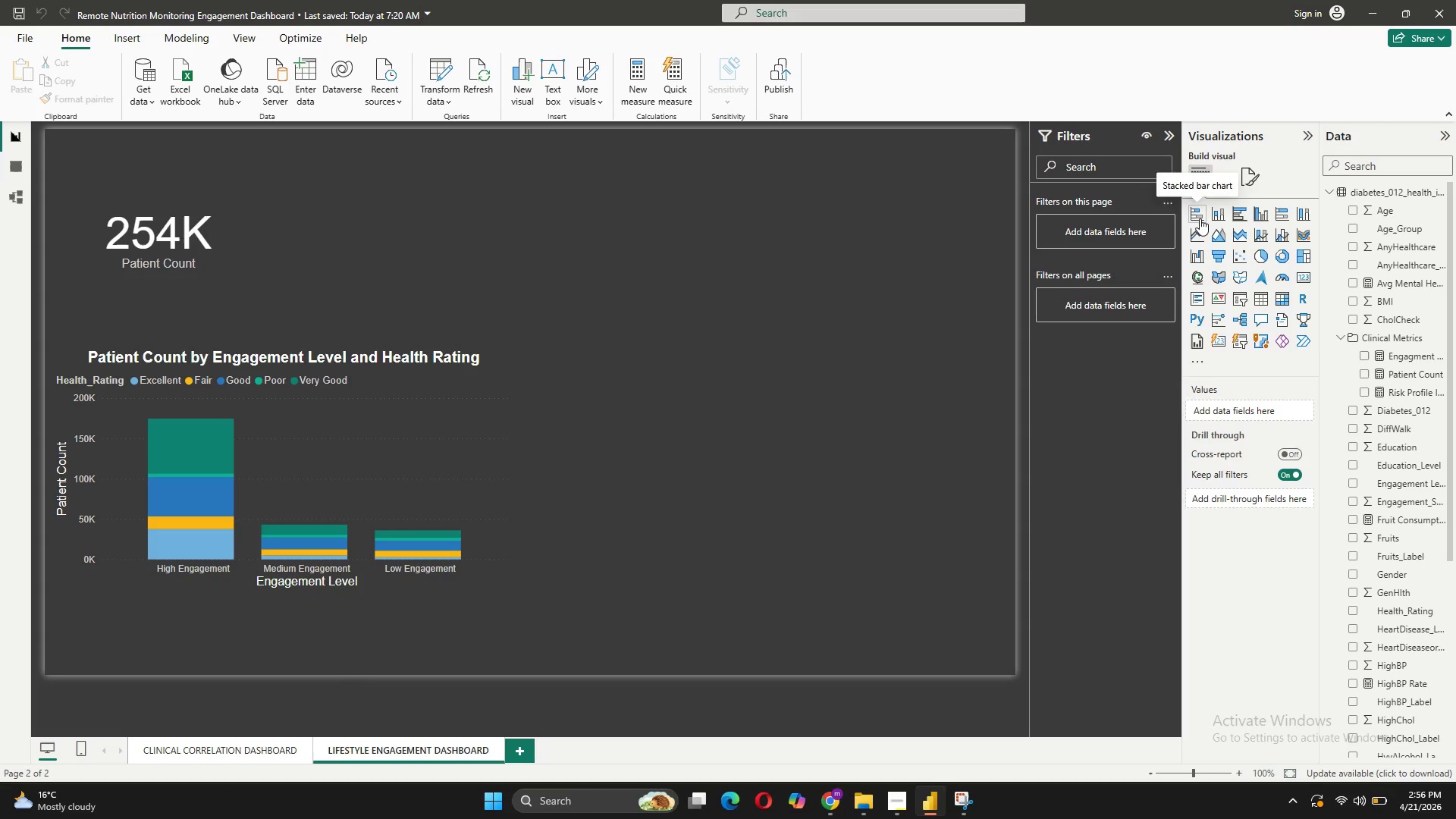 
wait(7.25)
 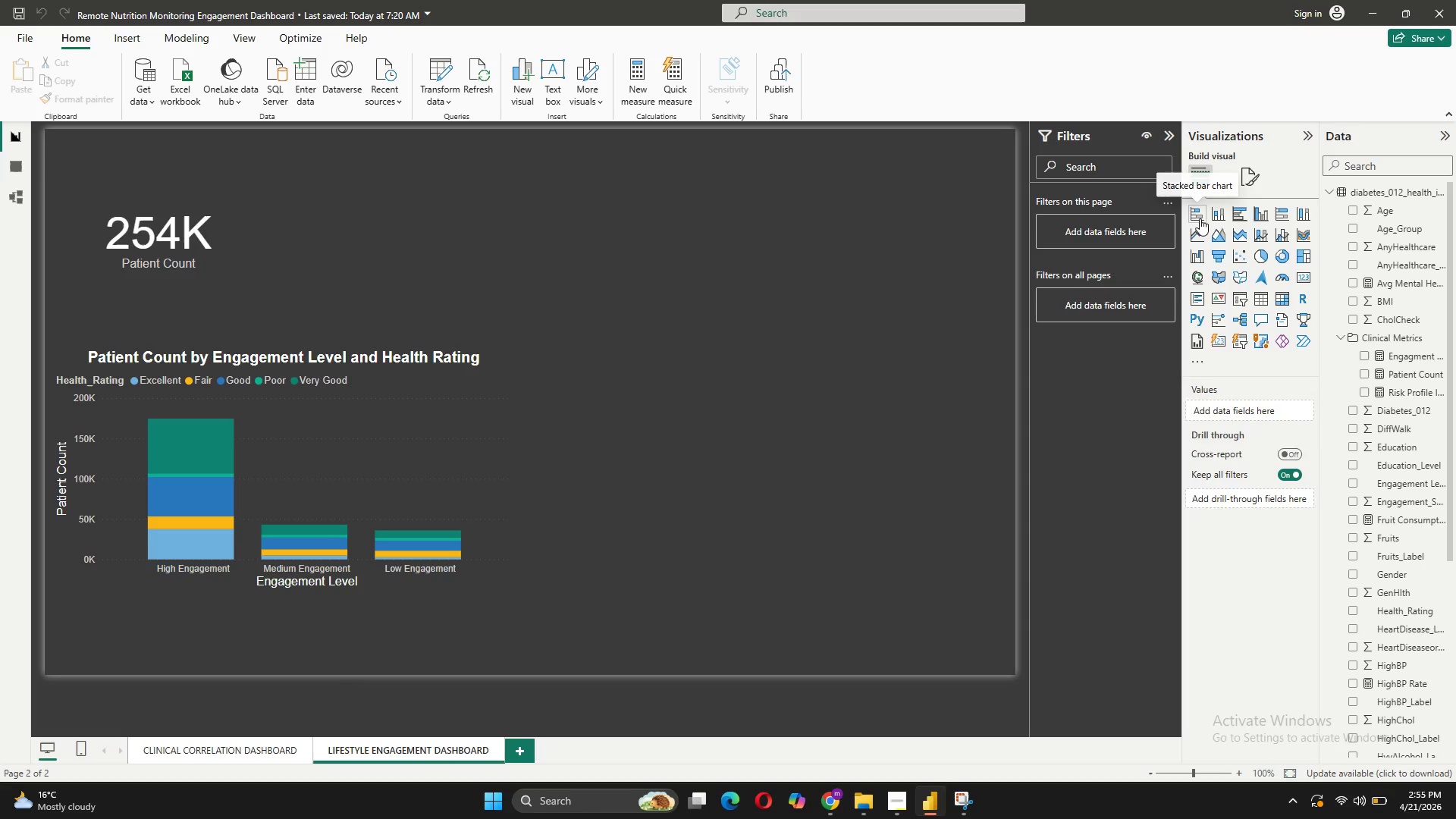 
left_click([1200, 215])
 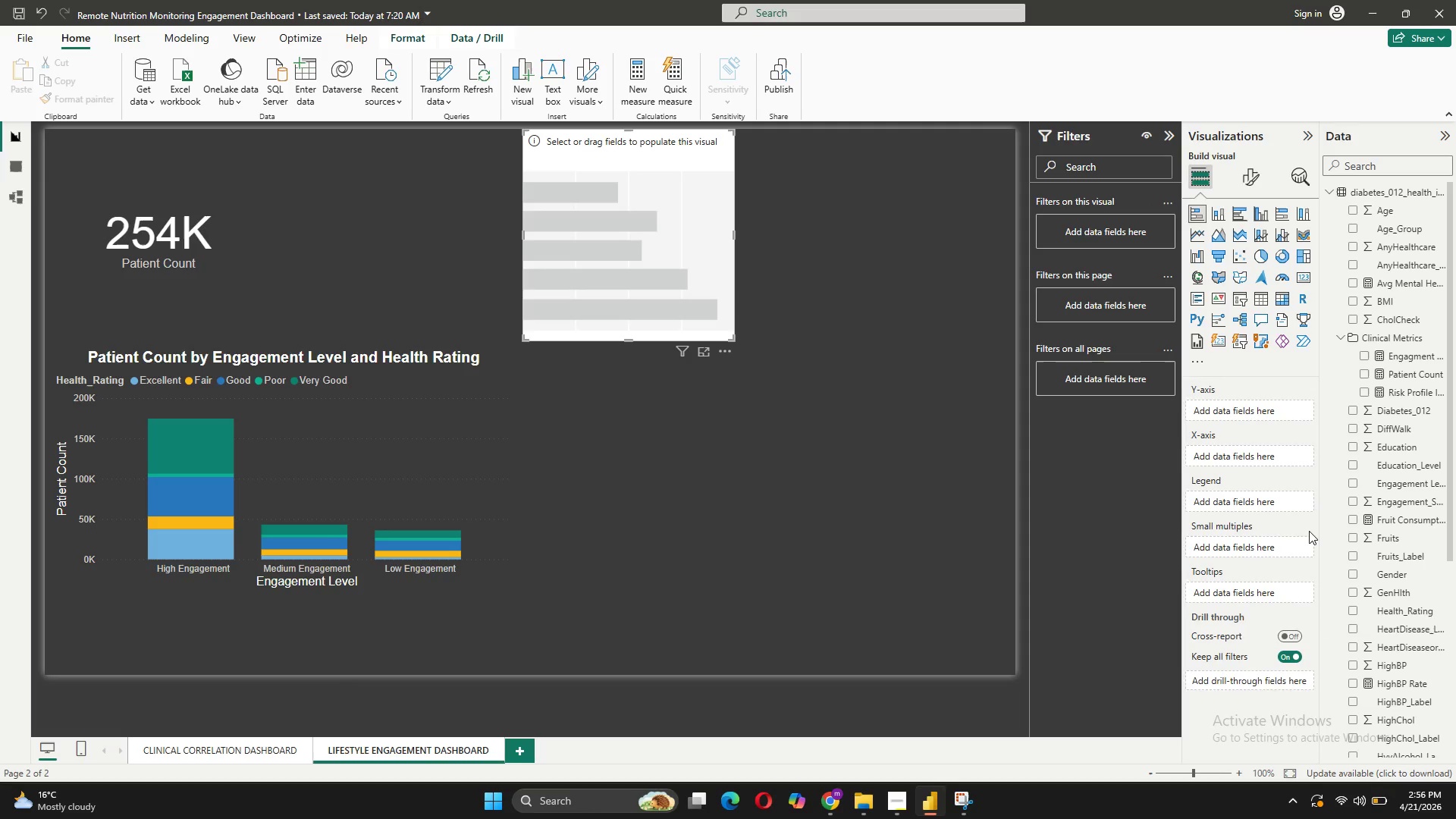 
wait(5.58)
 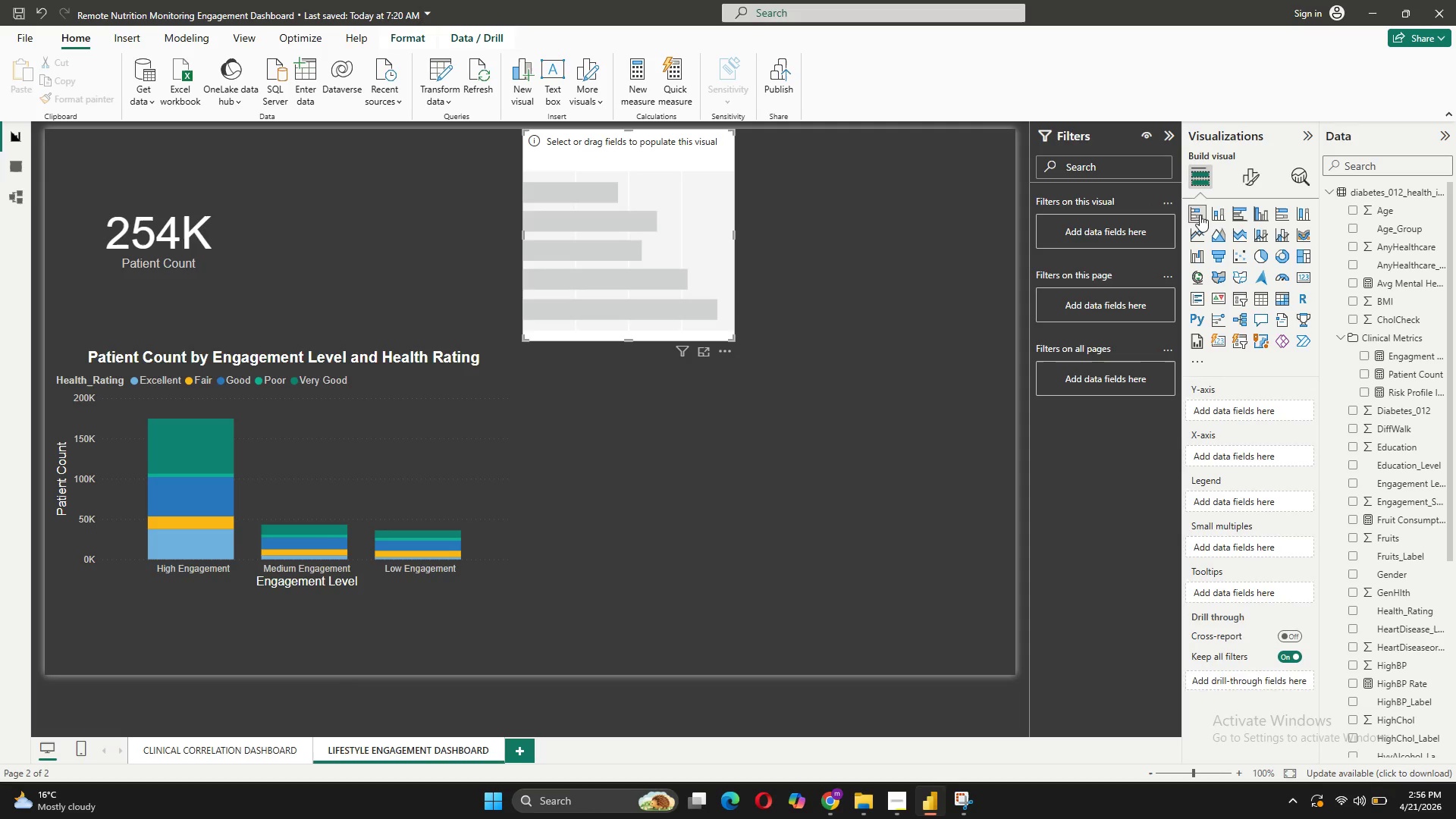 
scroll: coordinate [1427, 666], scroll_direction: down, amount: 1.0
 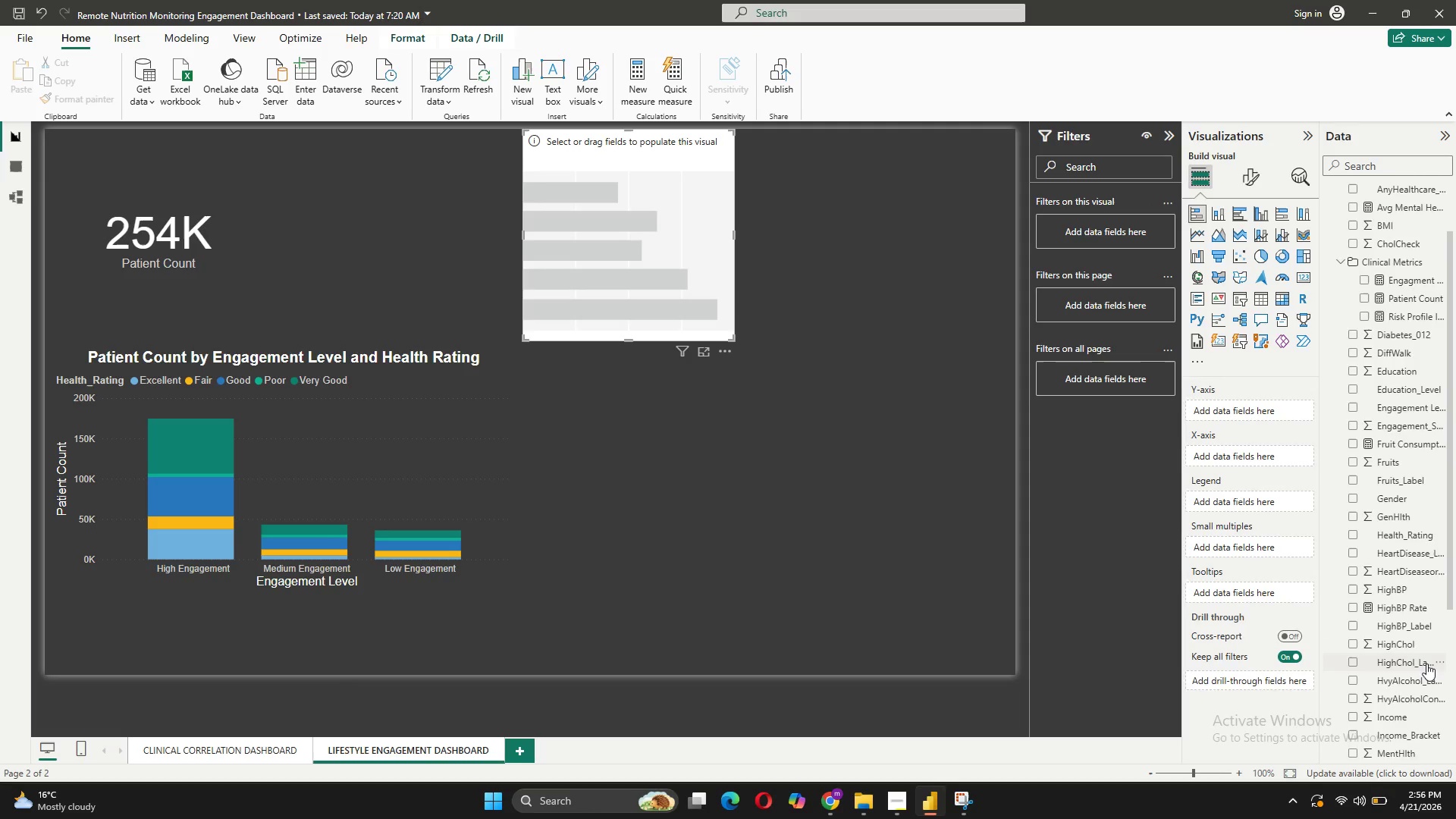 
scroll: coordinate [1426, 664], scroll_direction: up, amount: 1.0
 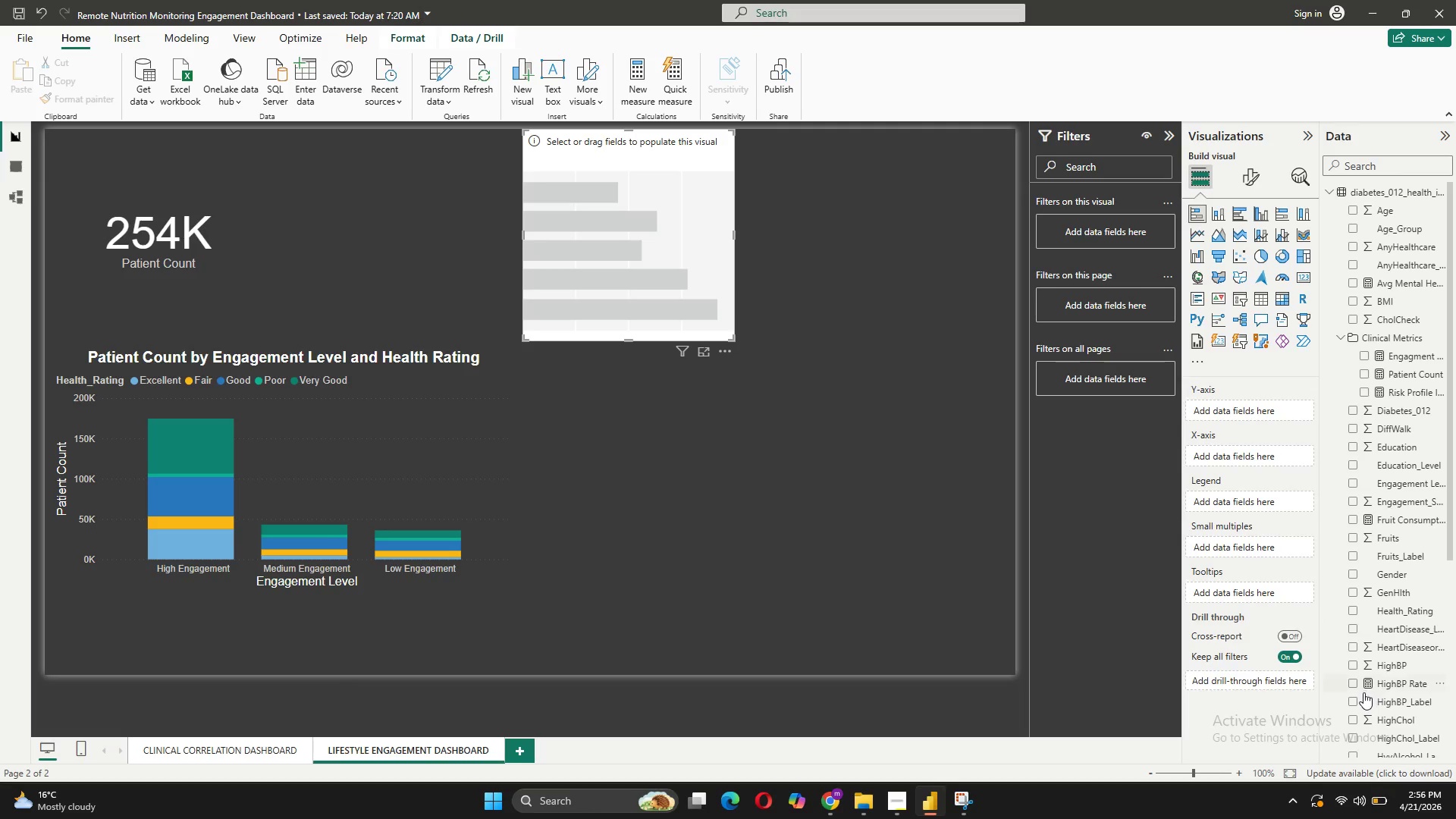 
scroll: coordinate [1371, 670], scroll_direction: down, amount: 2.0
 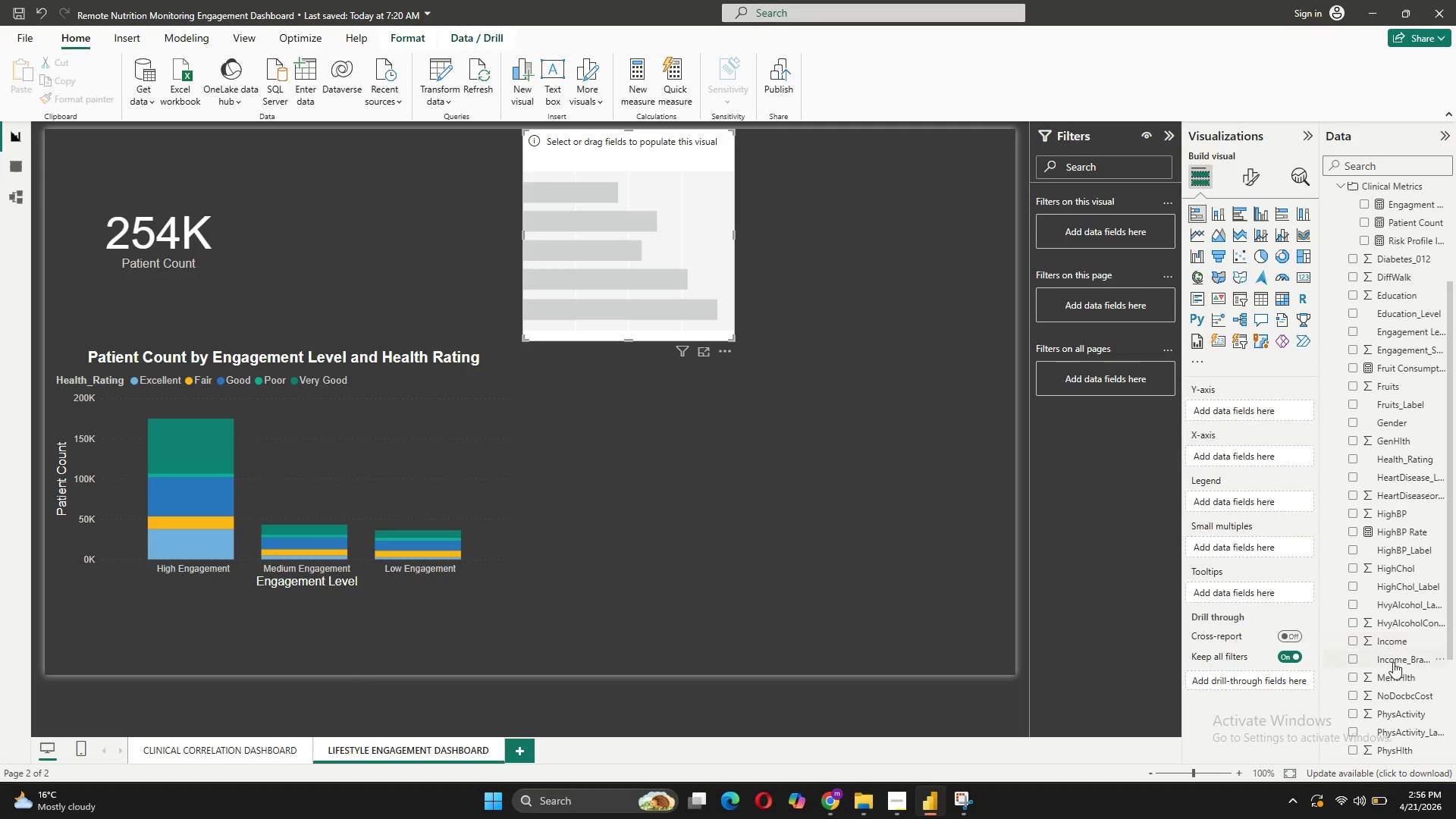 
left_click_drag(start_coordinate=[1393, 662], to_coordinate=[1250, 457])
 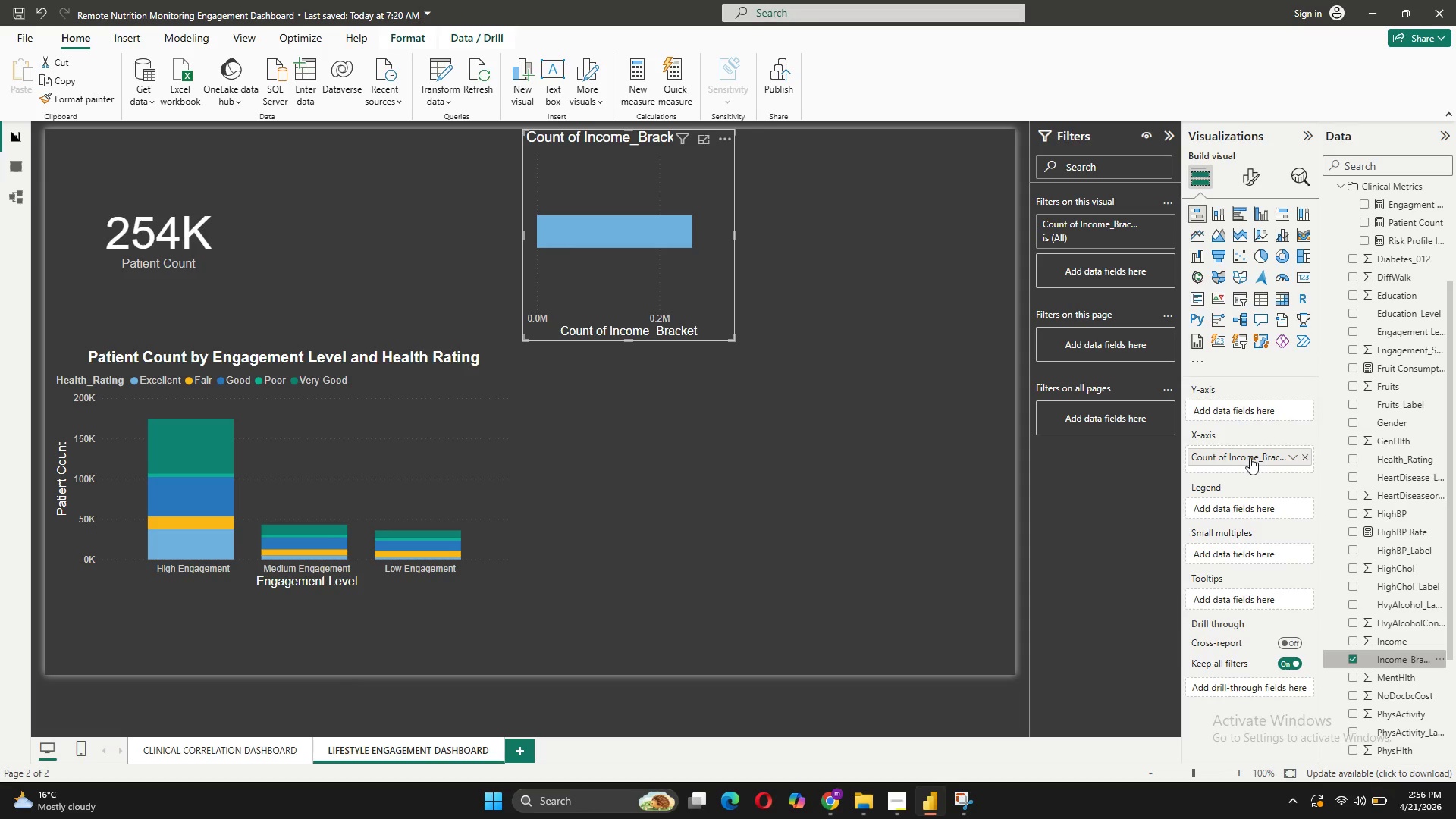 
left_click([1291, 452])
 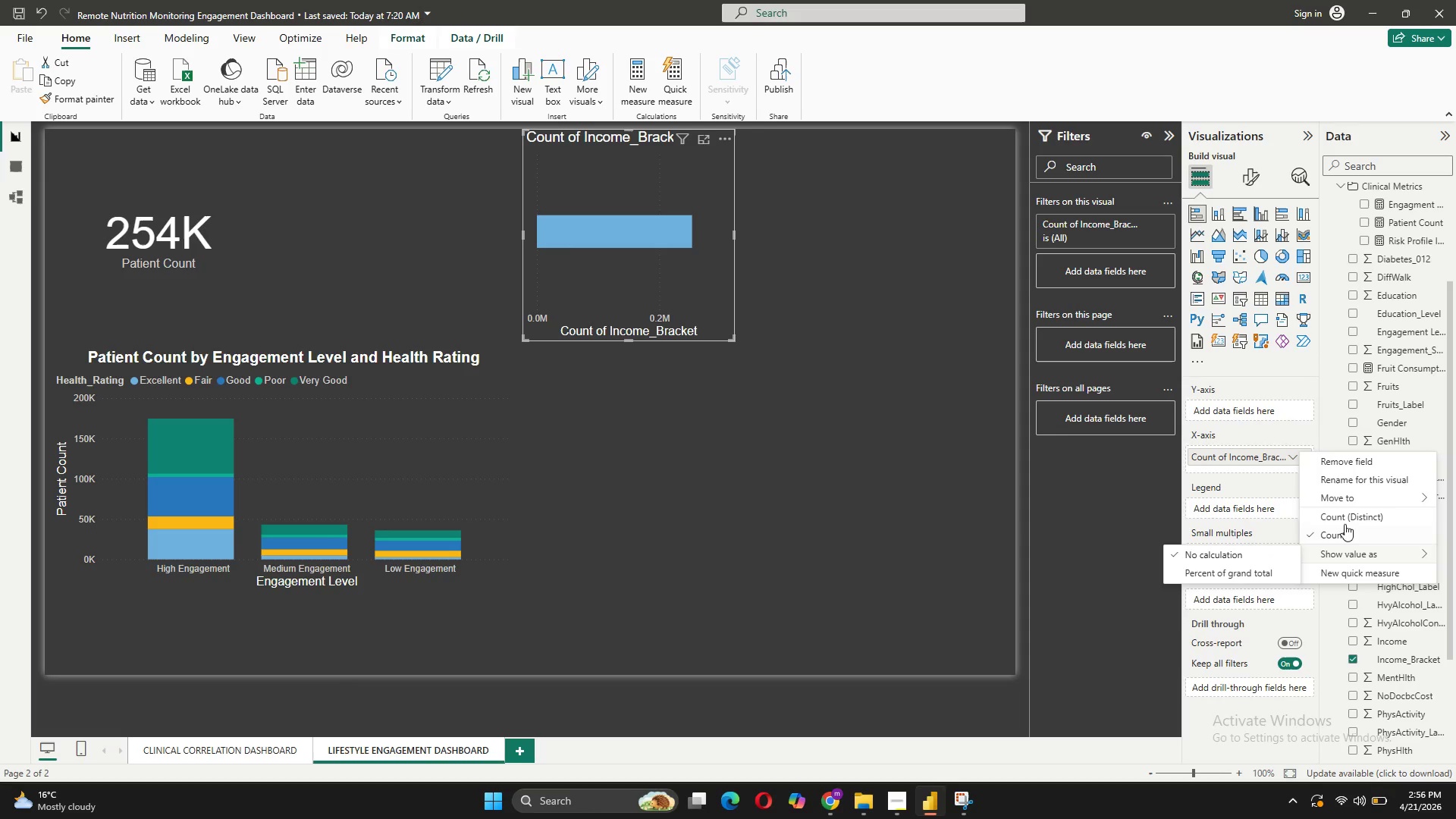 
left_click([1346, 518])
 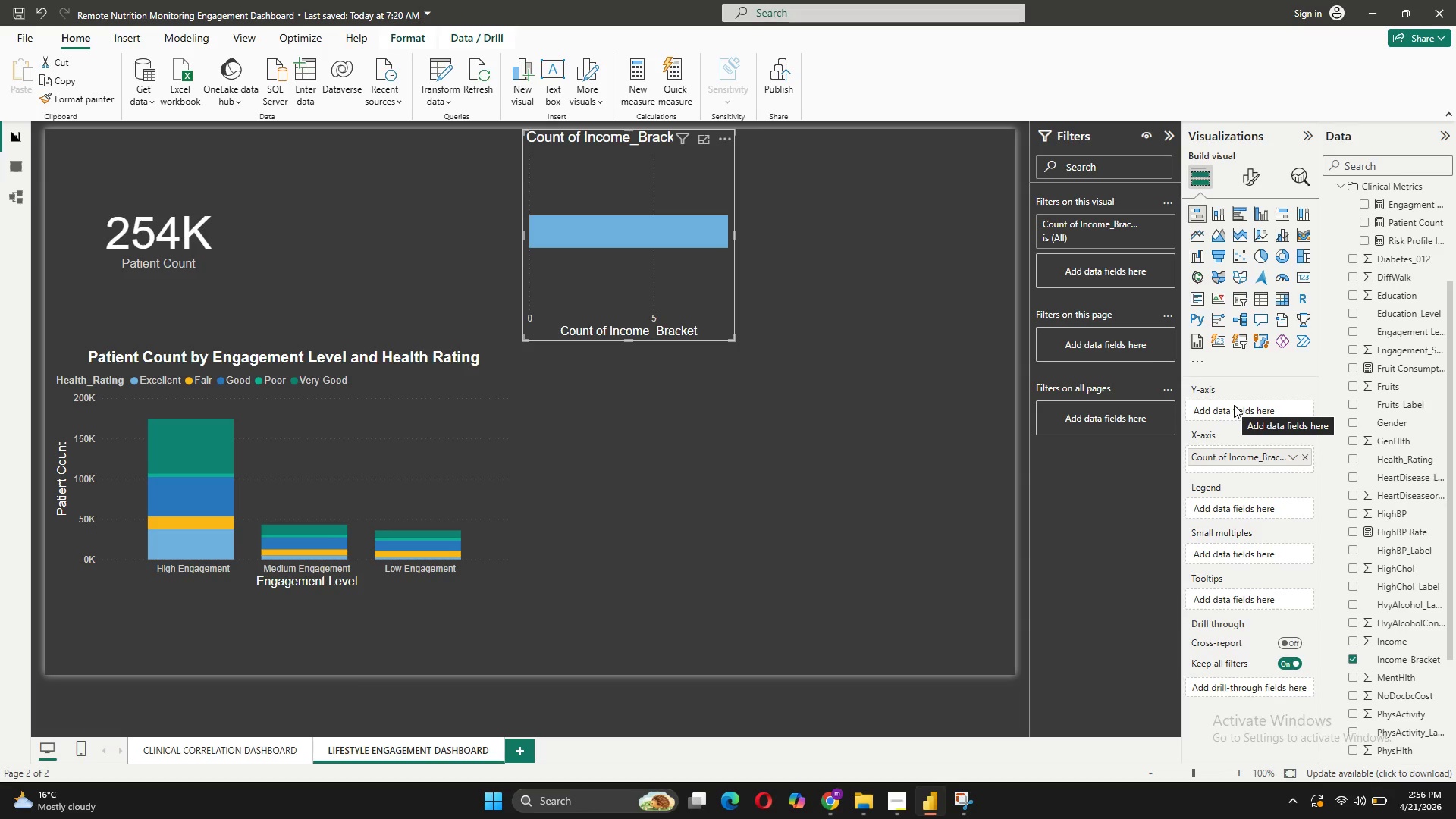 
wait(5.41)
 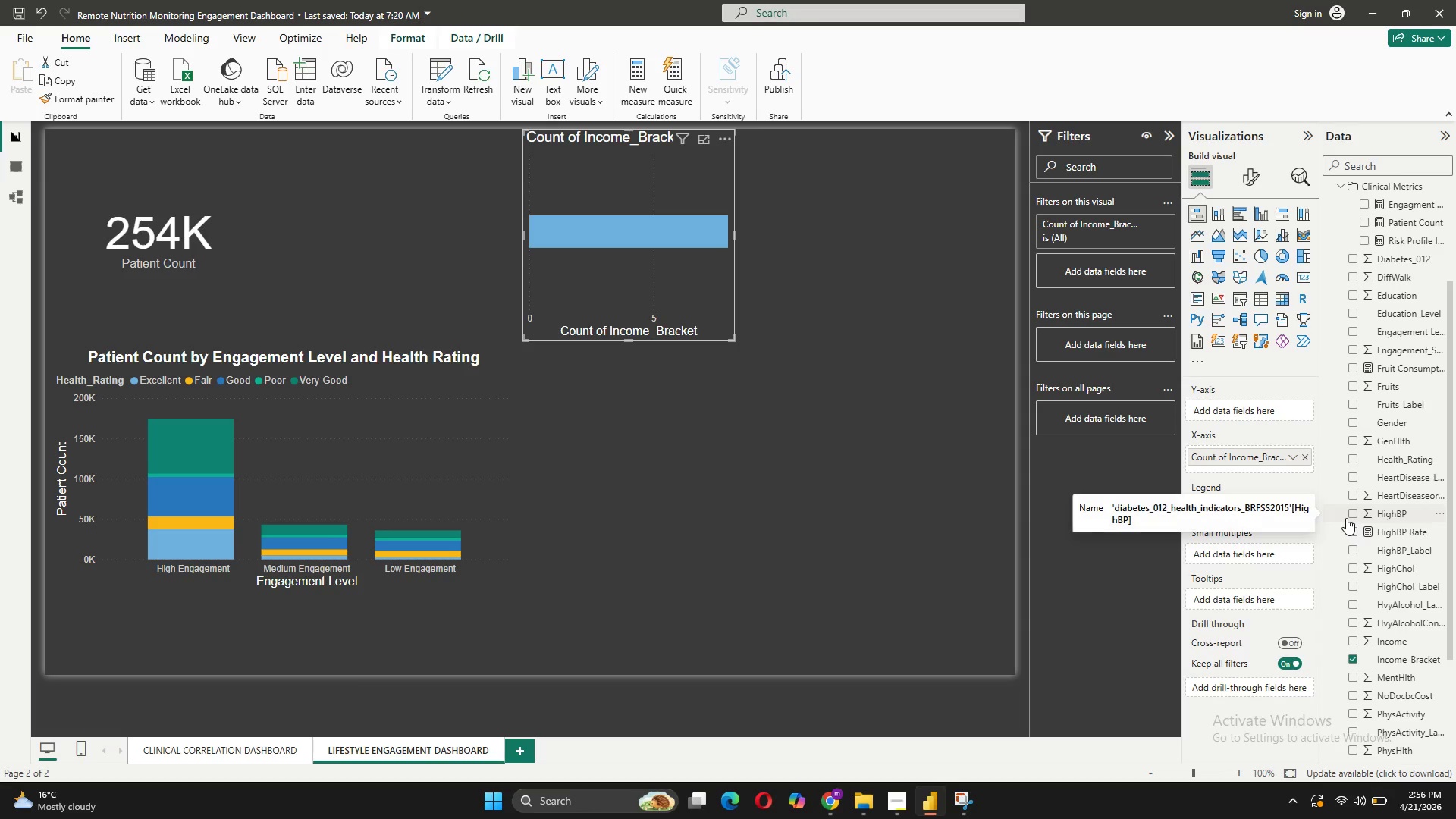 
left_click_drag(start_coordinate=[1366, 359], to_coordinate=[1260, 404])
 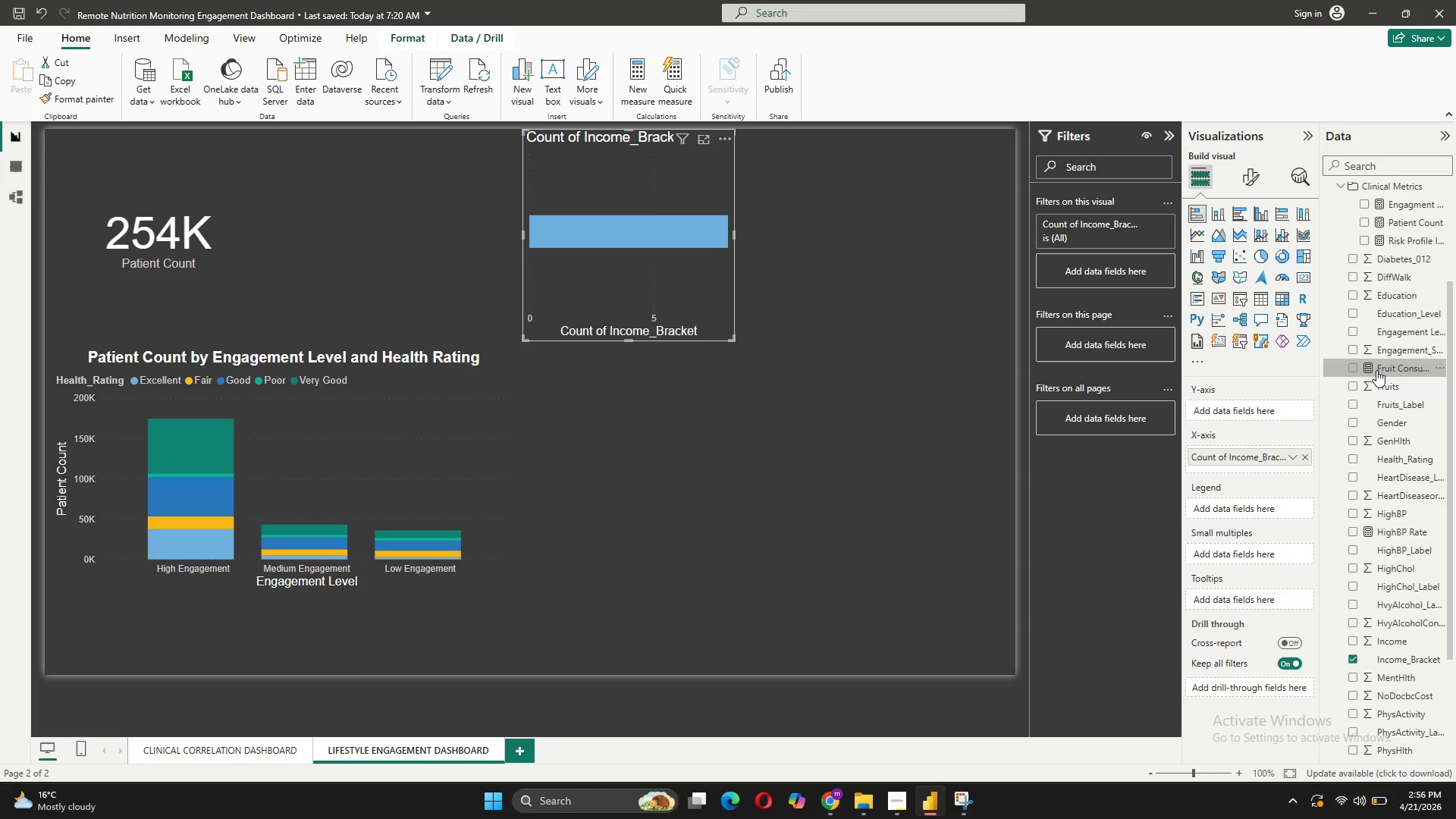 
left_click_drag(start_coordinate=[1382, 369], to_coordinate=[1241, 410])
 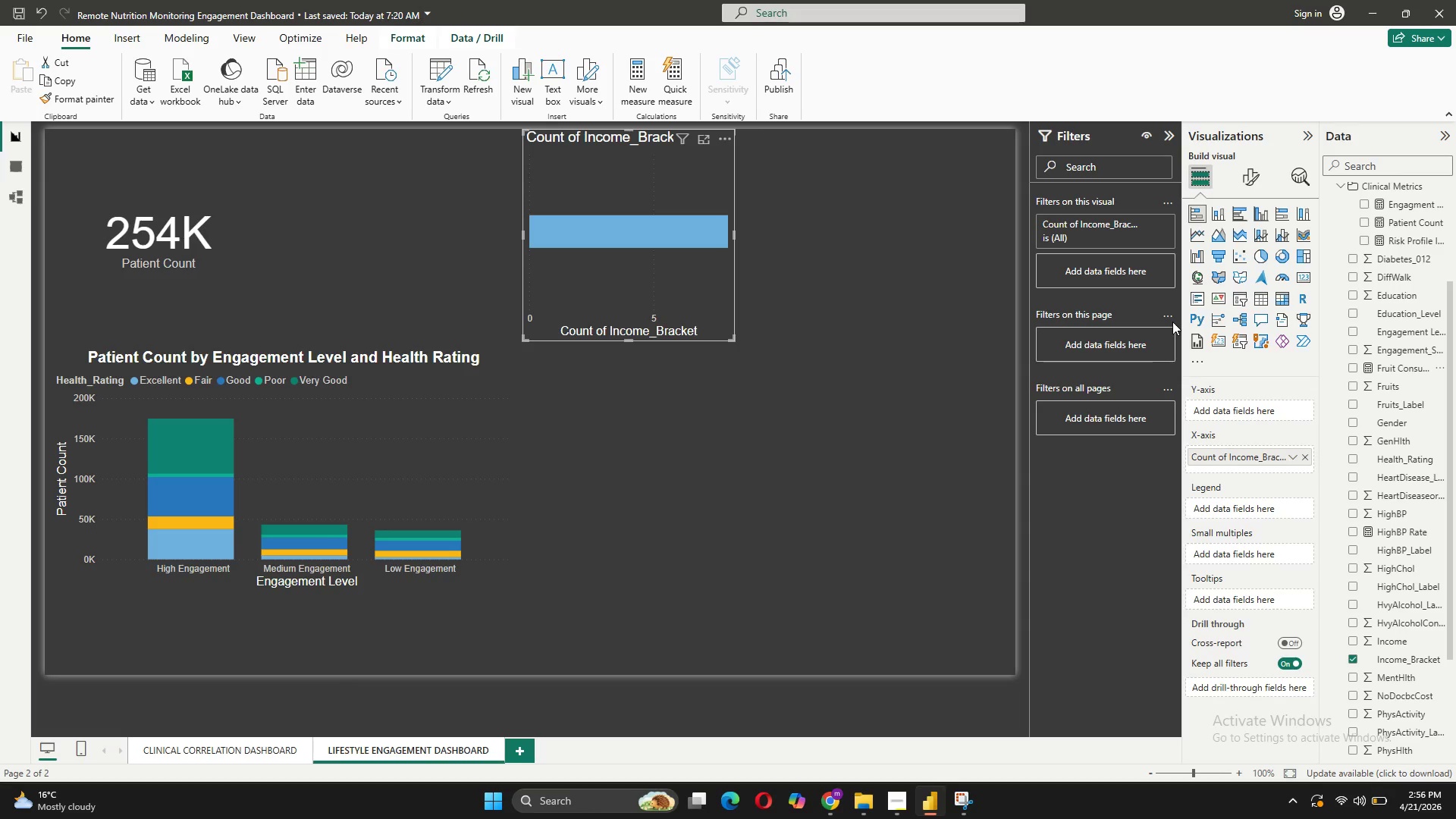 
wait(16.0)
 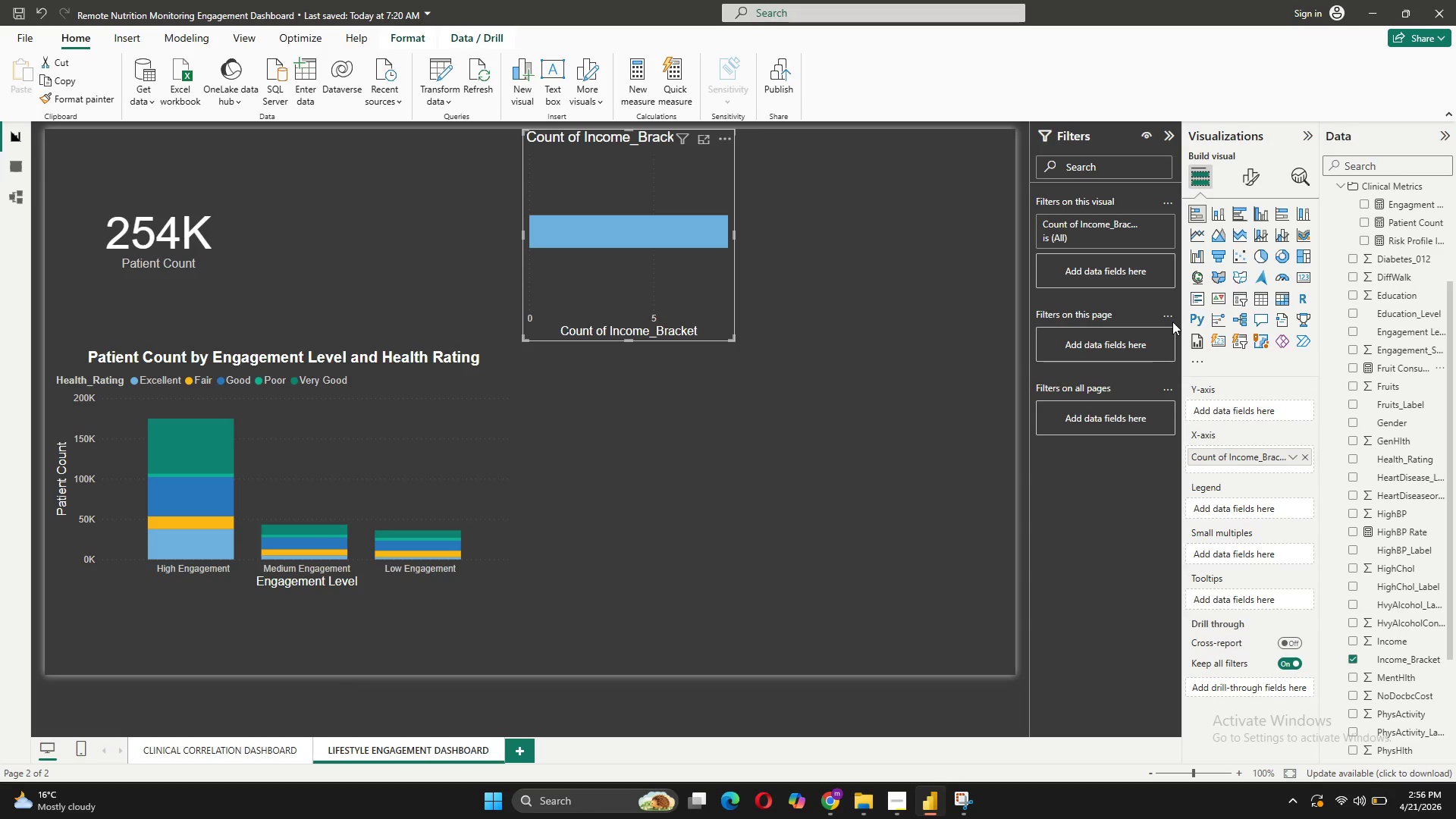 
left_click([1245, 212])
 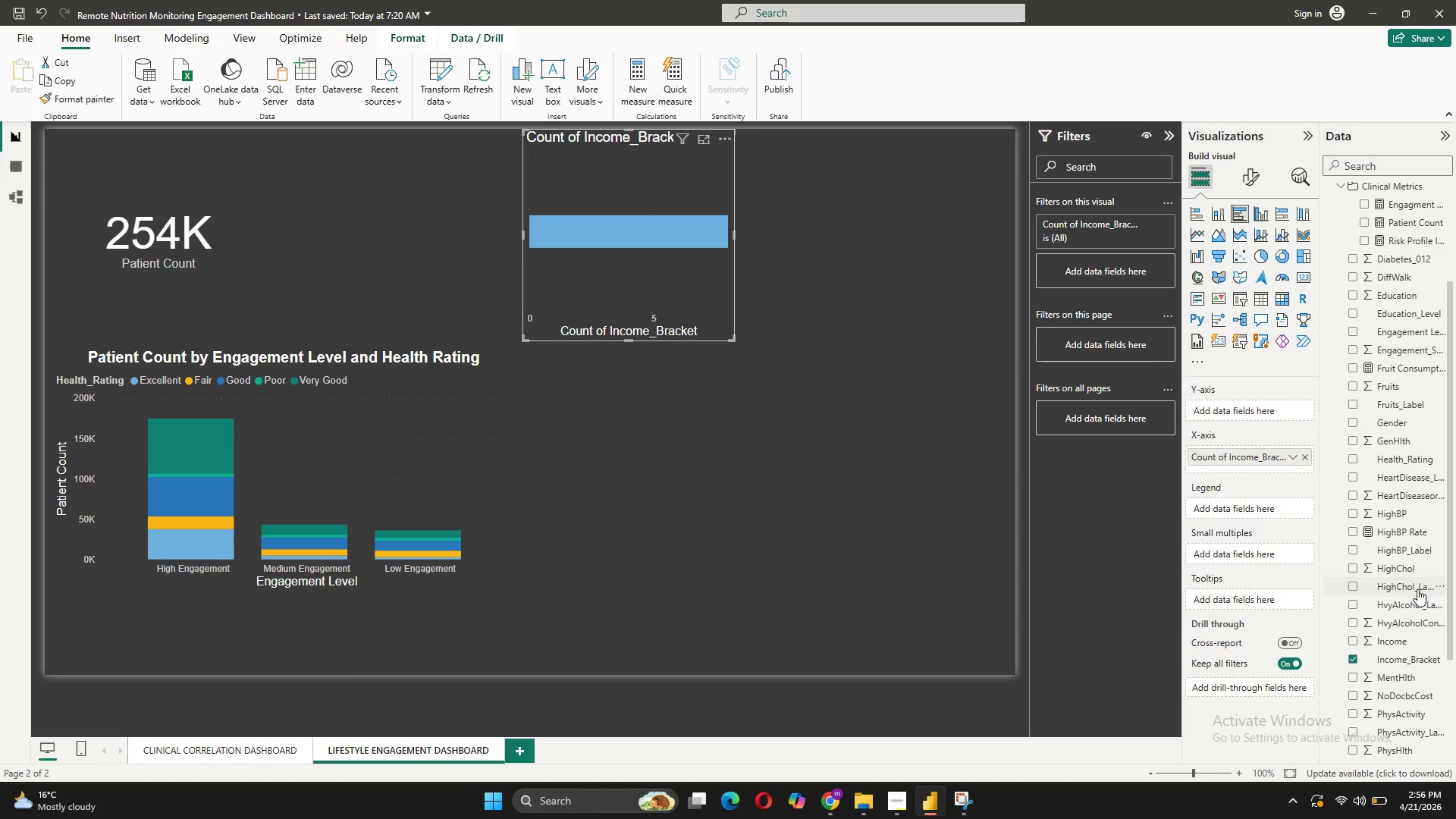 
left_click_drag(start_coordinate=[1387, 372], to_coordinate=[1231, 416])
 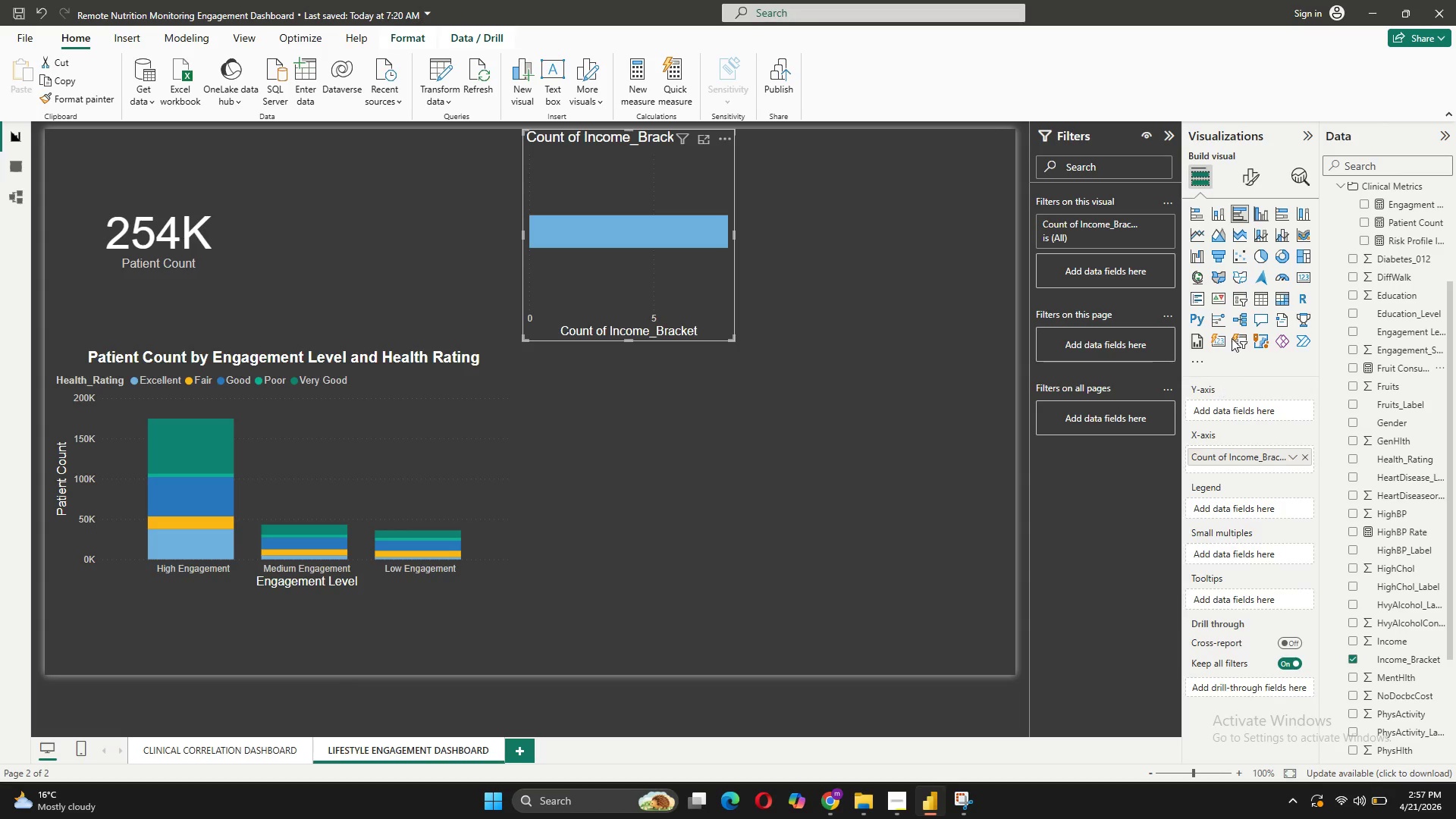 
wait(16.66)
 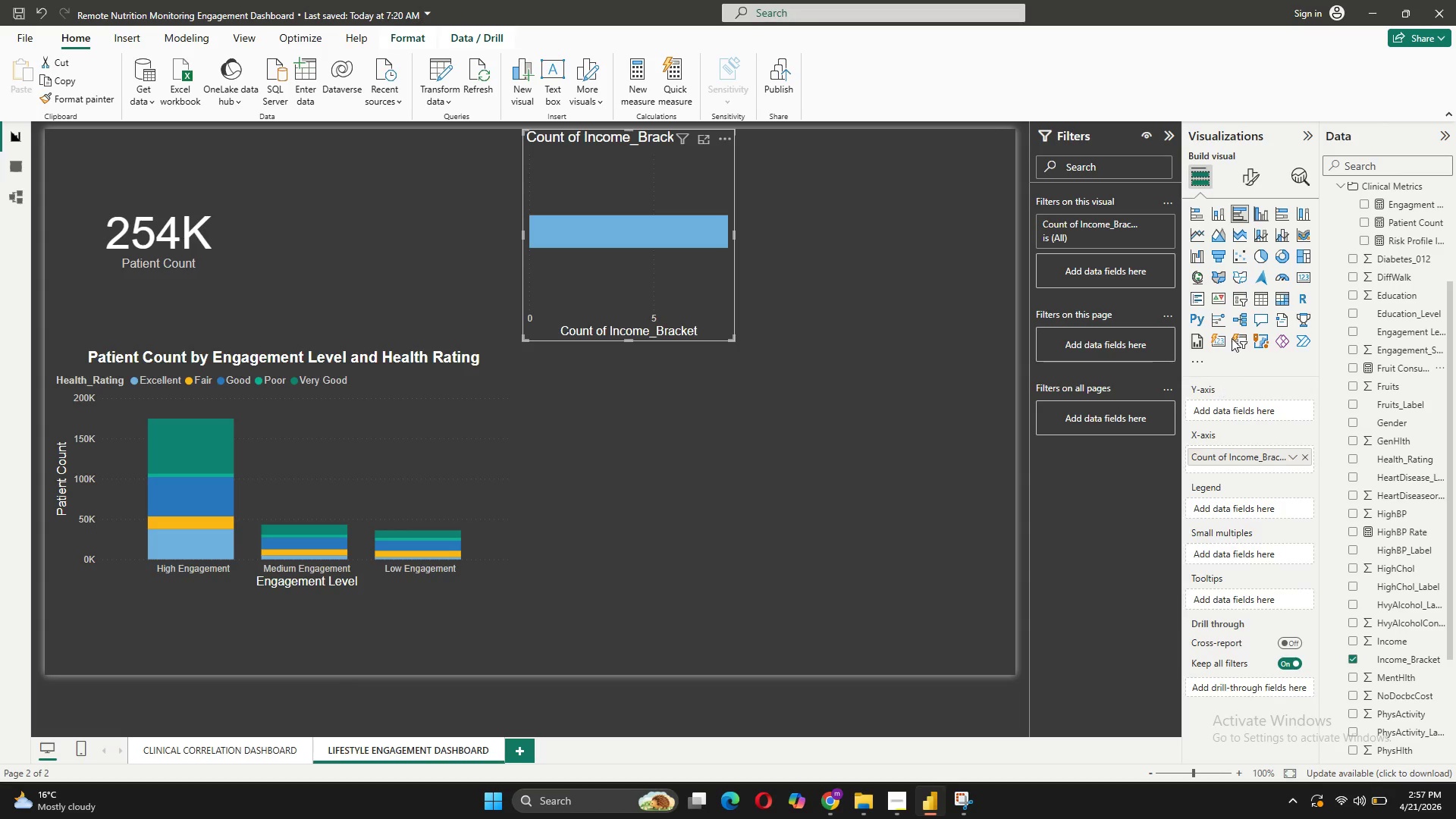 
left_click([1257, 237])
 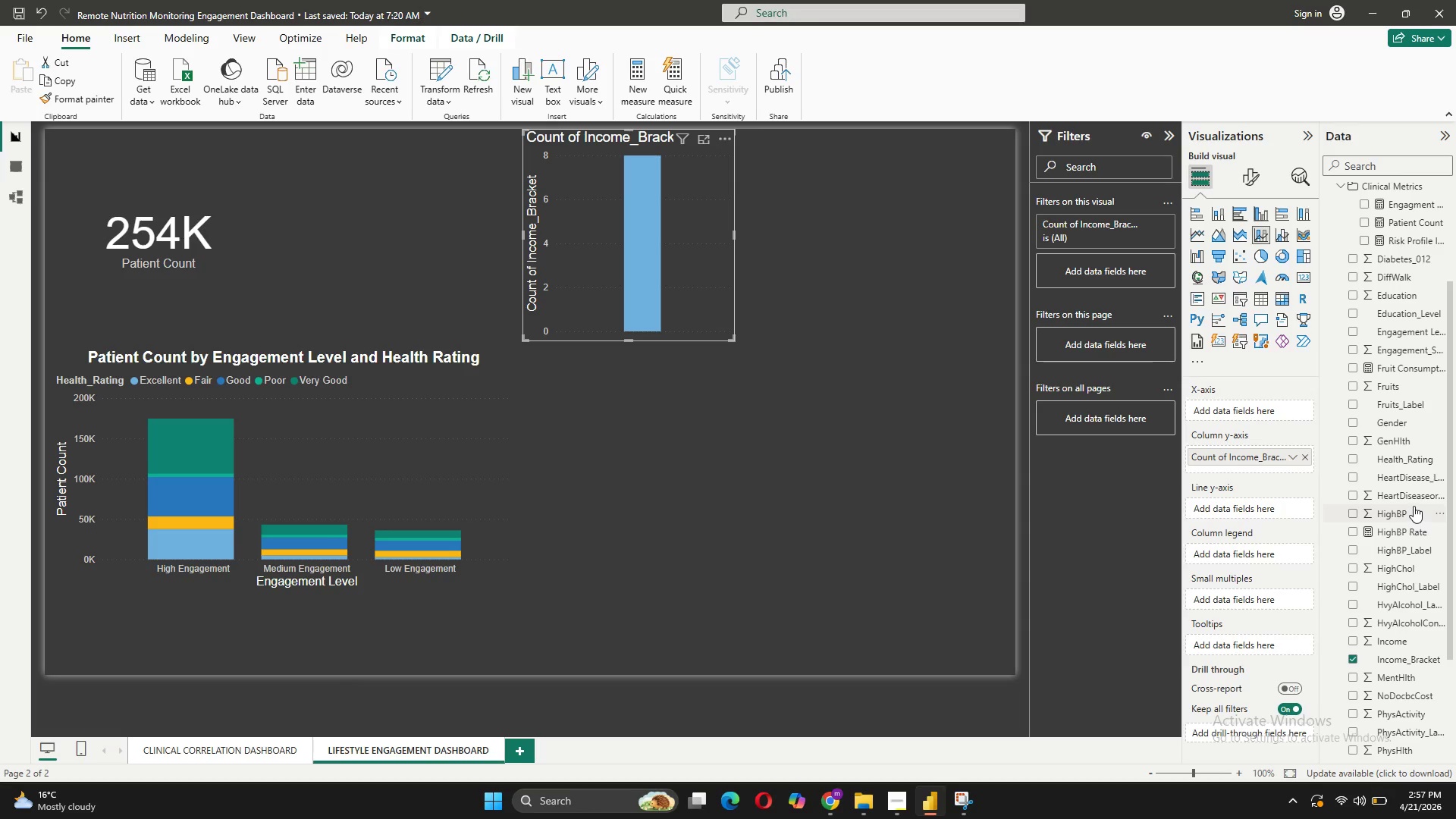 
left_click_drag(start_coordinate=[1399, 366], to_coordinate=[1263, 406])
 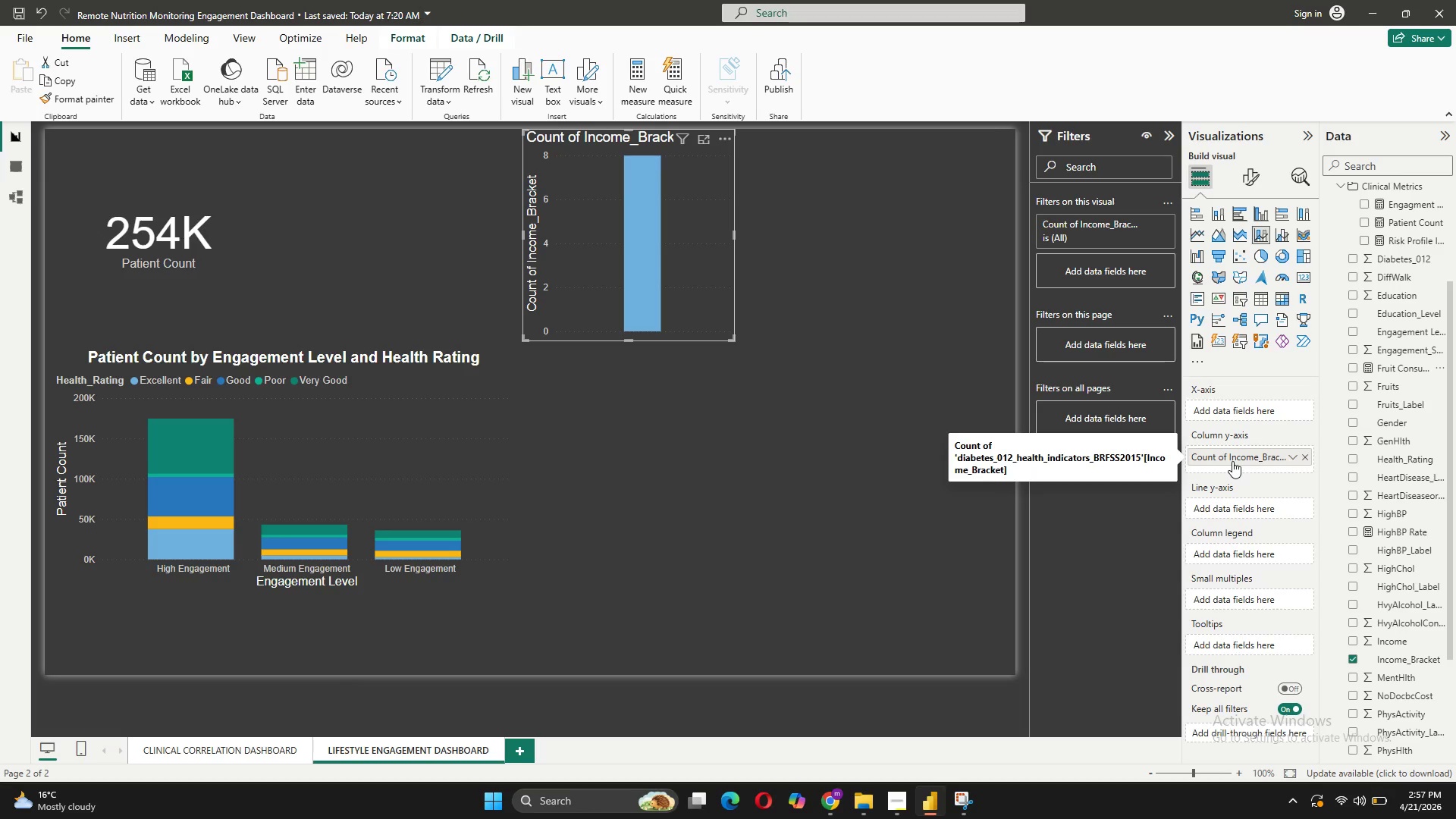 
left_click_drag(start_coordinate=[1232, 461], to_coordinate=[1239, 417])
 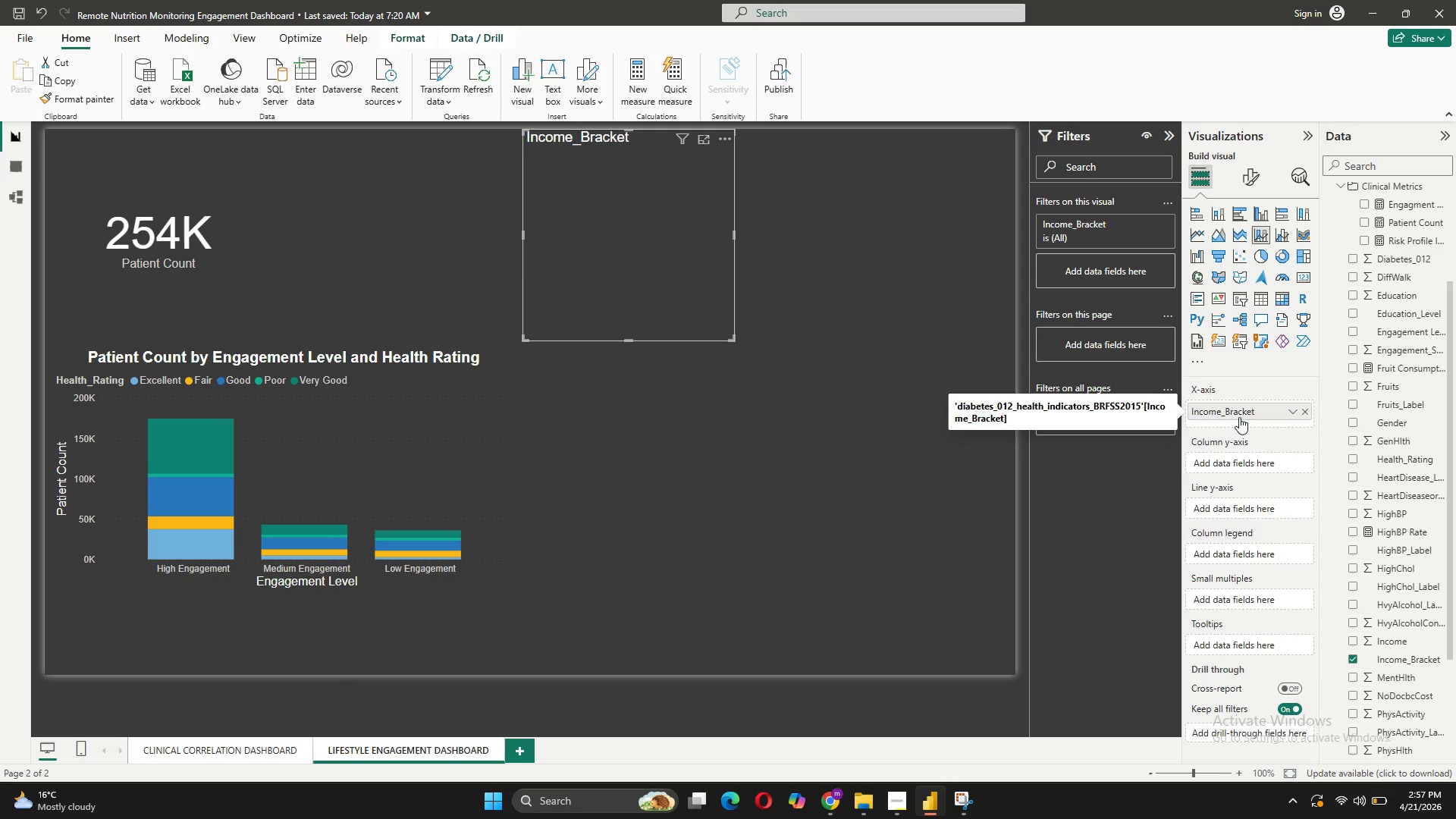 
wait(8.67)
 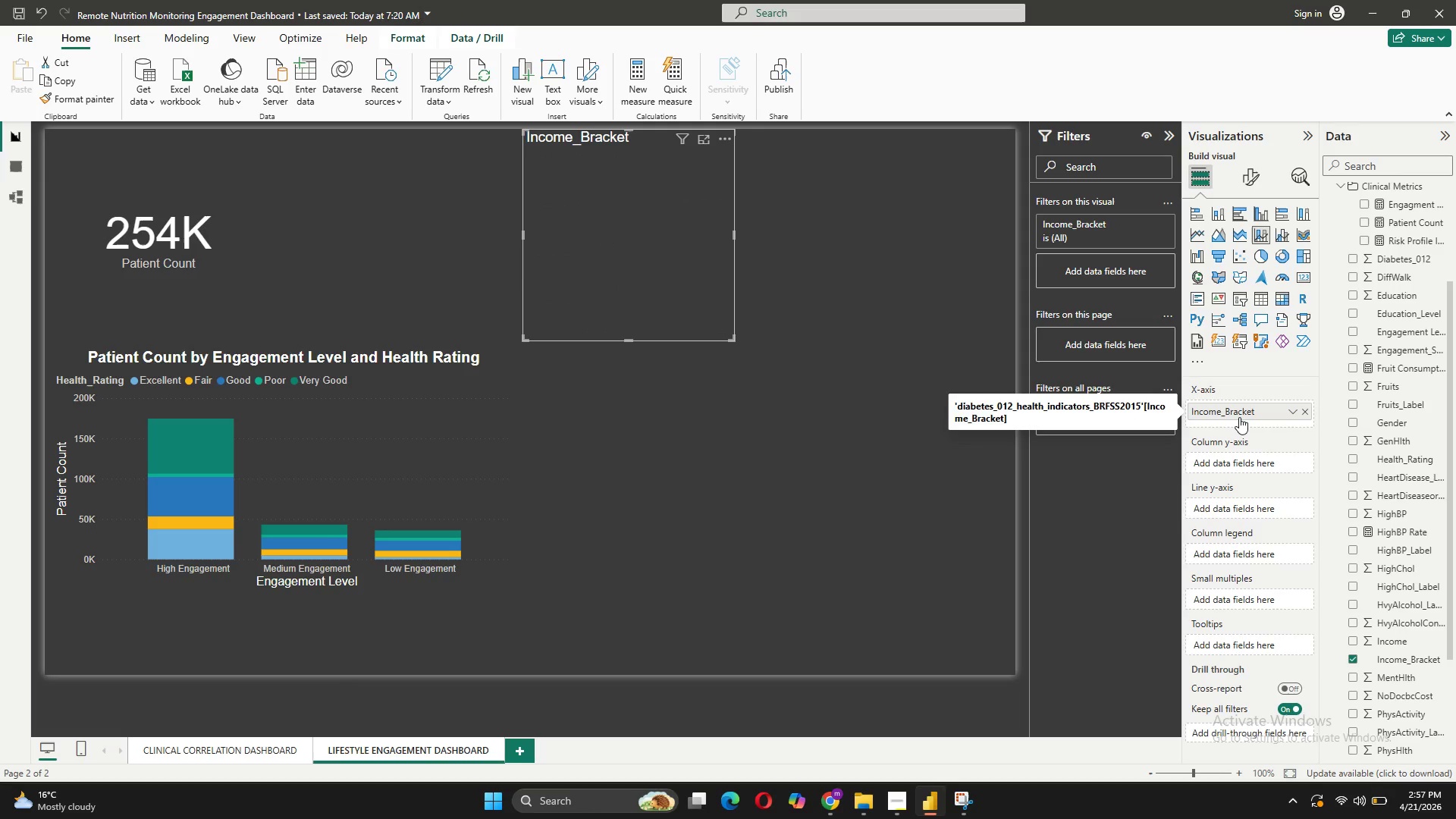 
left_click_drag(start_coordinate=[1401, 372], to_coordinate=[1265, 468])
 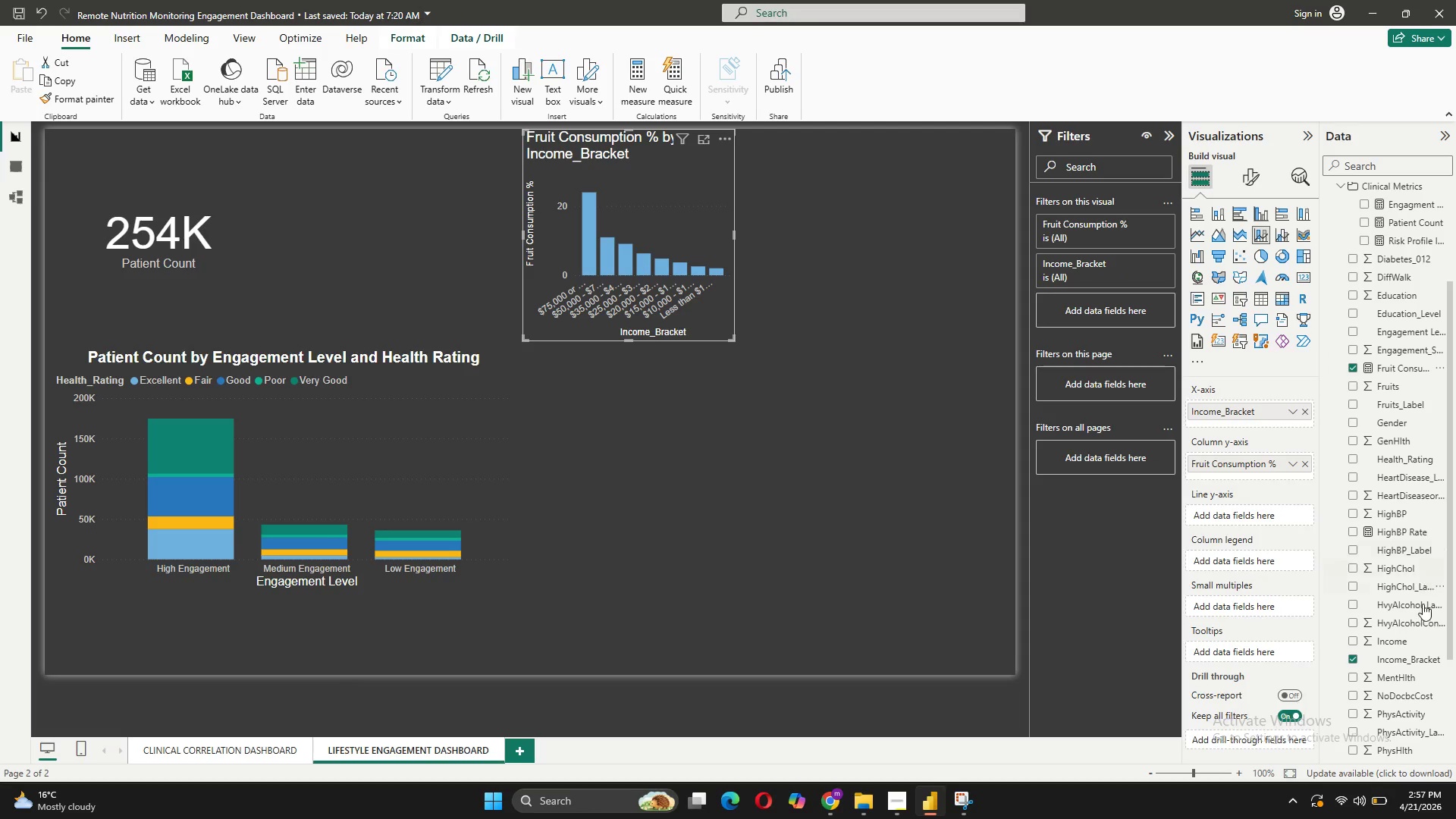 
scroll: coordinate [1387, 568], scroll_direction: down, amount: 3.0
 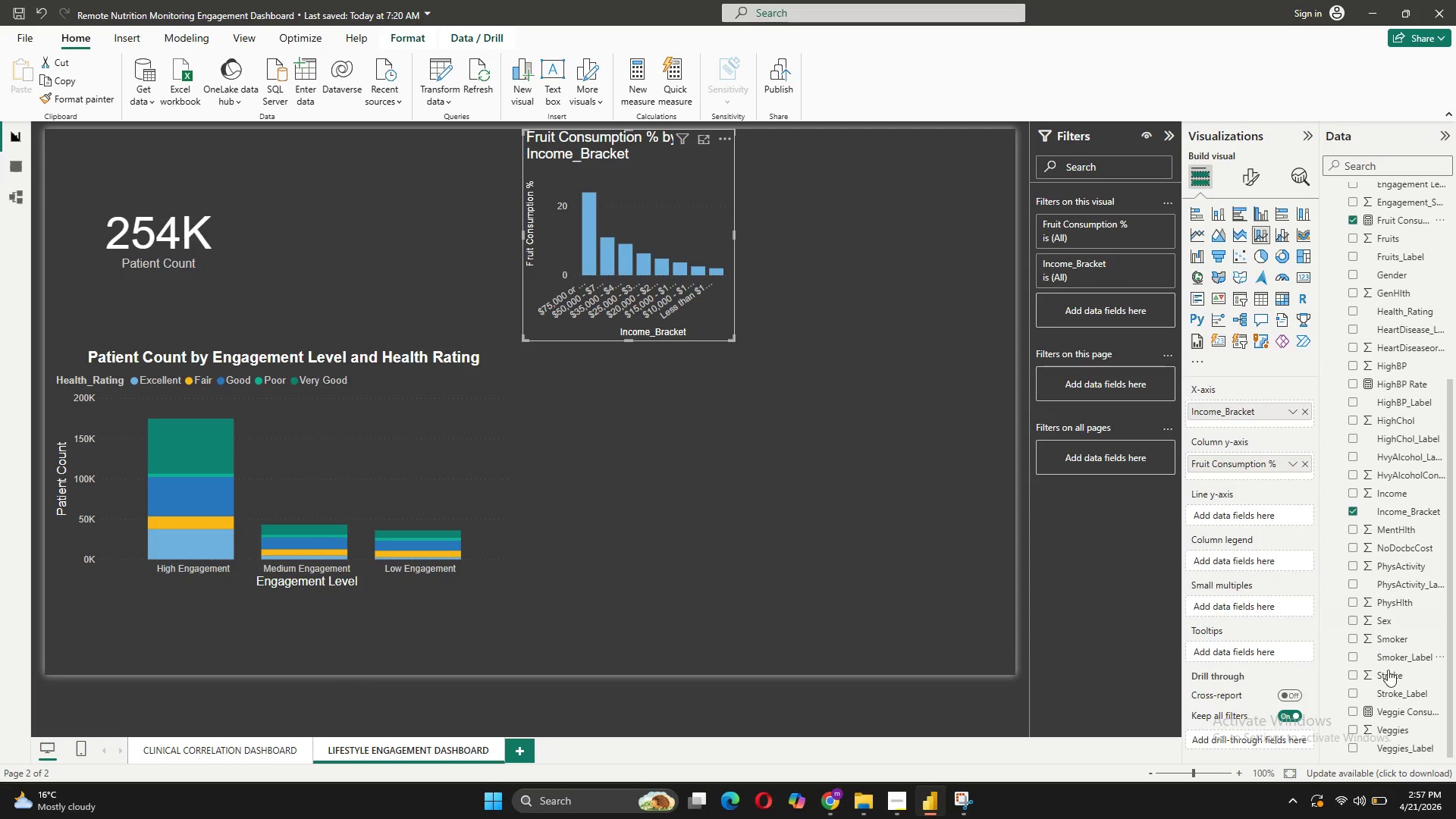 
left_click_drag(start_coordinate=[1400, 708], to_coordinate=[1257, 508])
 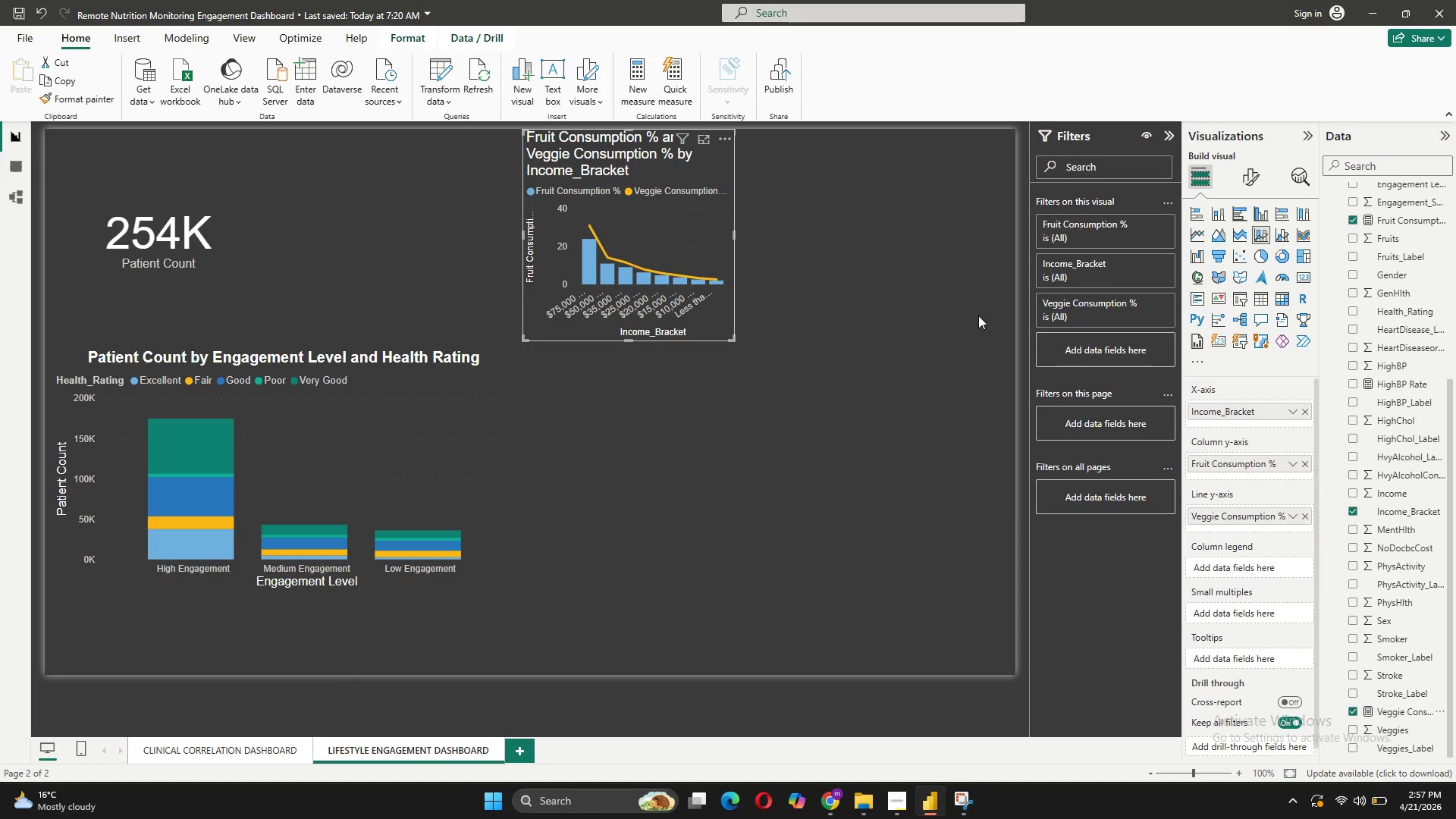 
wait(7.66)
 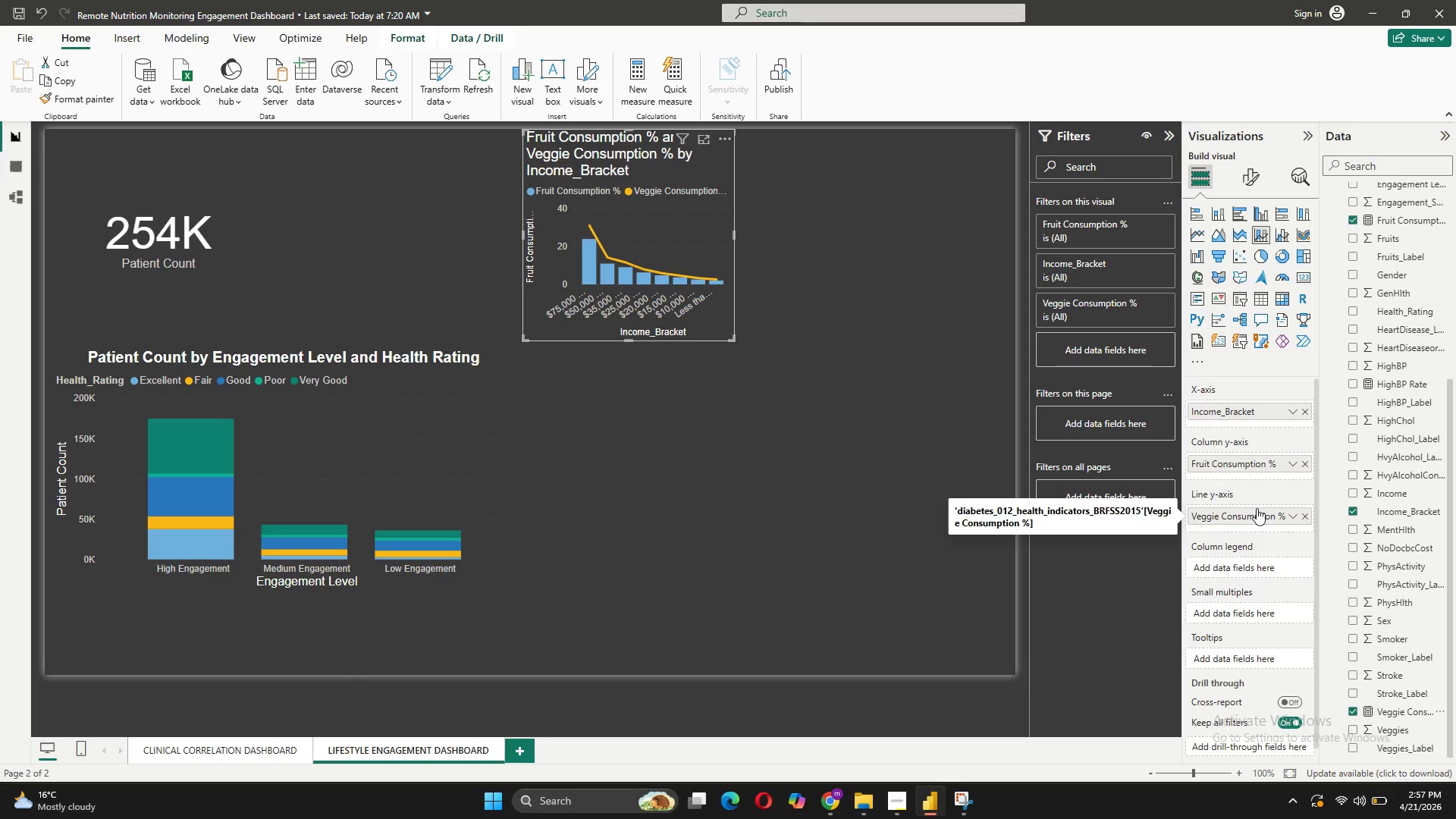 
left_click_drag(start_coordinate=[734, 233], to_coordinate=[1006, 289])
 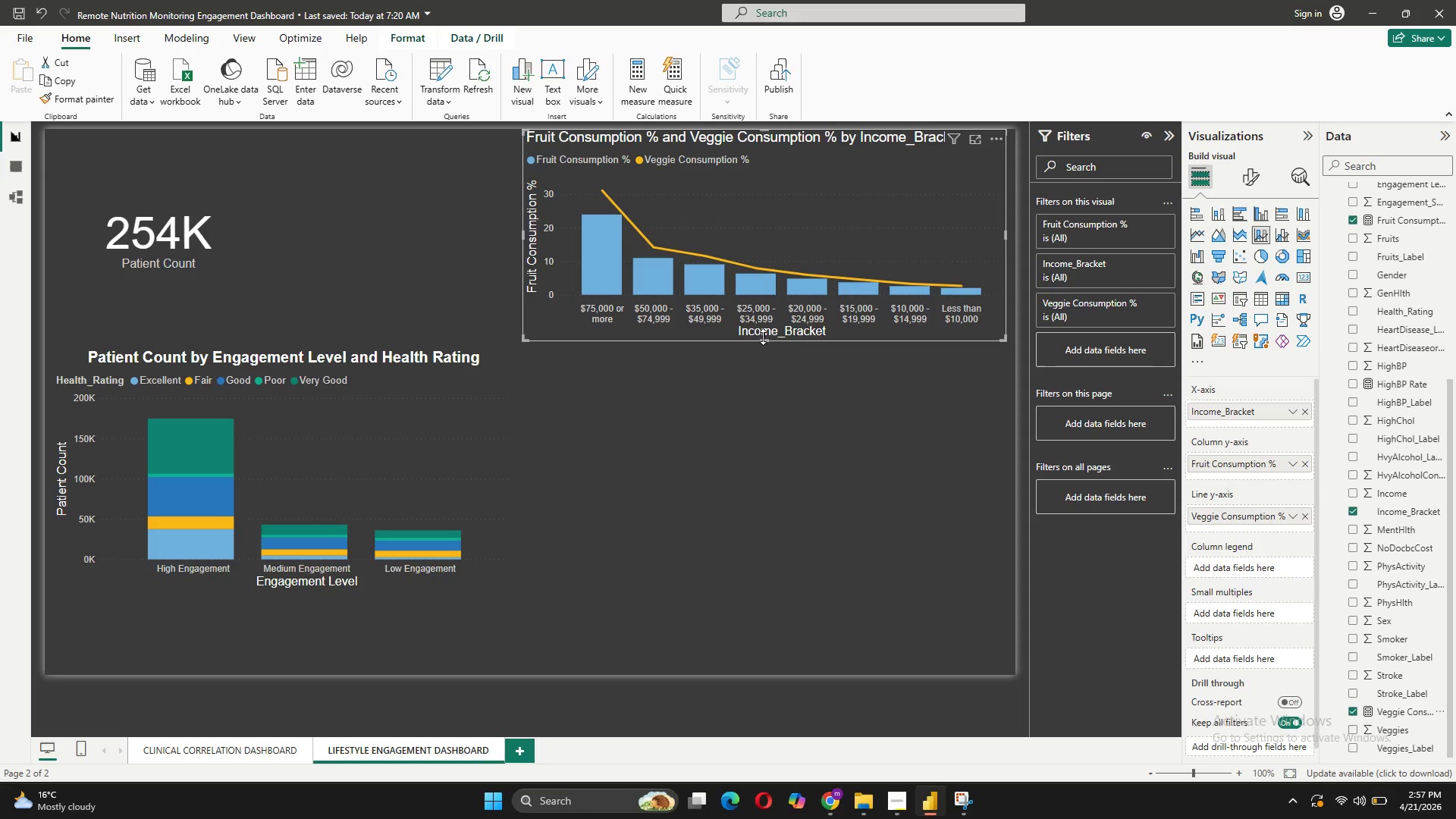 
left_click_drag(start_coordinate=[763, 338], to_coordinate=[751, 410])
 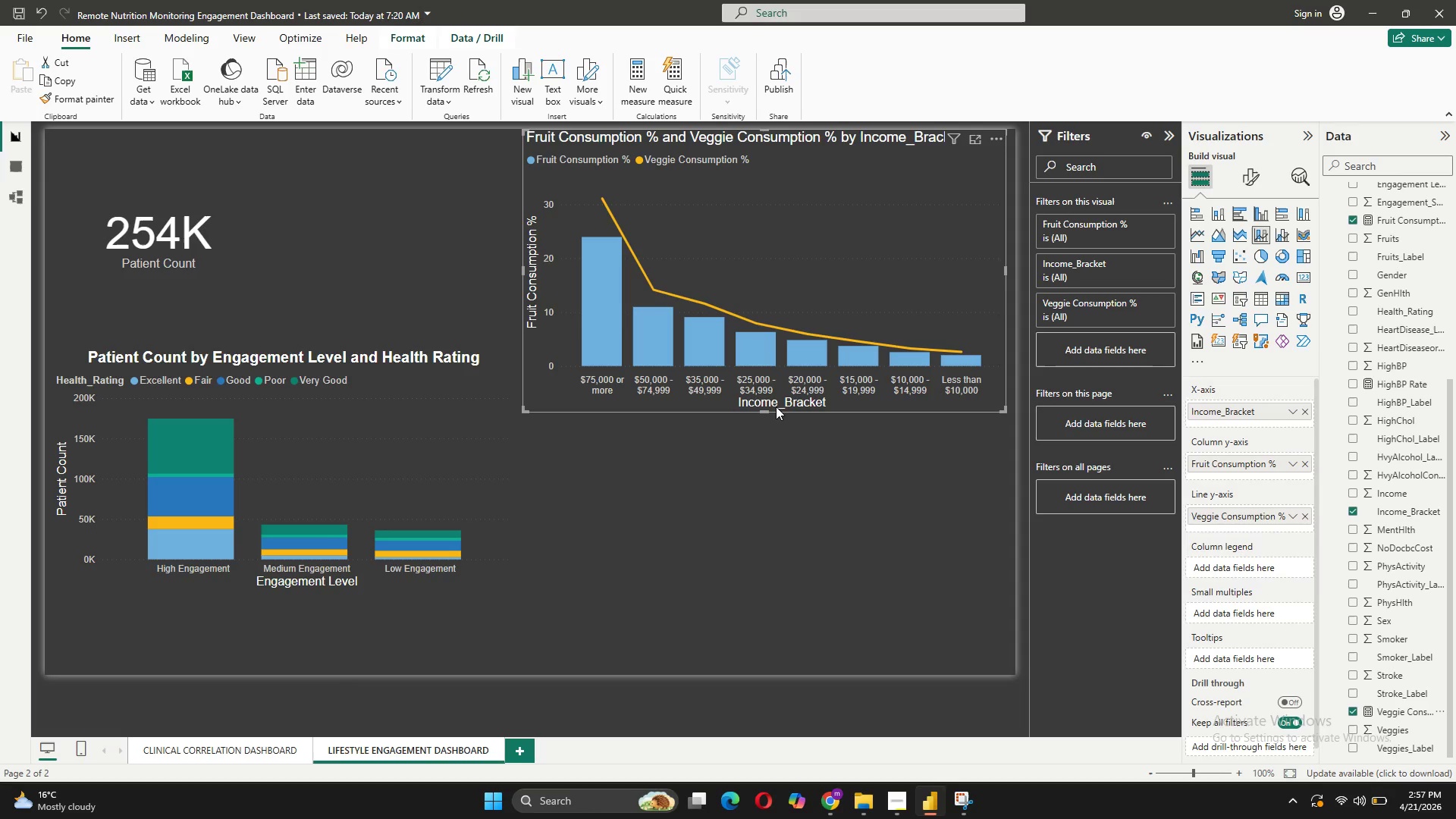 
left_click_drag(start_coordinate=[767, 408], to_coordinate=[767, 332])
 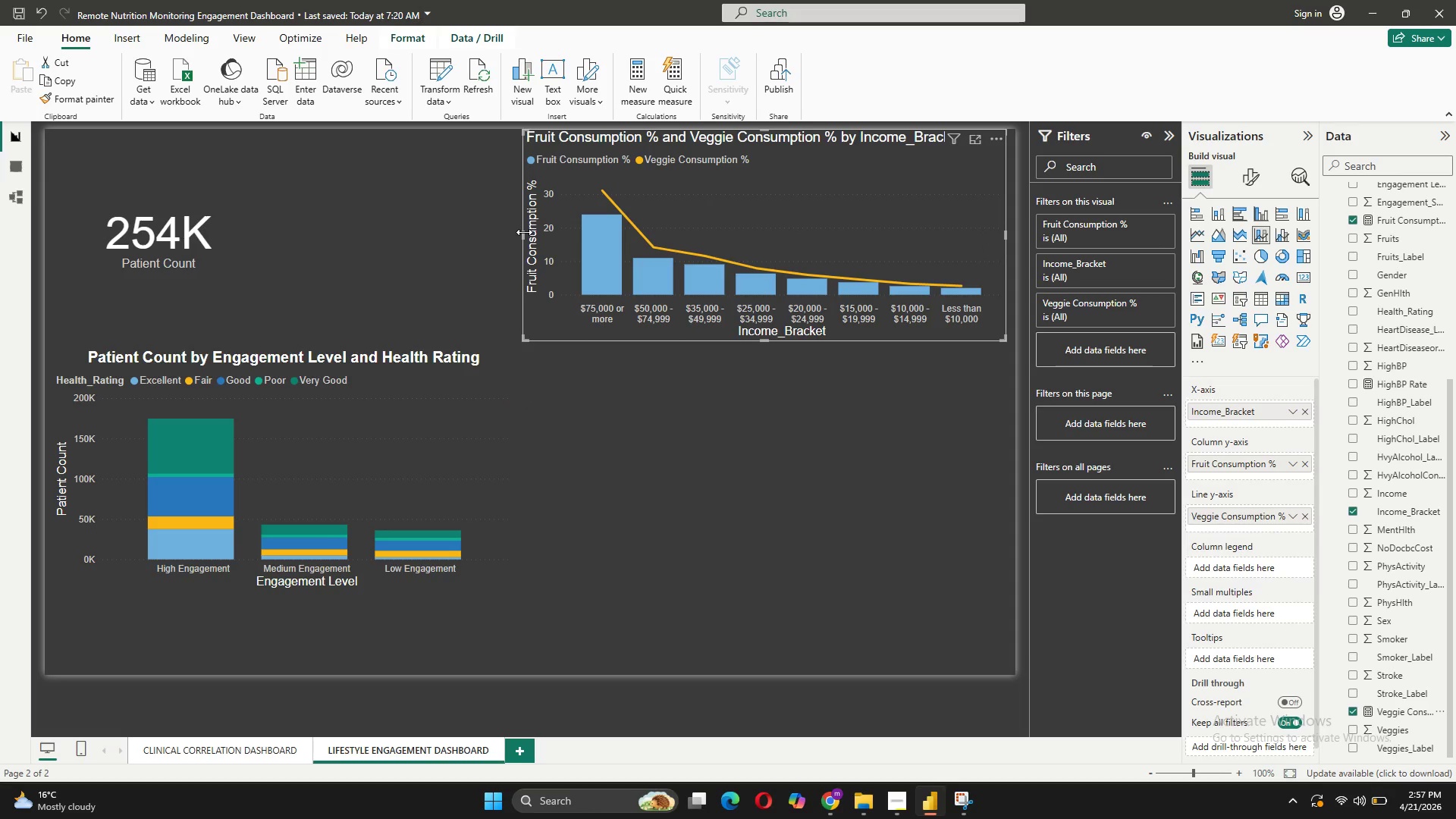 
left_click_drag(start_coordinate=[524, 232], to_coordinate=[390, 237])
 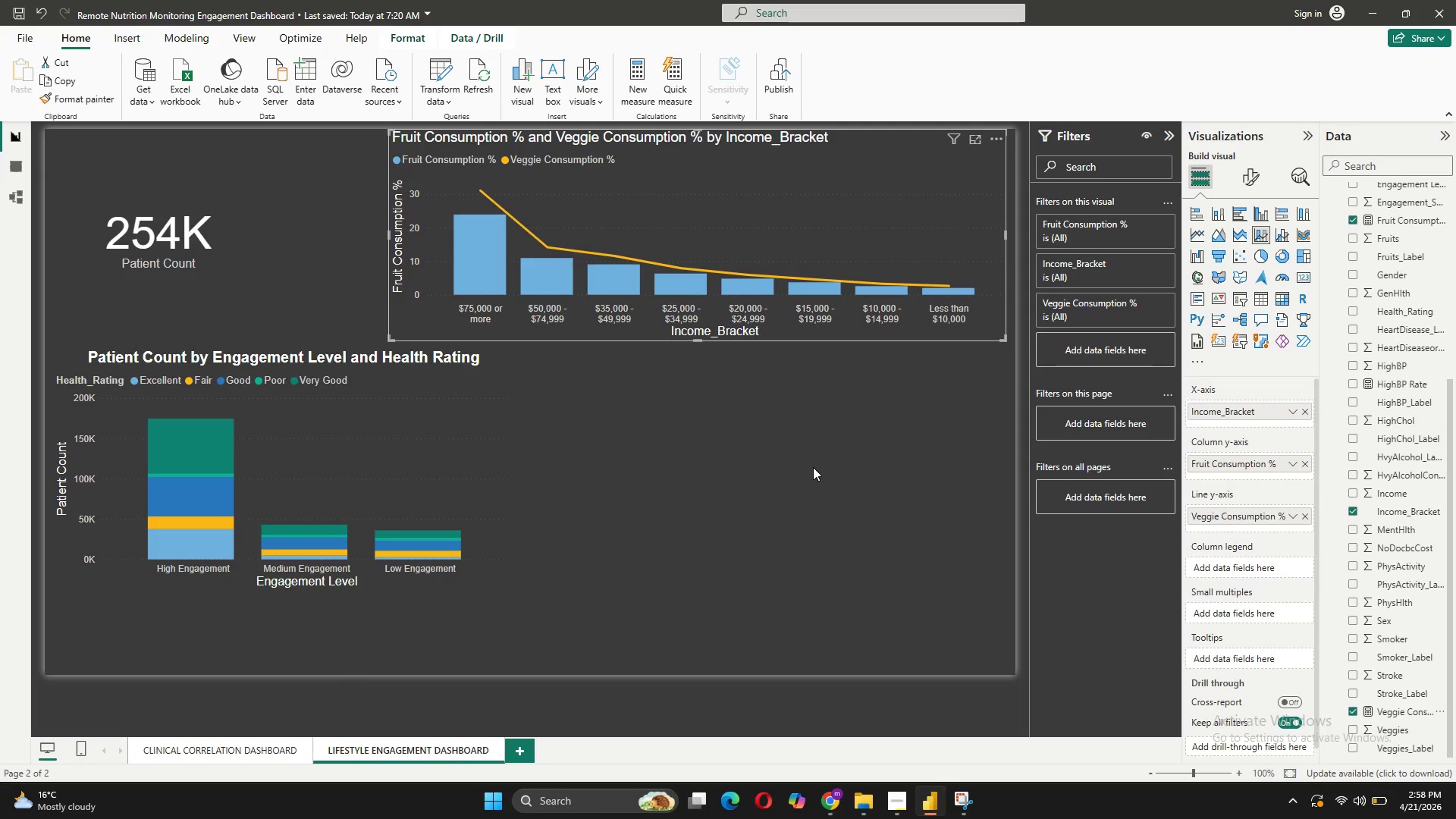 
wait(8.8)
 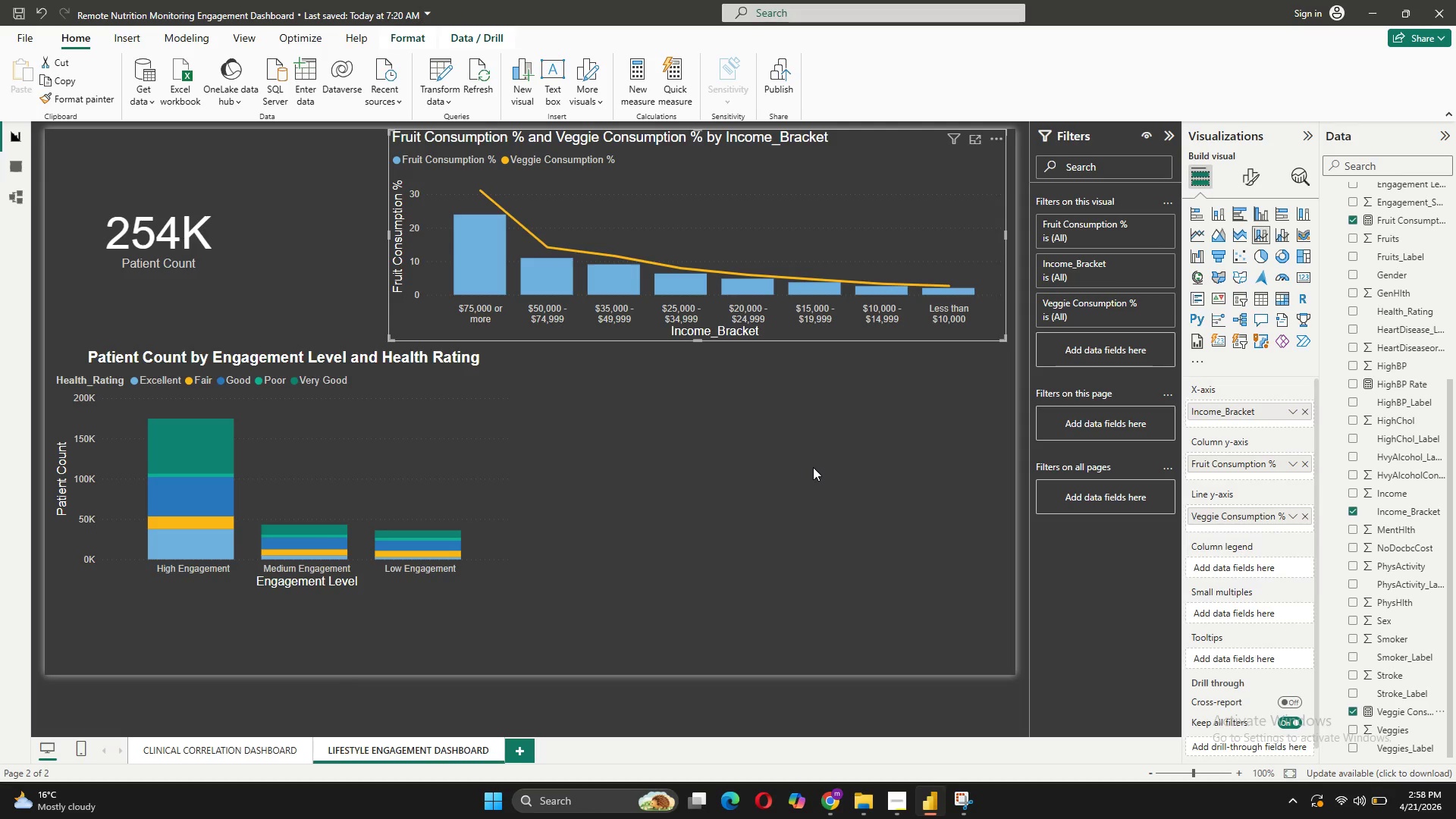 
left_click_drag(start_coordinate=[484, 376], to_coordinate=[472, 416])
 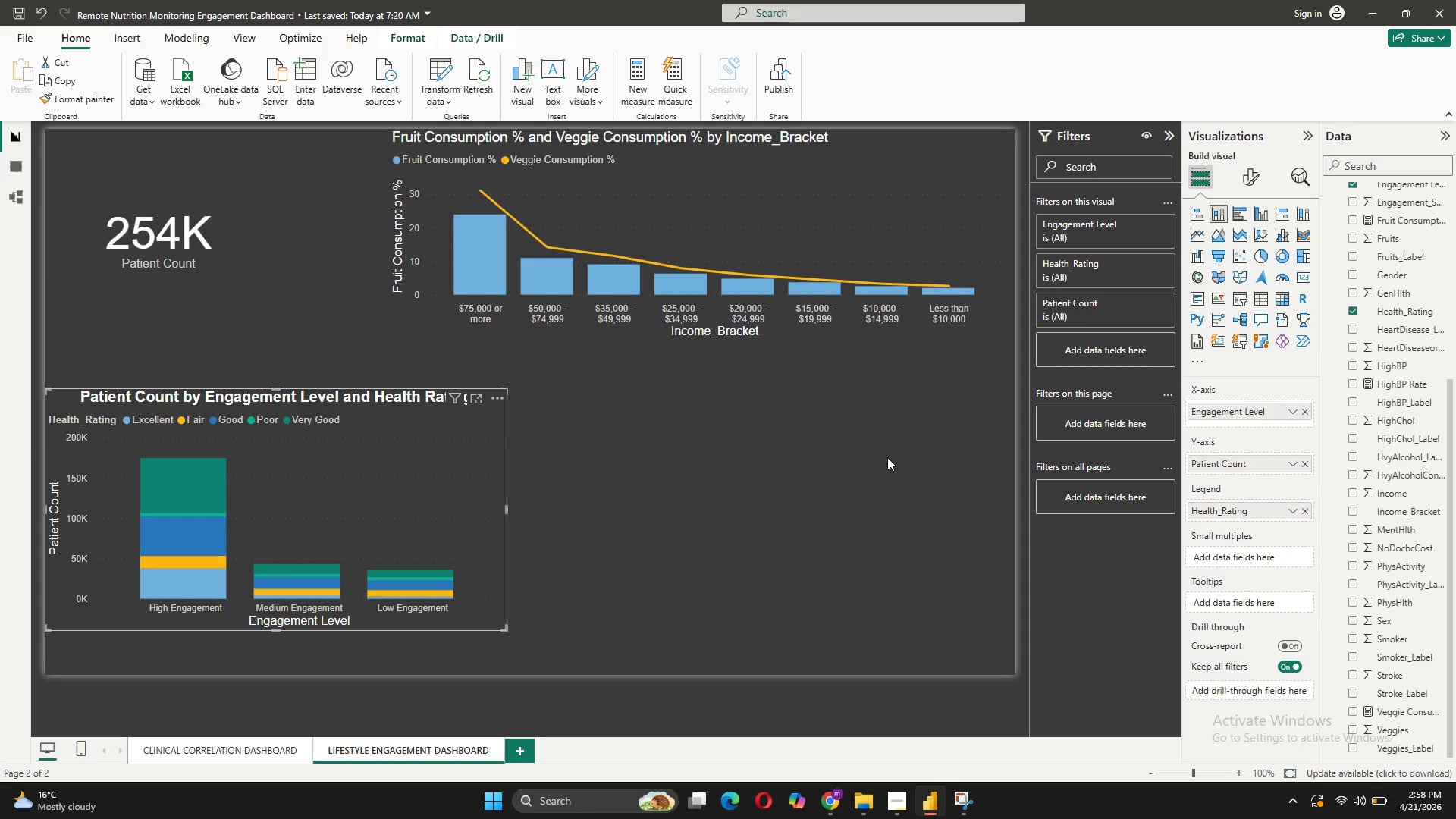 
left_click([887, 457])
 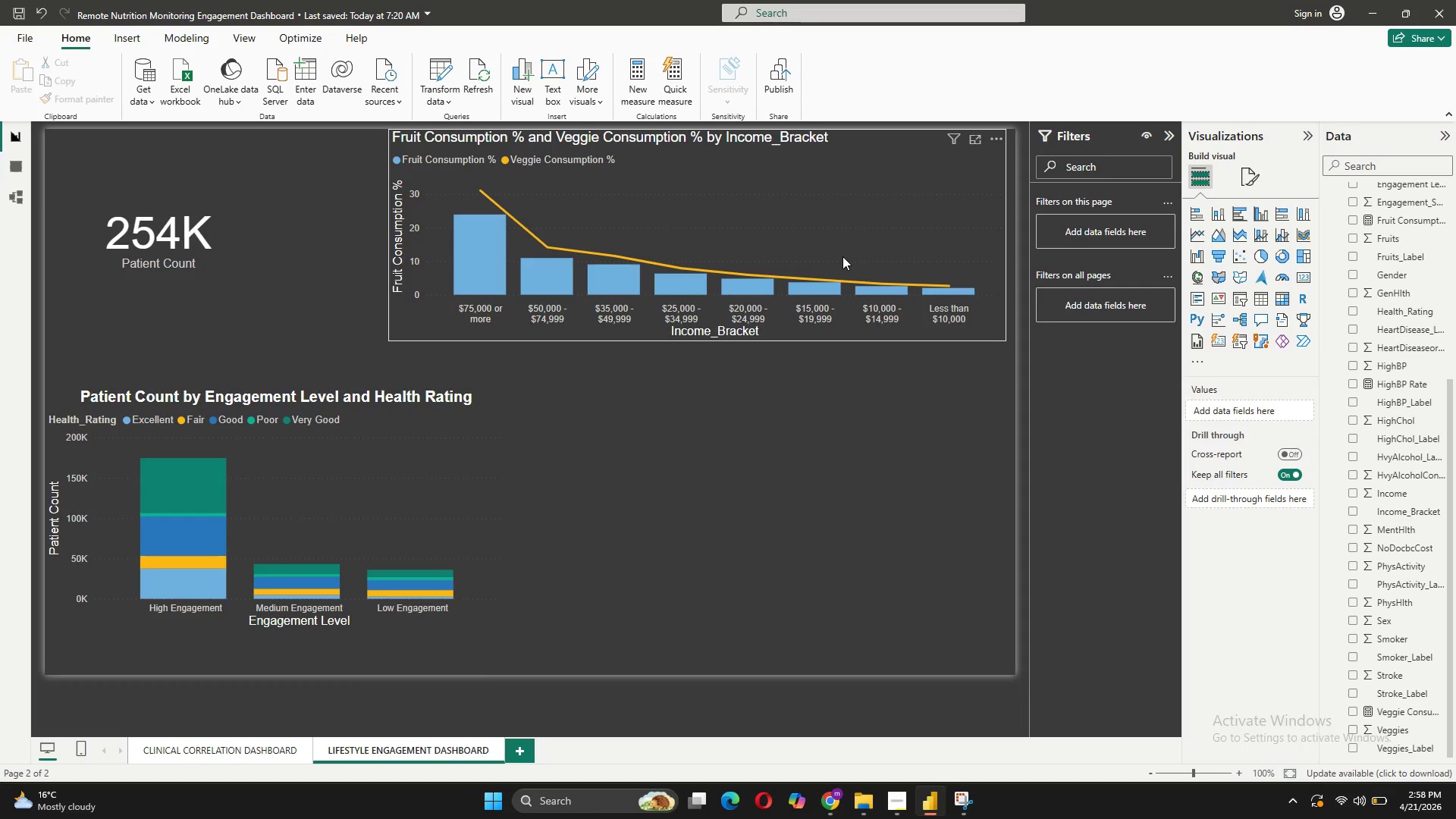 
wait(7.06)
 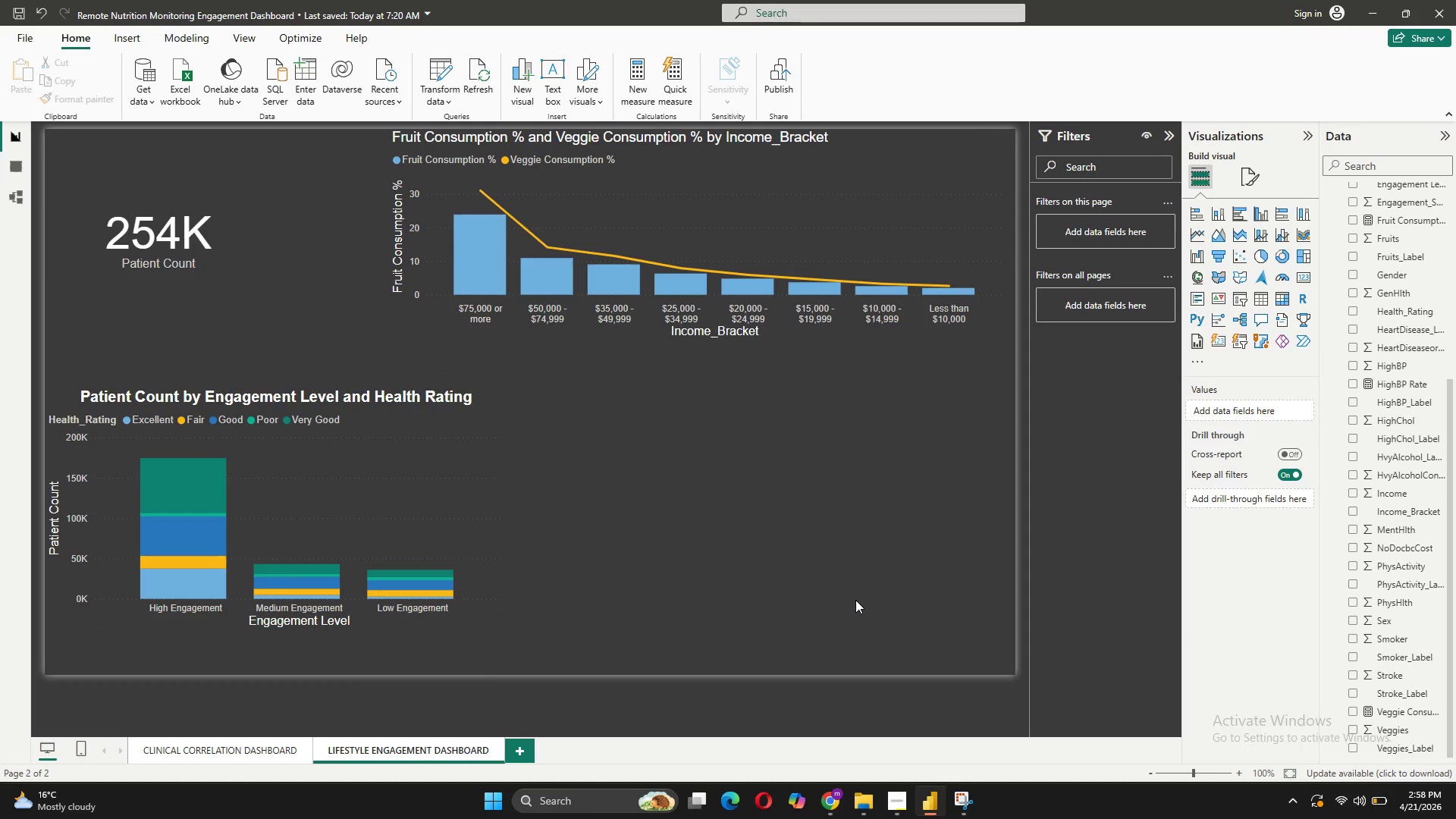 
left_click([909, 165])
 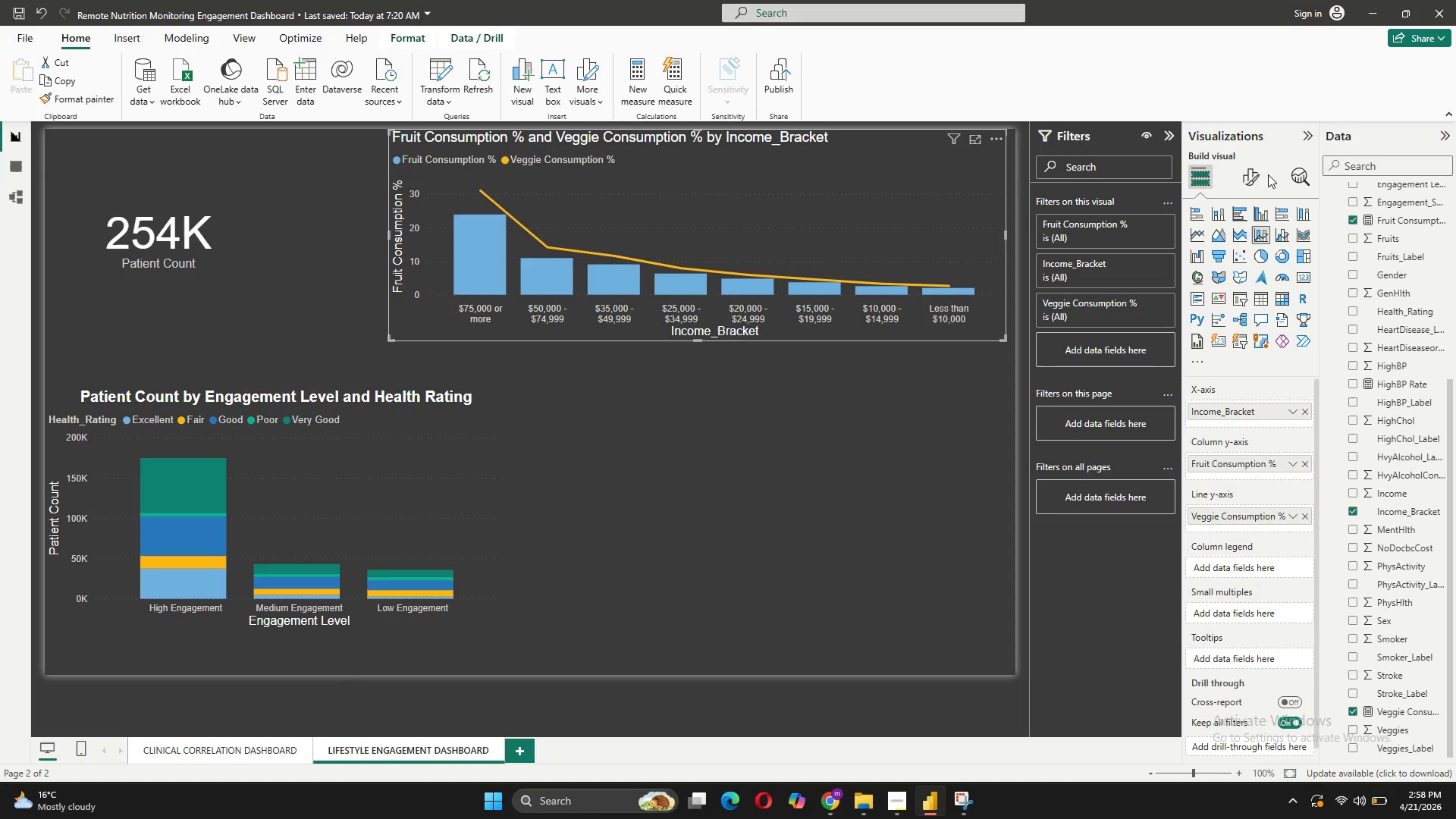 
left_click([1260, 174])
 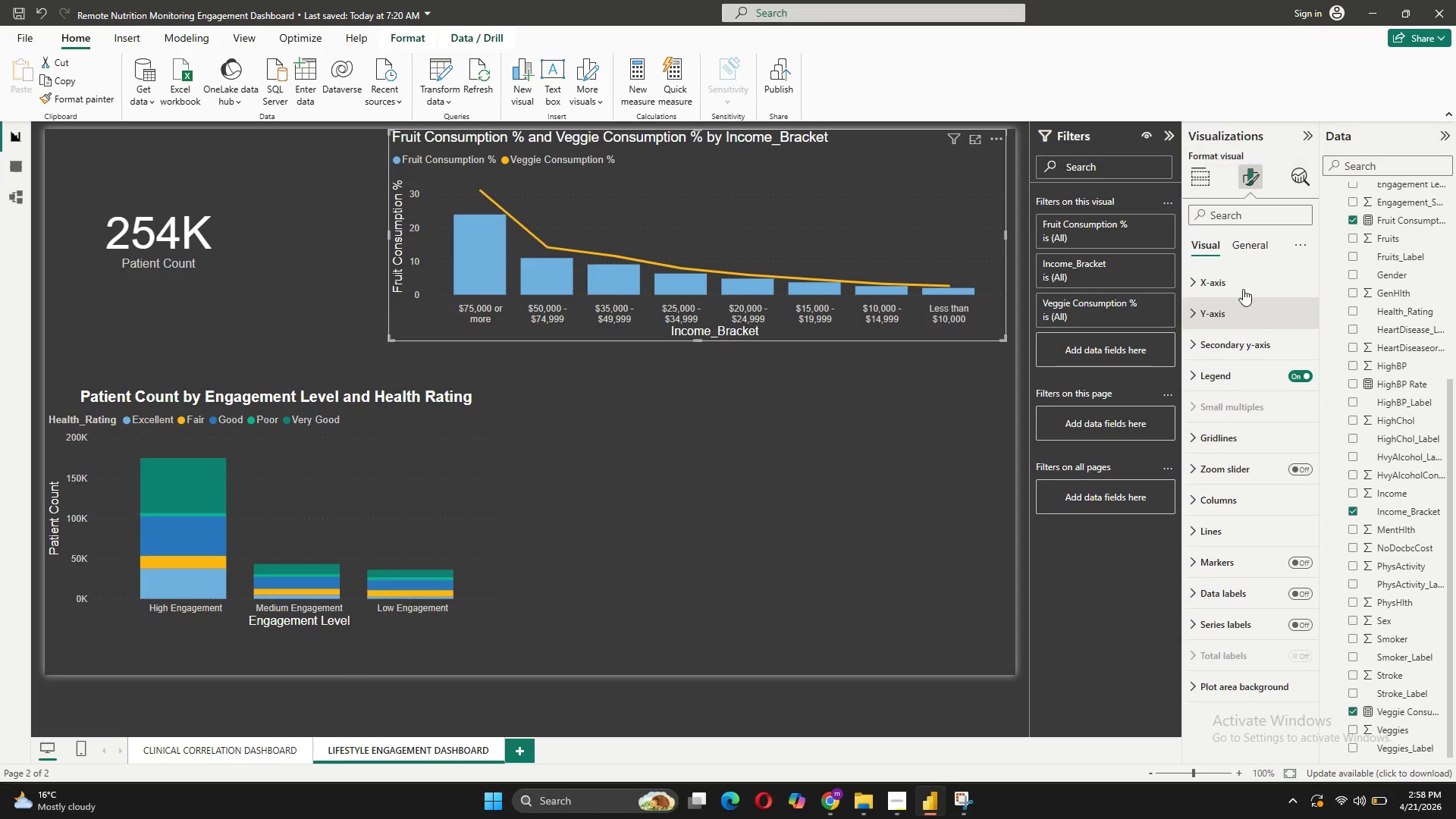 
left_click([1249, 244])
 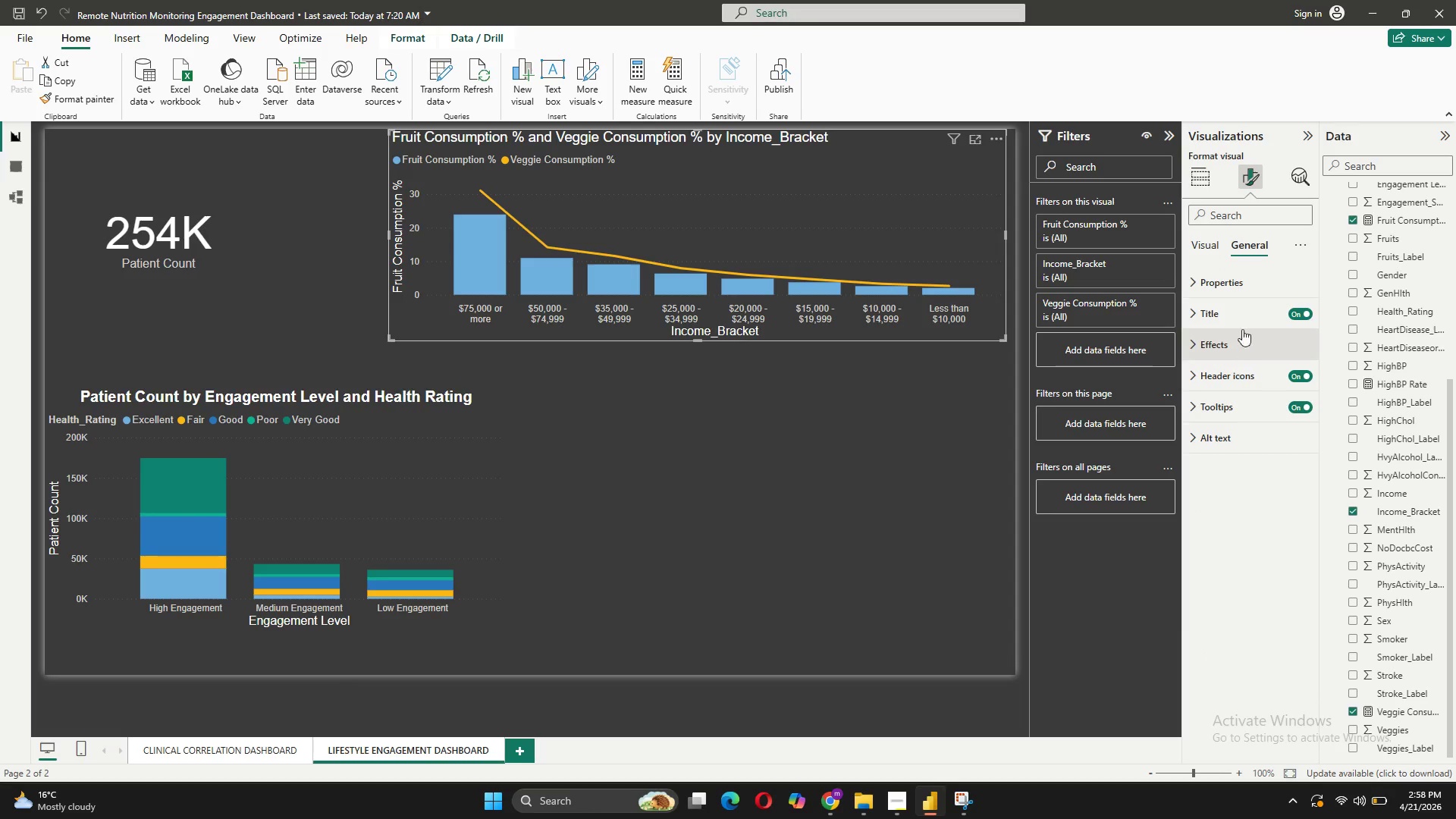 
left_click([1242, 311])
 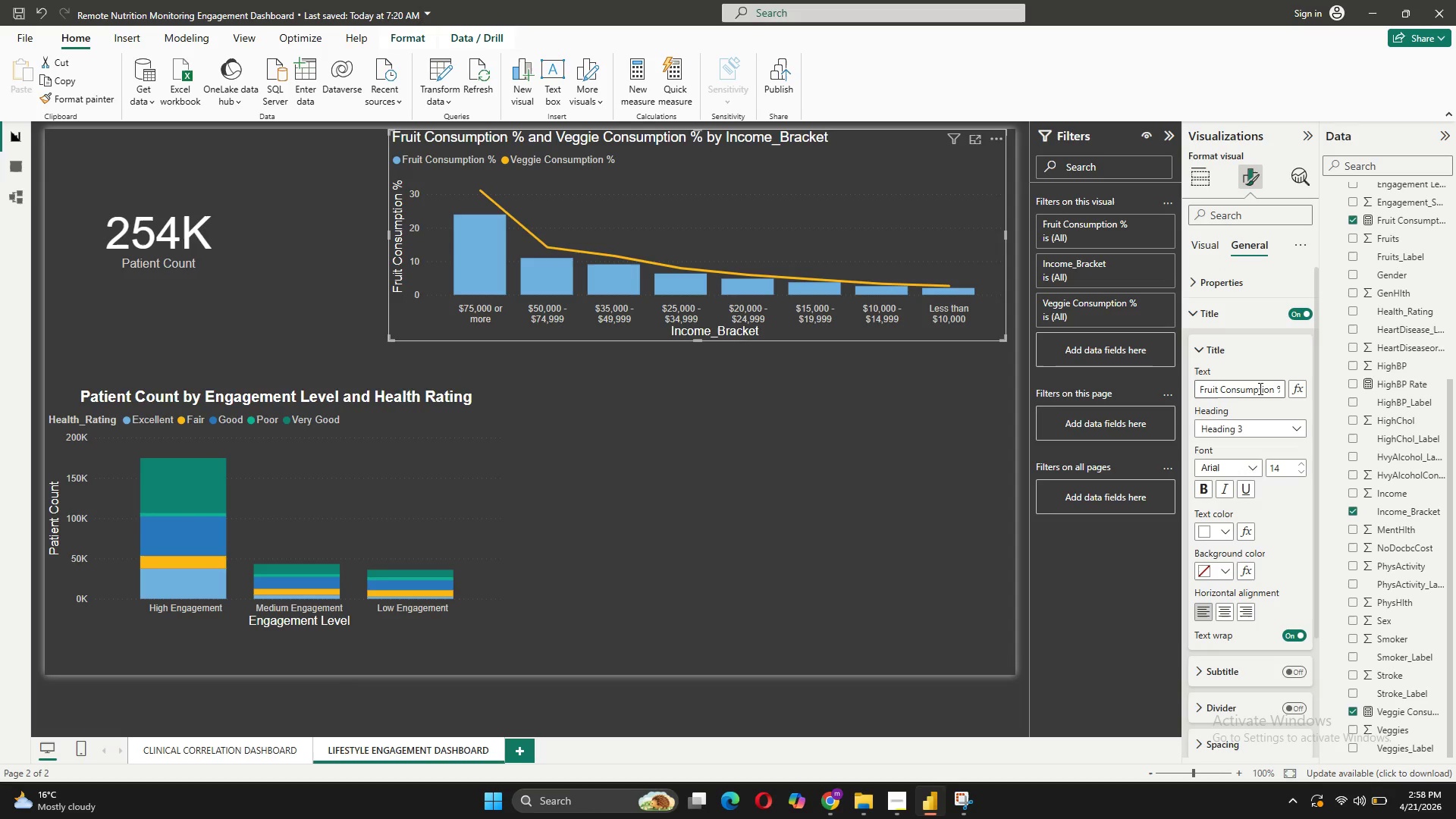 
left_click([1265, 388])
 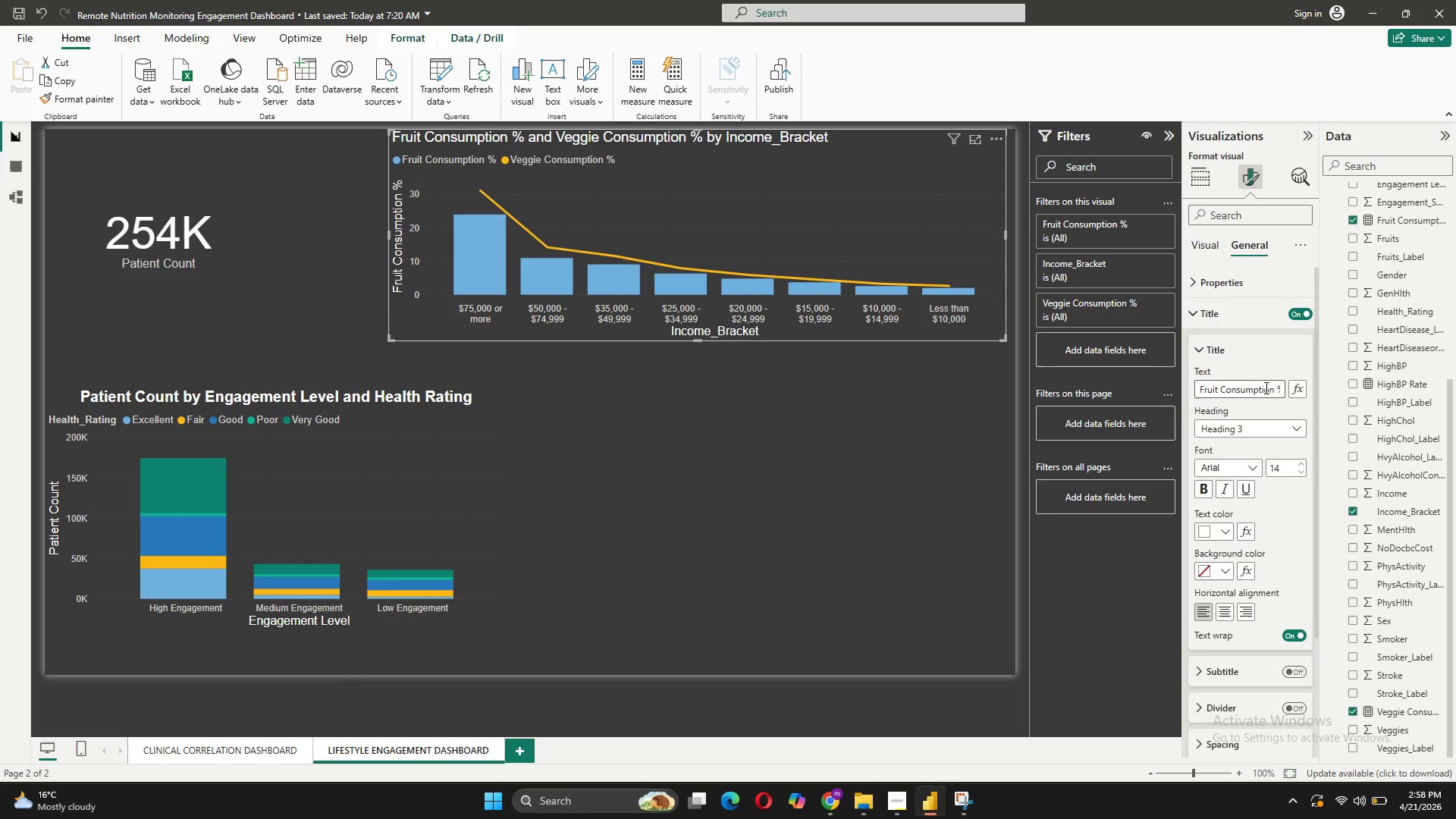 
hold_key(key=ArrowRight, duration=1.42)
 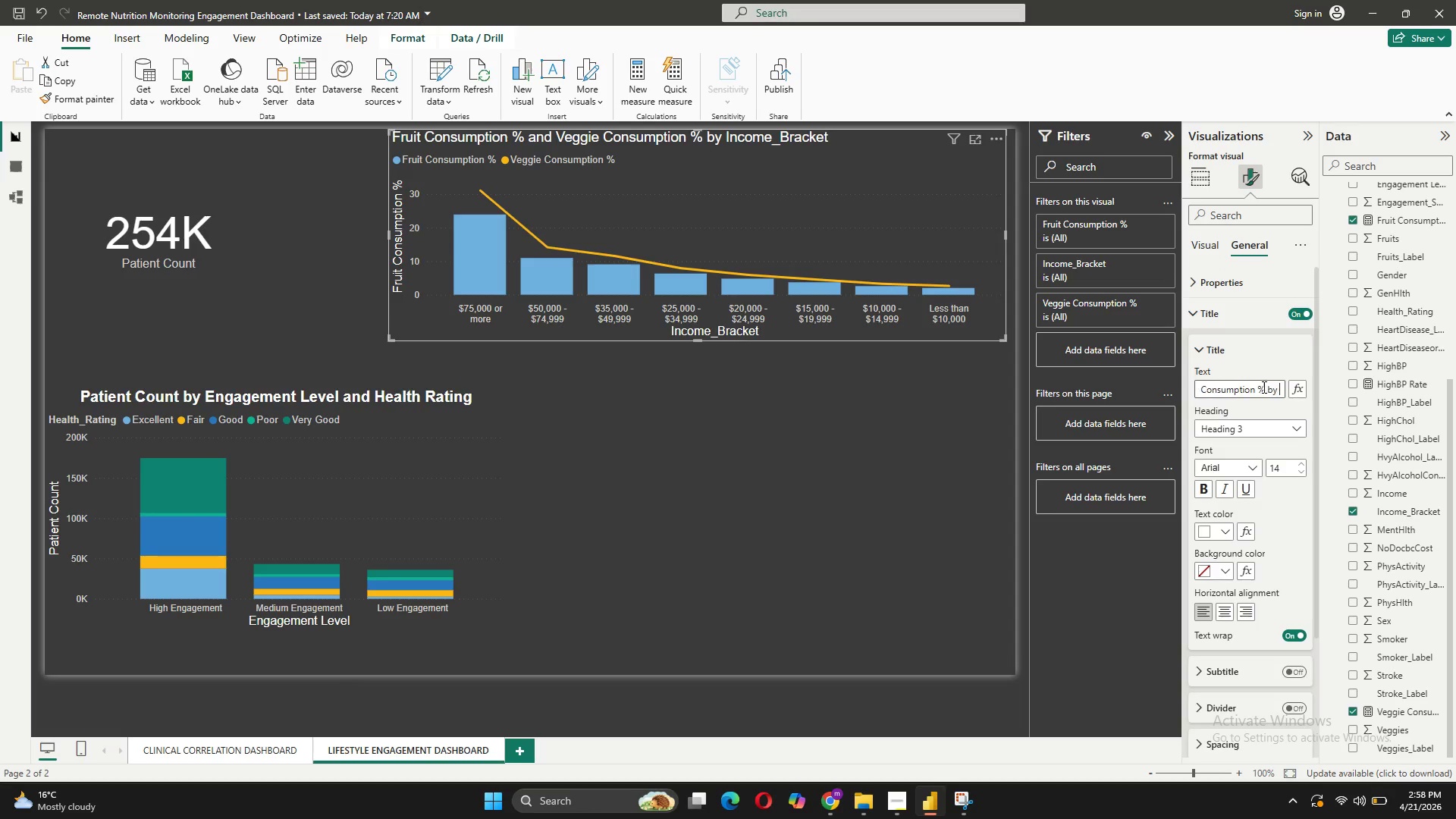 
hold_key(key=ArrowRight, duration=0.77)
 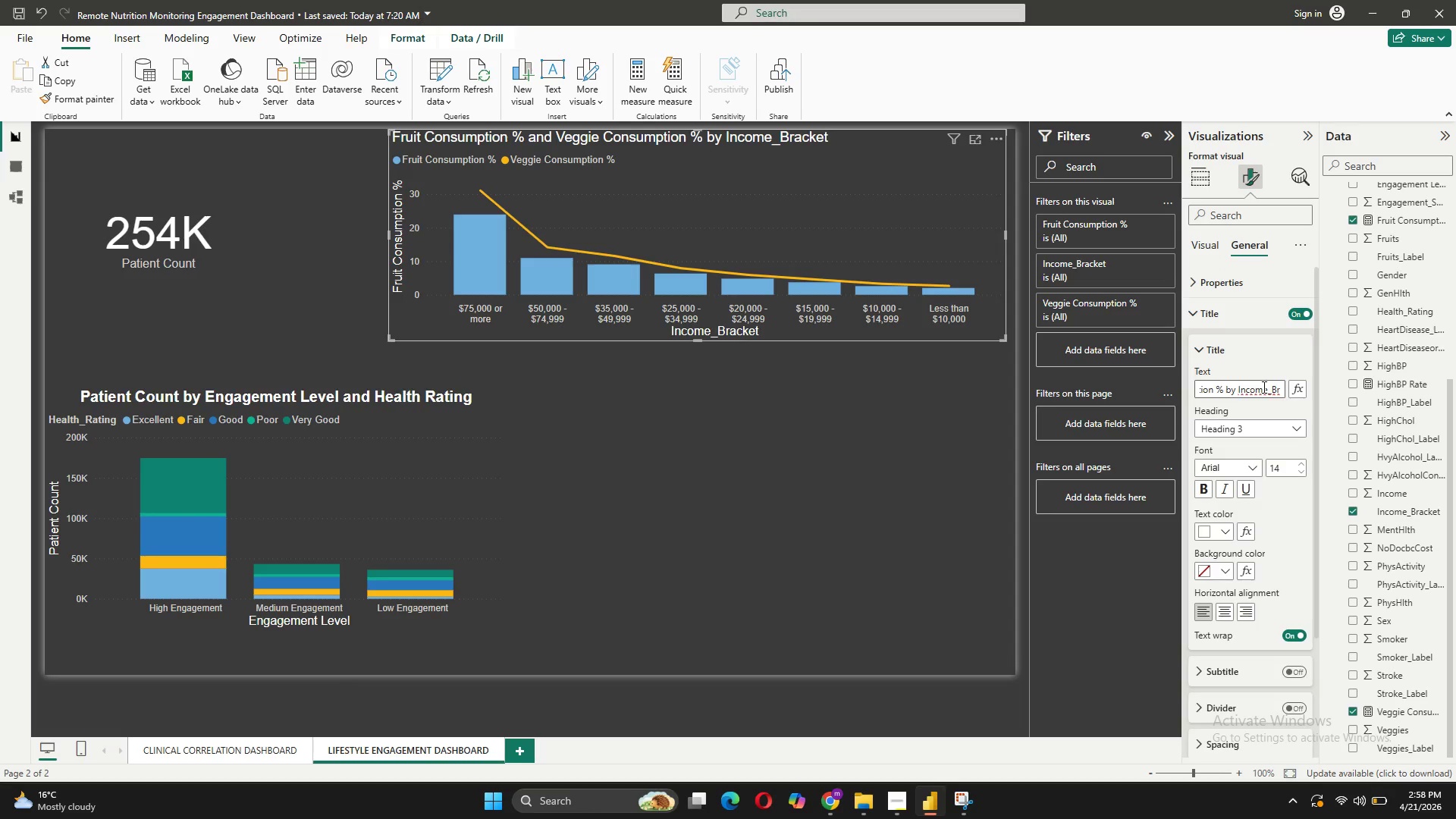 
key(ArrowLeft)
 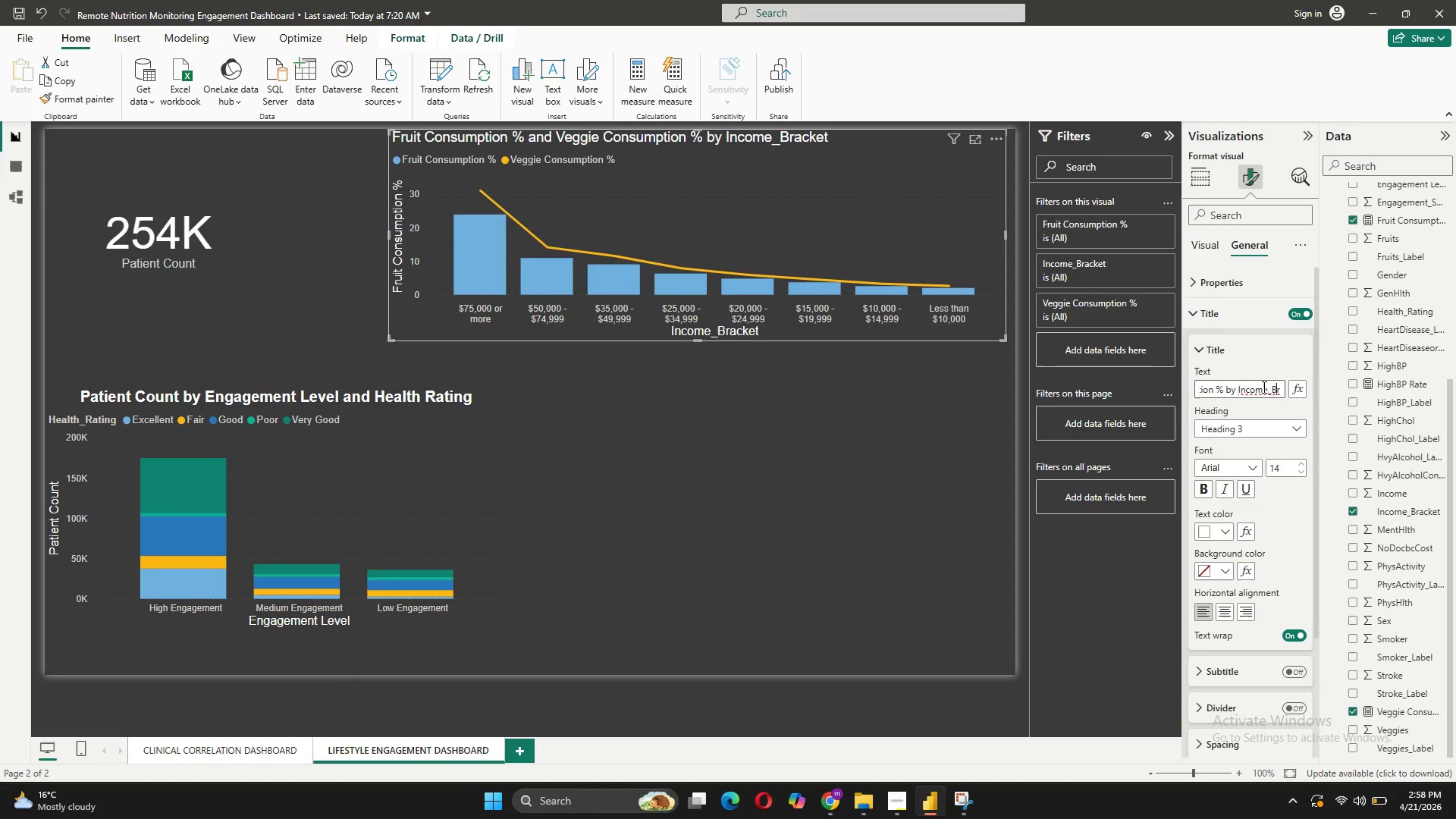 
key(ArrowLeft)
 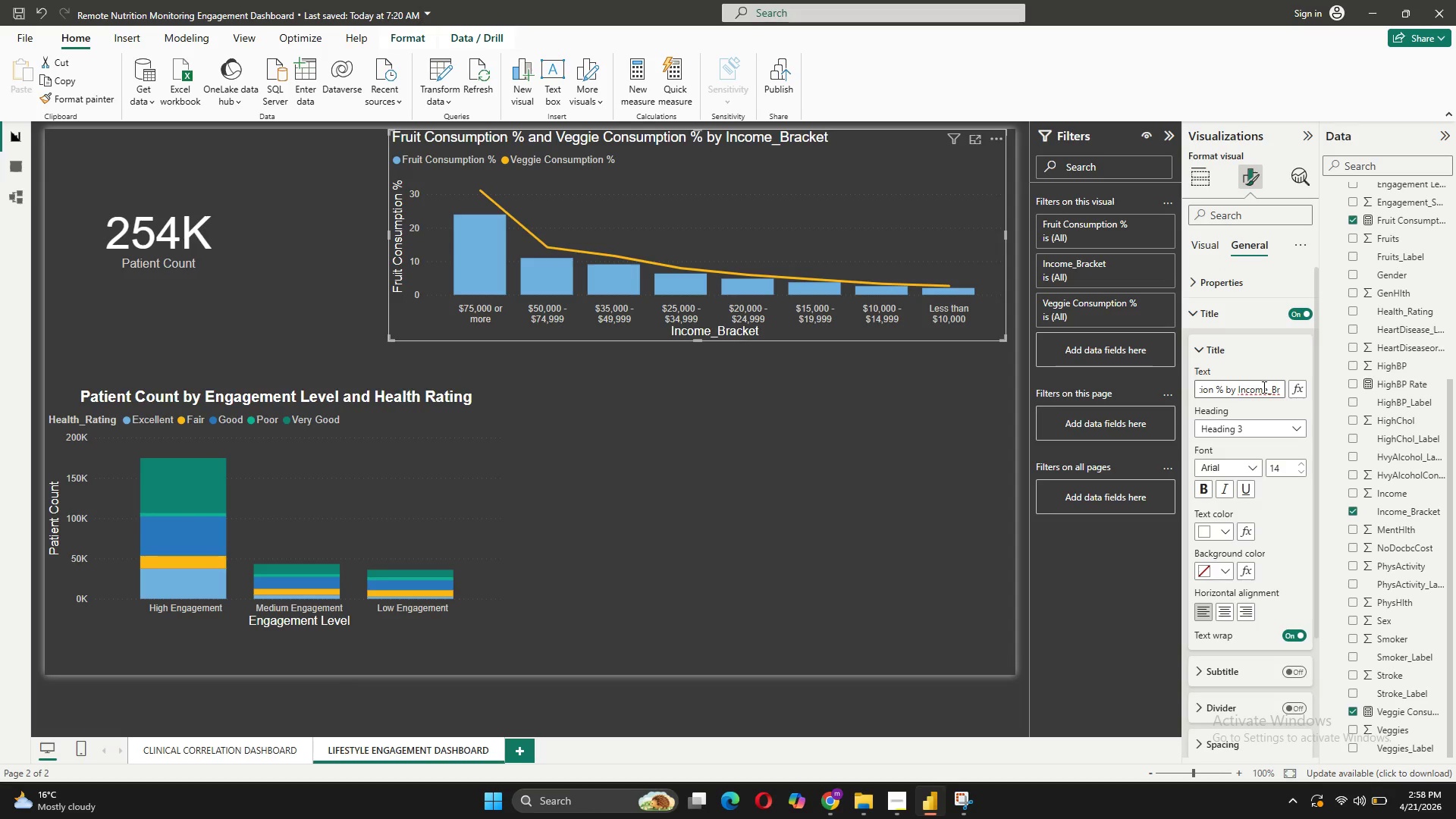 
key(Backspace)
 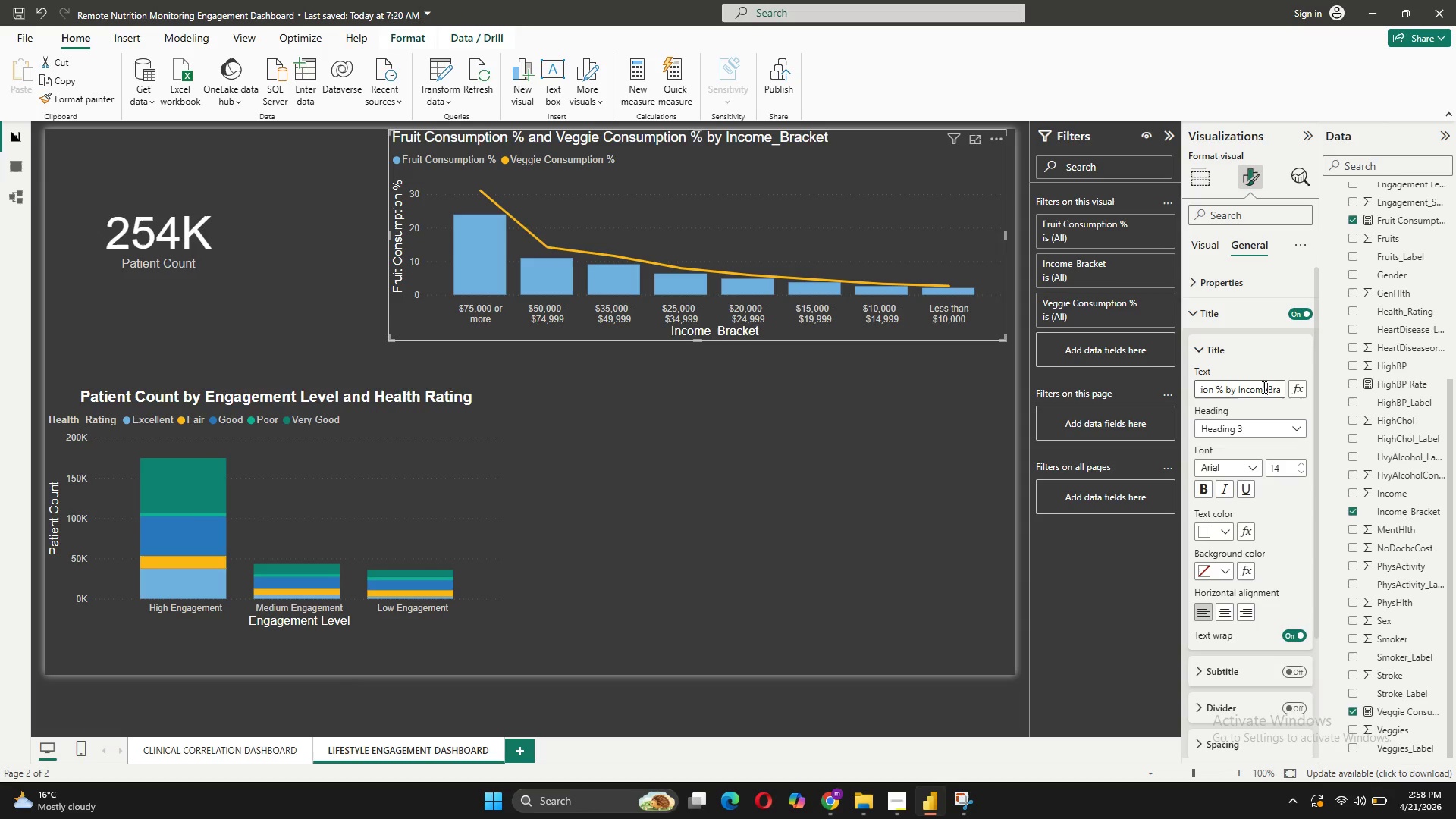 
key(Space)
 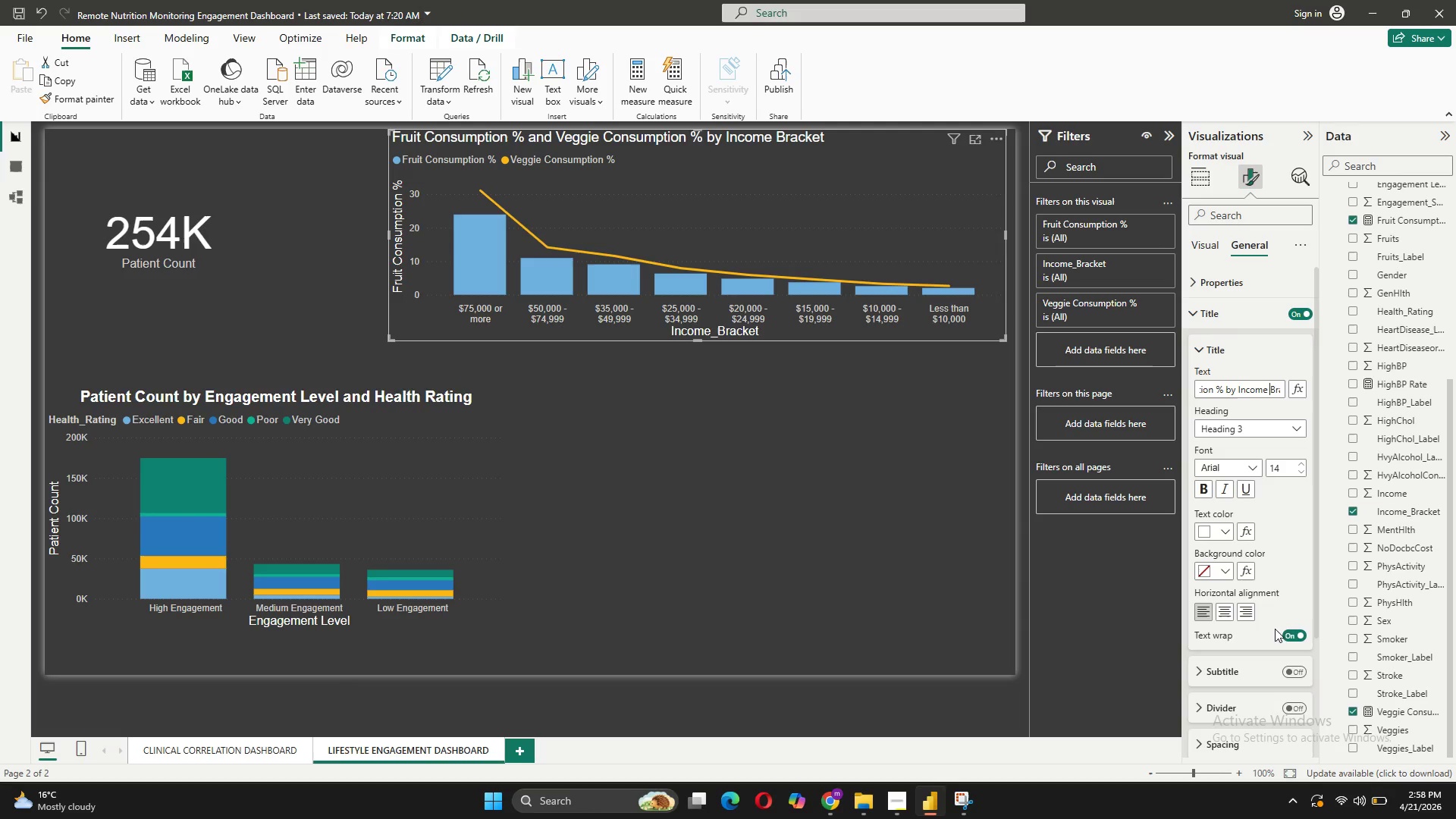 
left_click([1219, 610])
 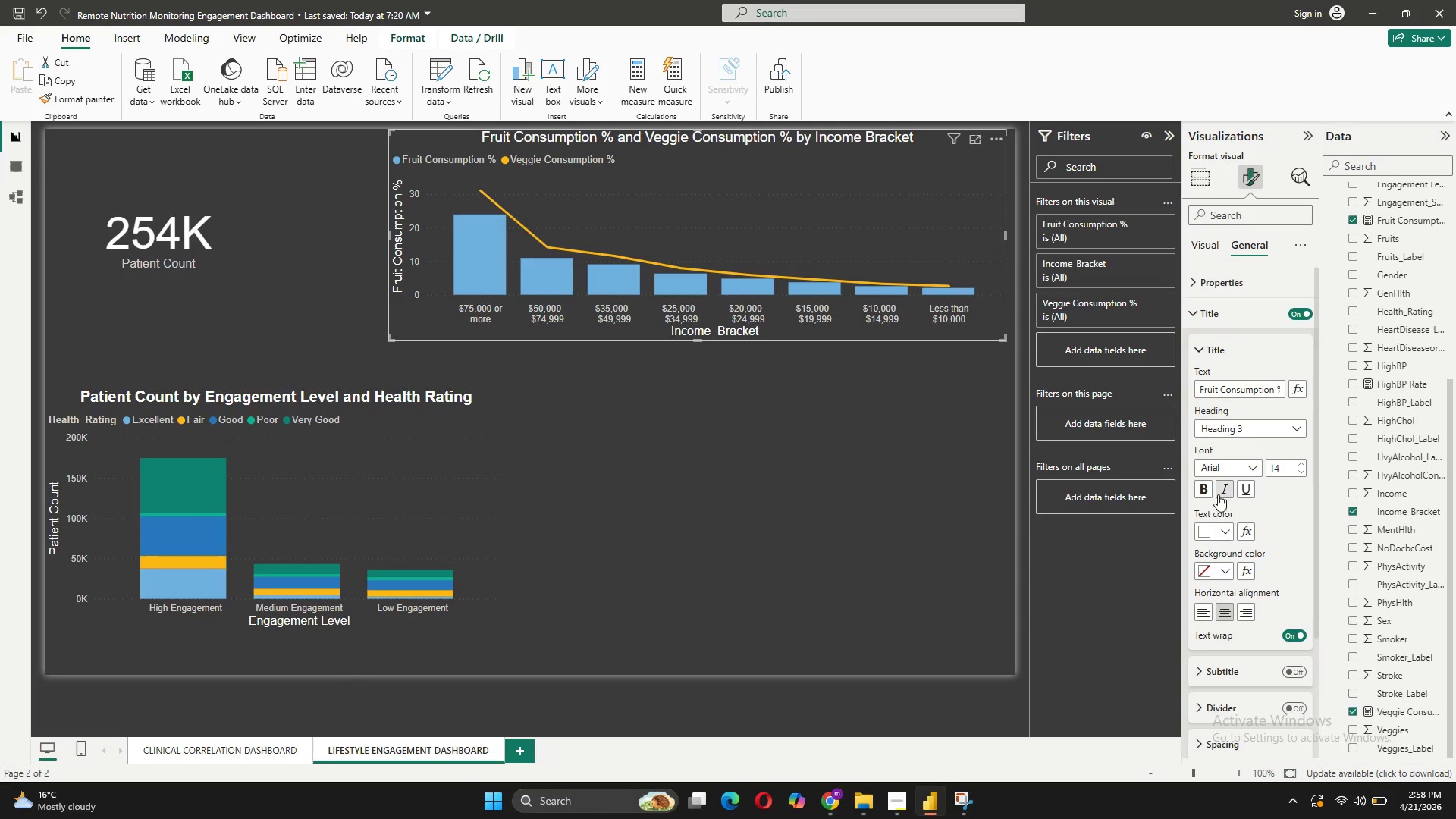 
left_click([1205, 491])
 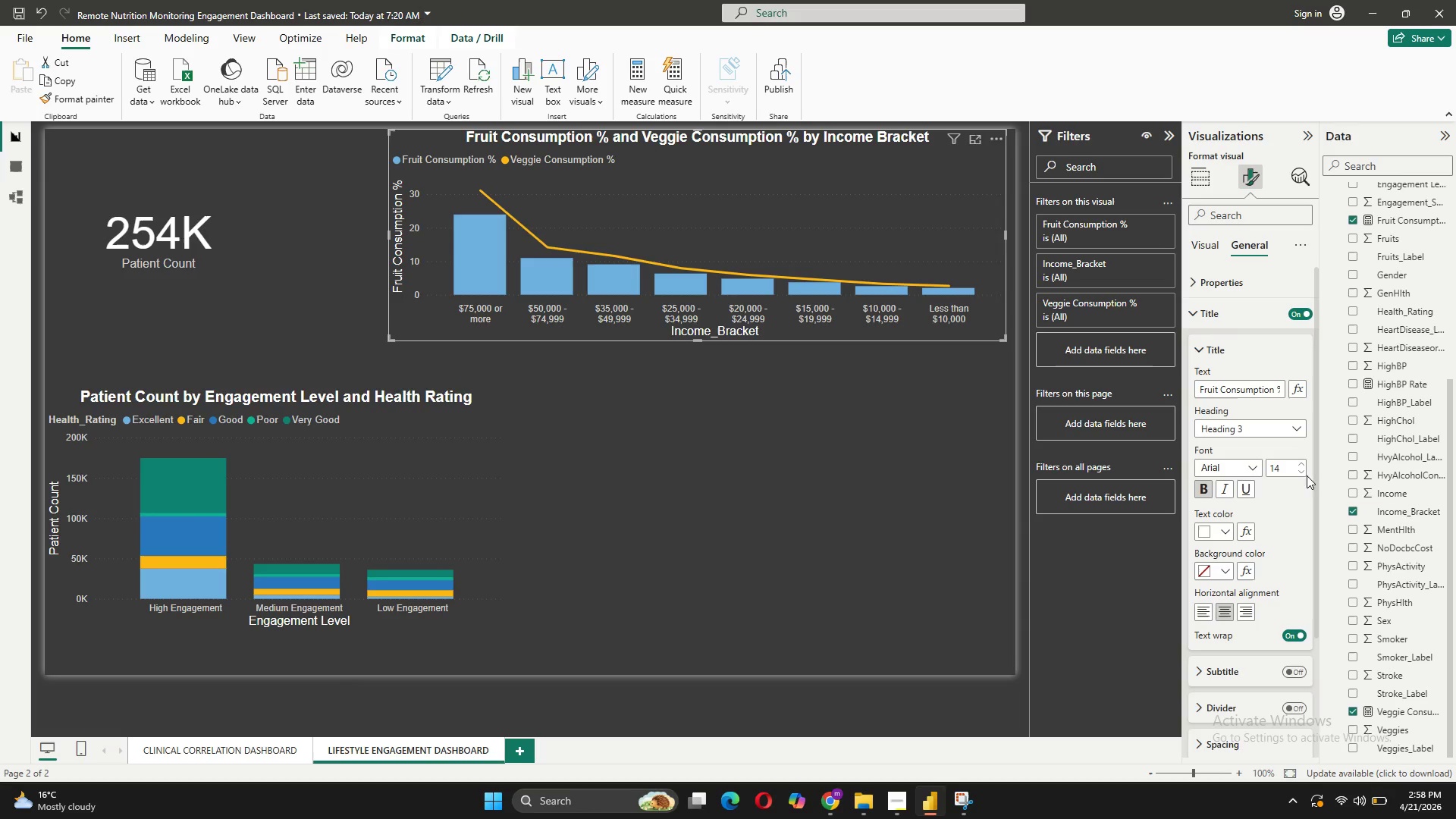 
left_click([1301, 464])
 